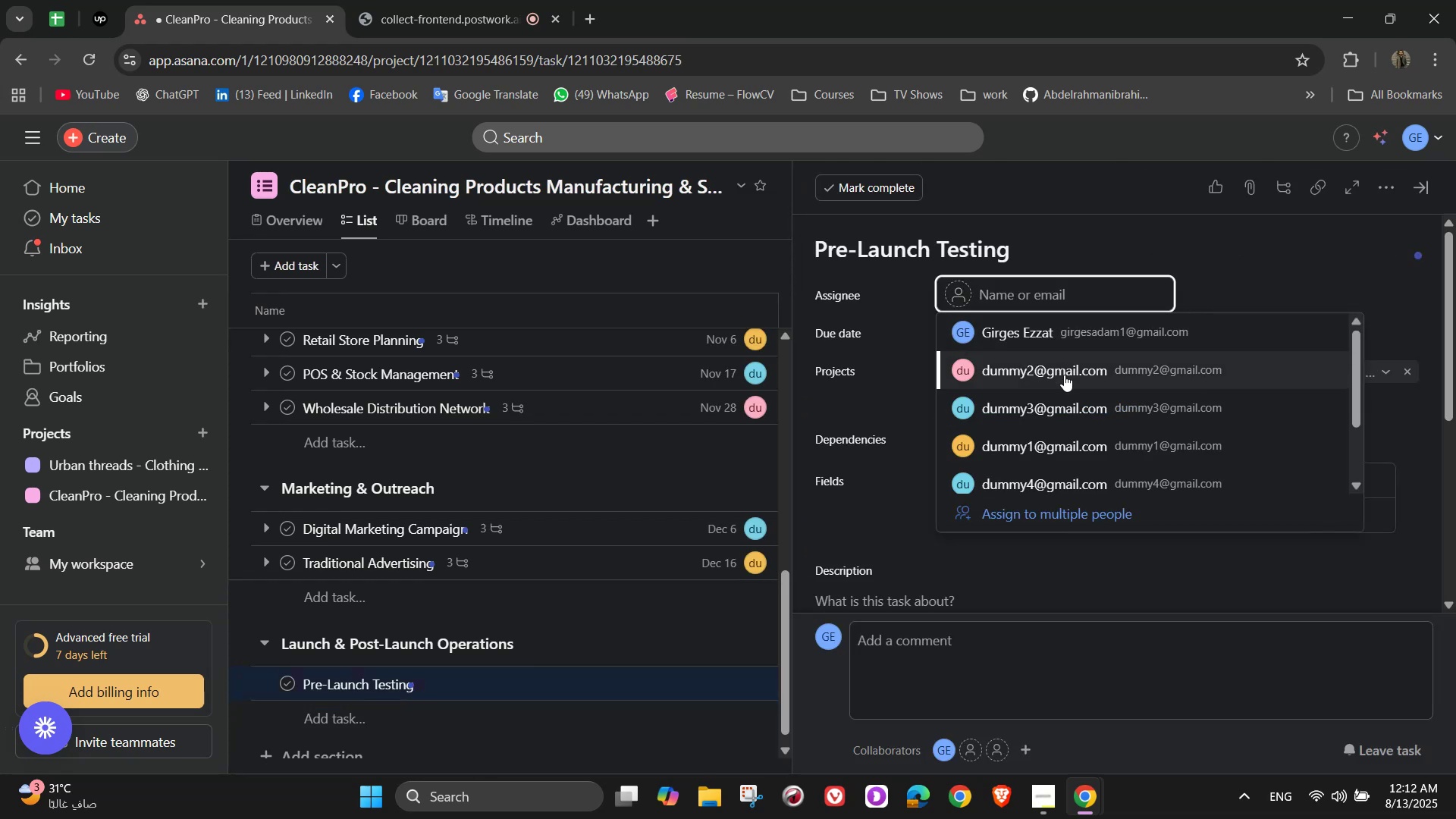 
left_click([1050, 328])
 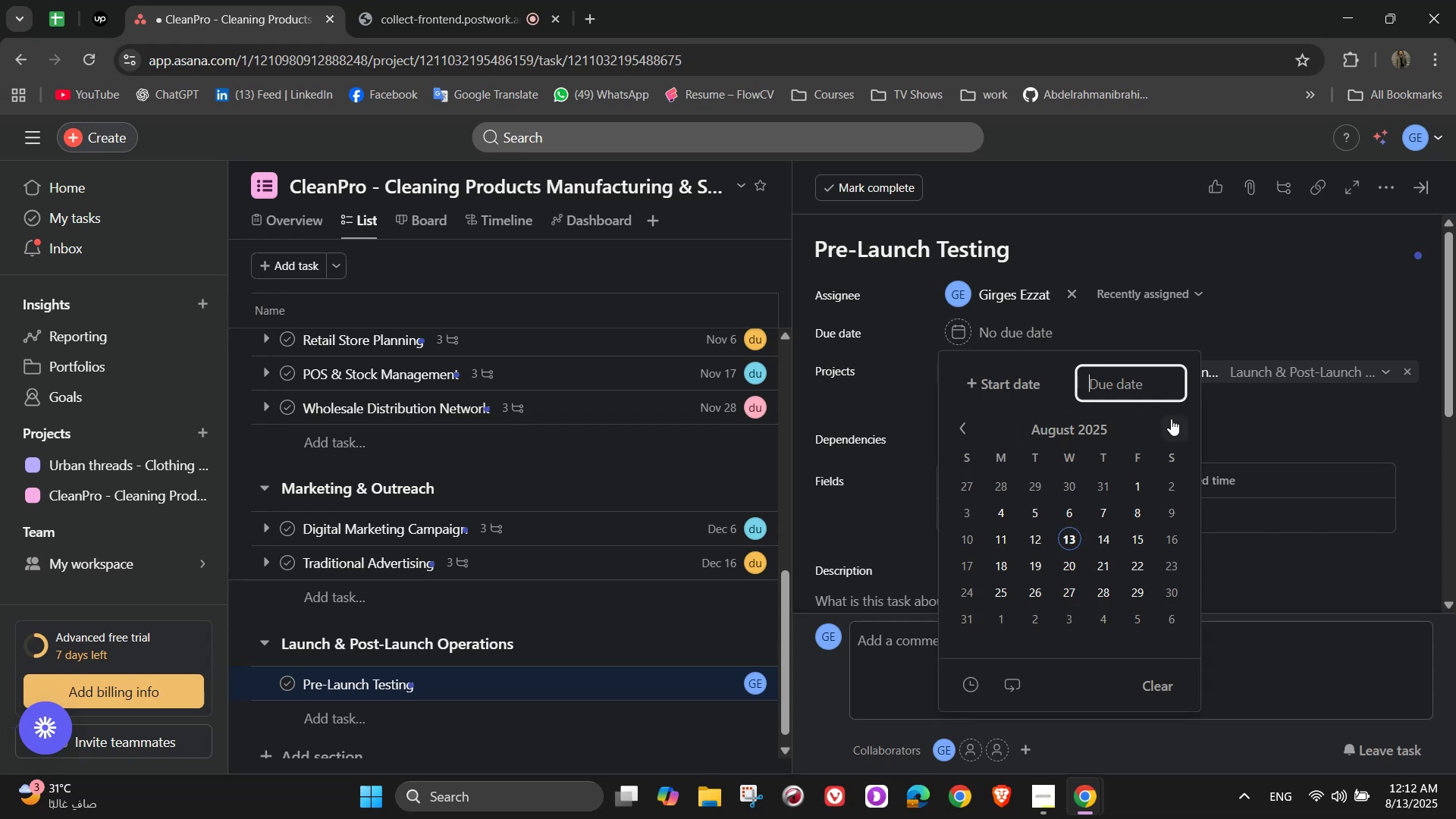 
double_click([1172, 425])
 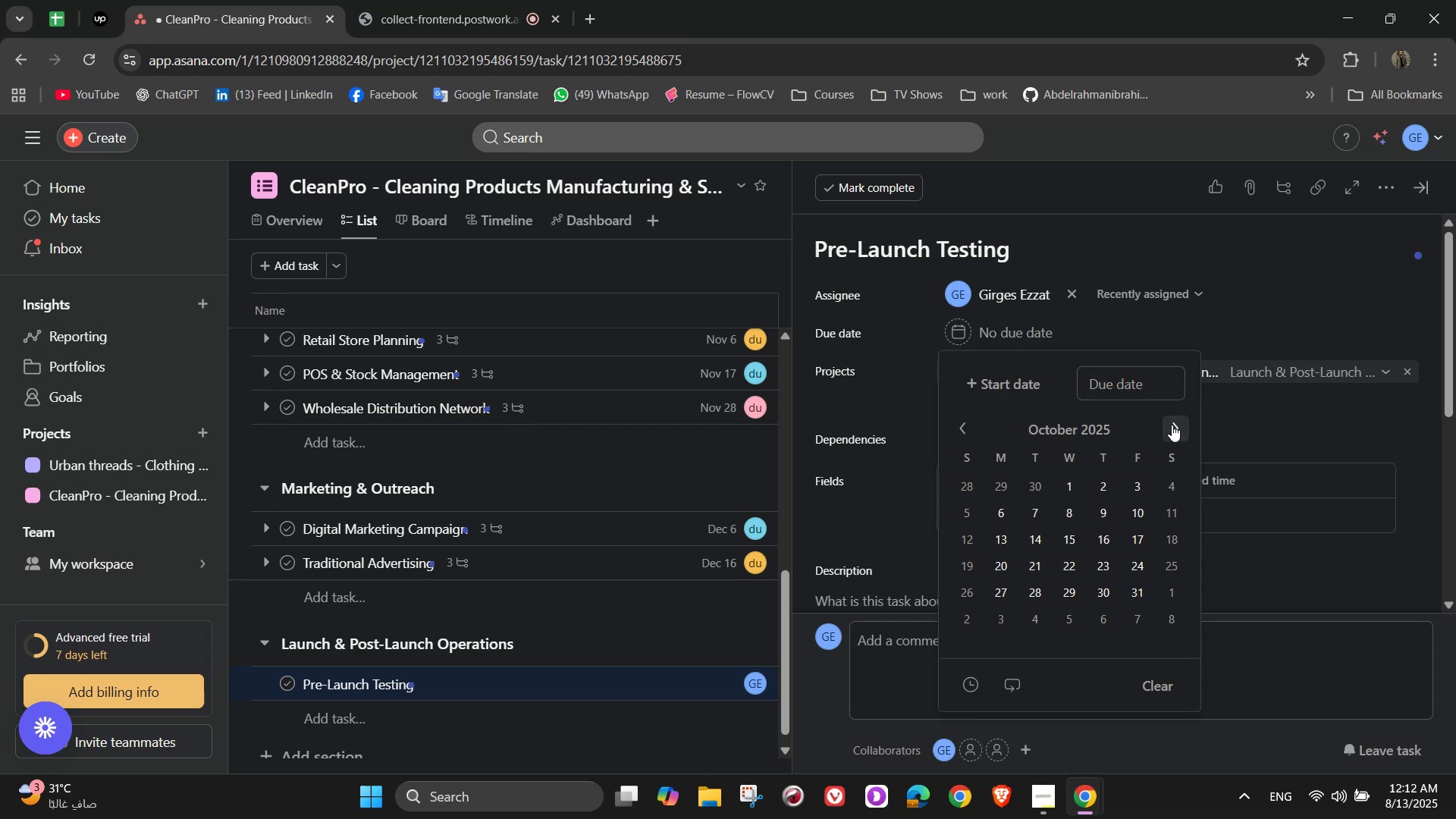 
triple_click([1172, 425])
 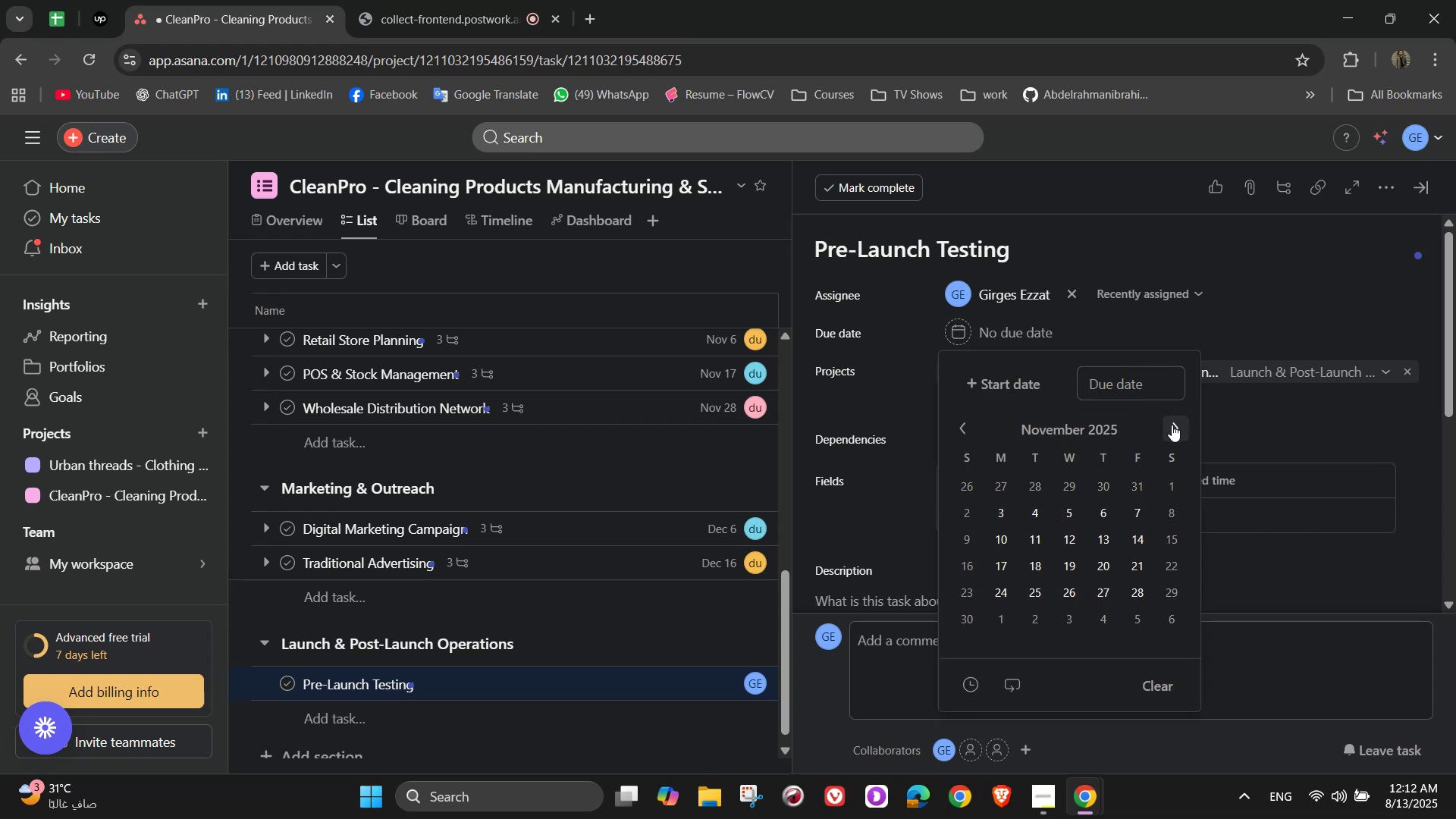 
left_click([1172, 425])
 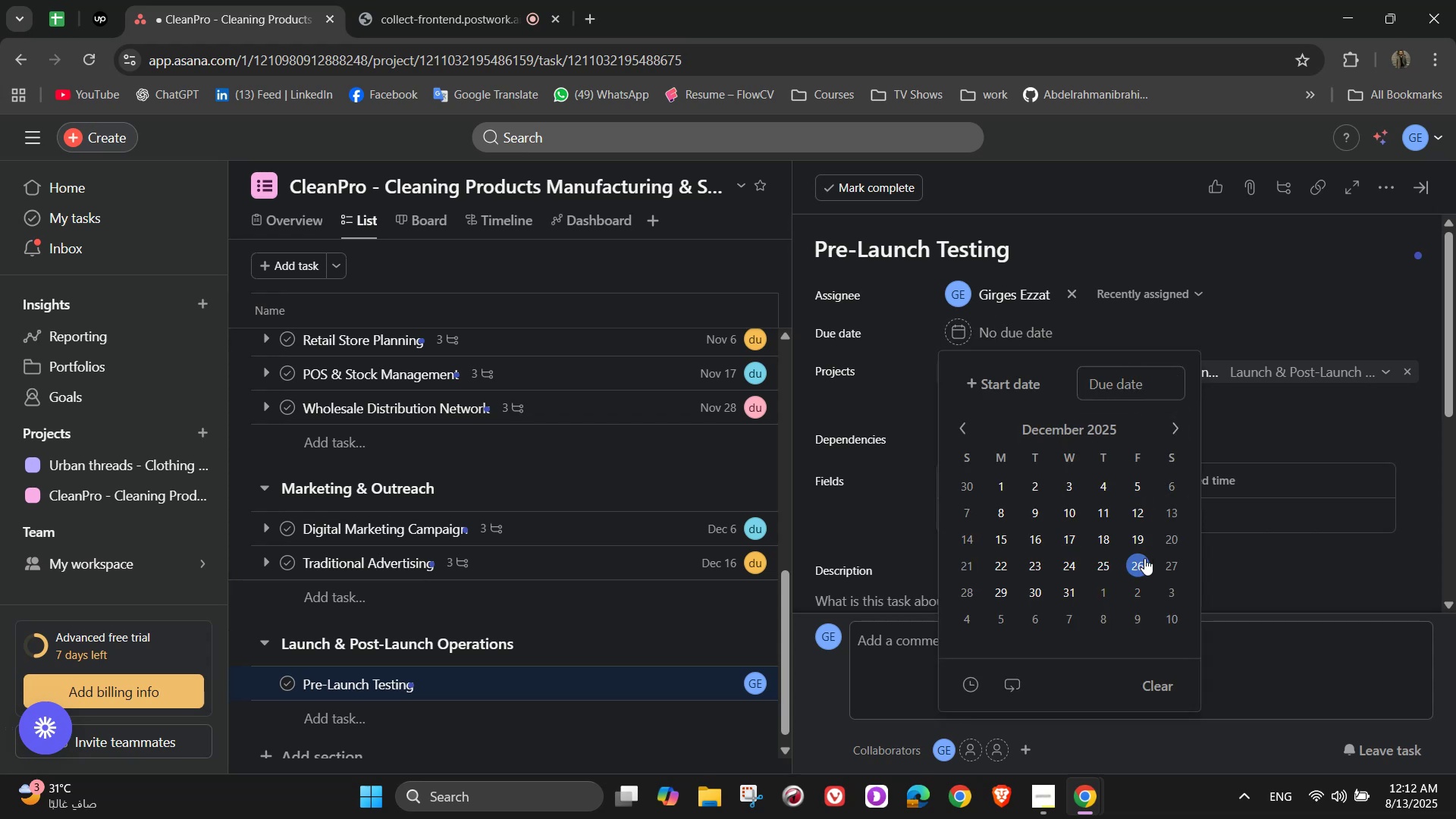 
left_click([1146, 560])
 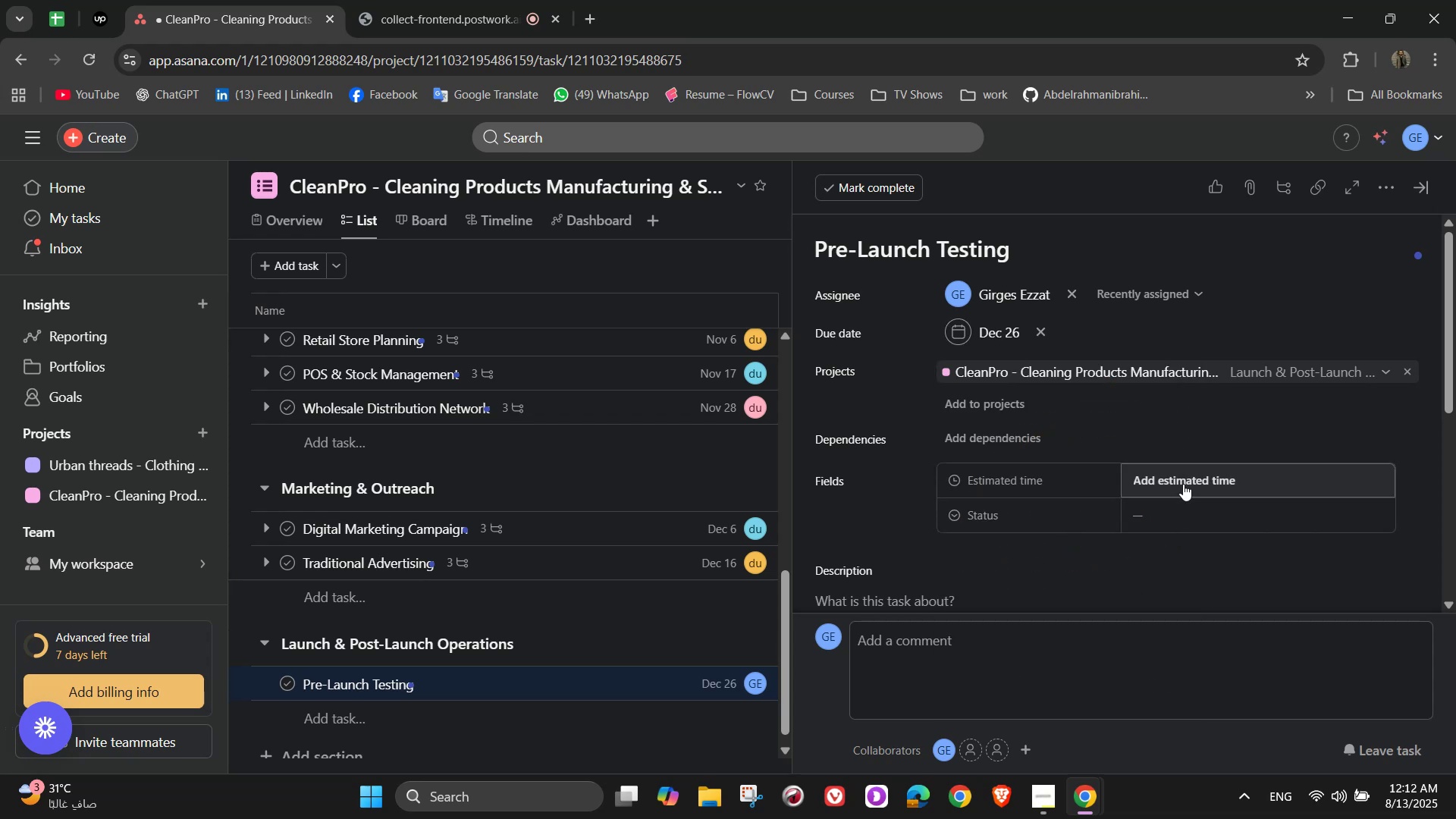 
double_click([1187, 481])
 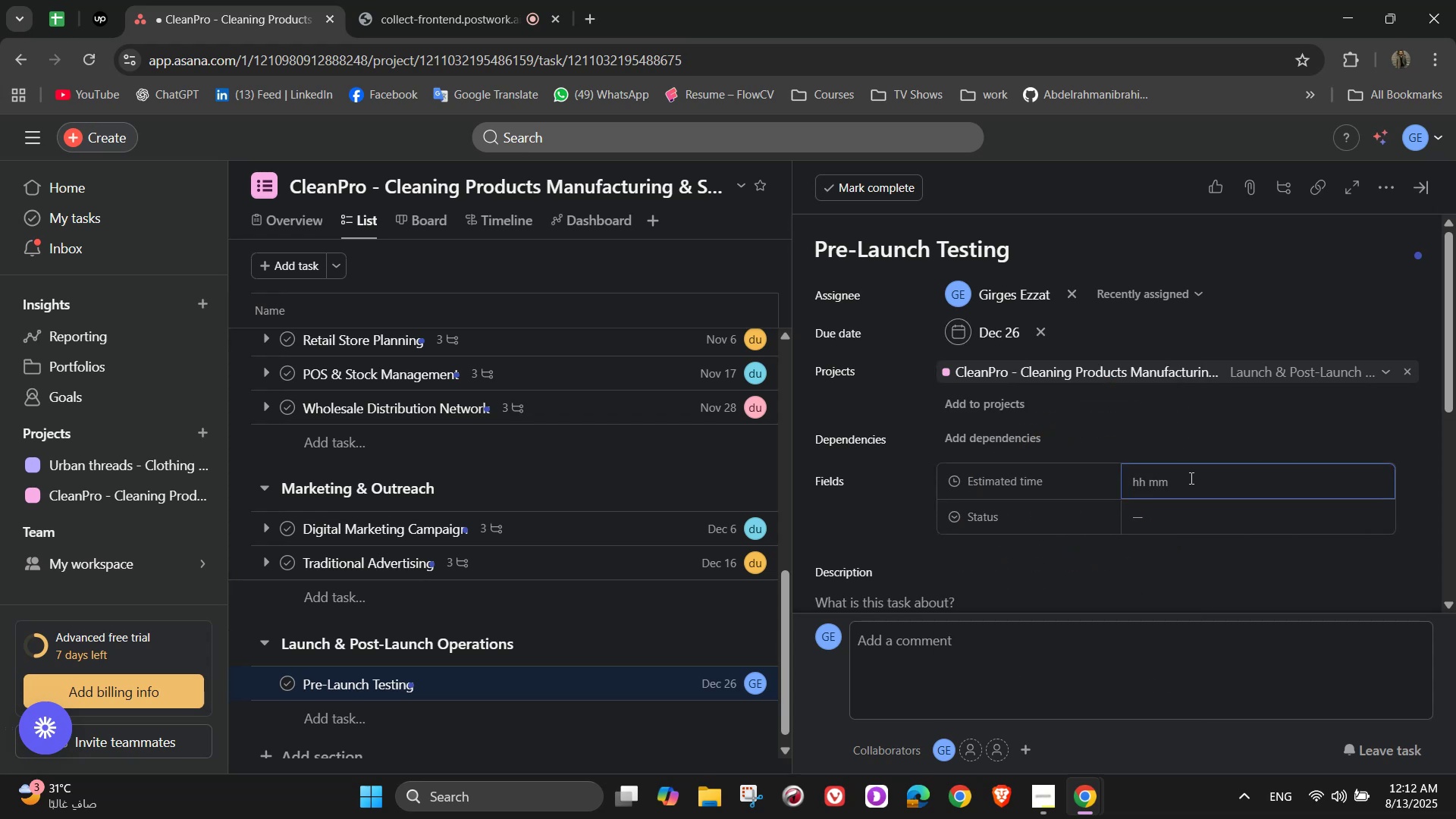 
key(Numpad5)
 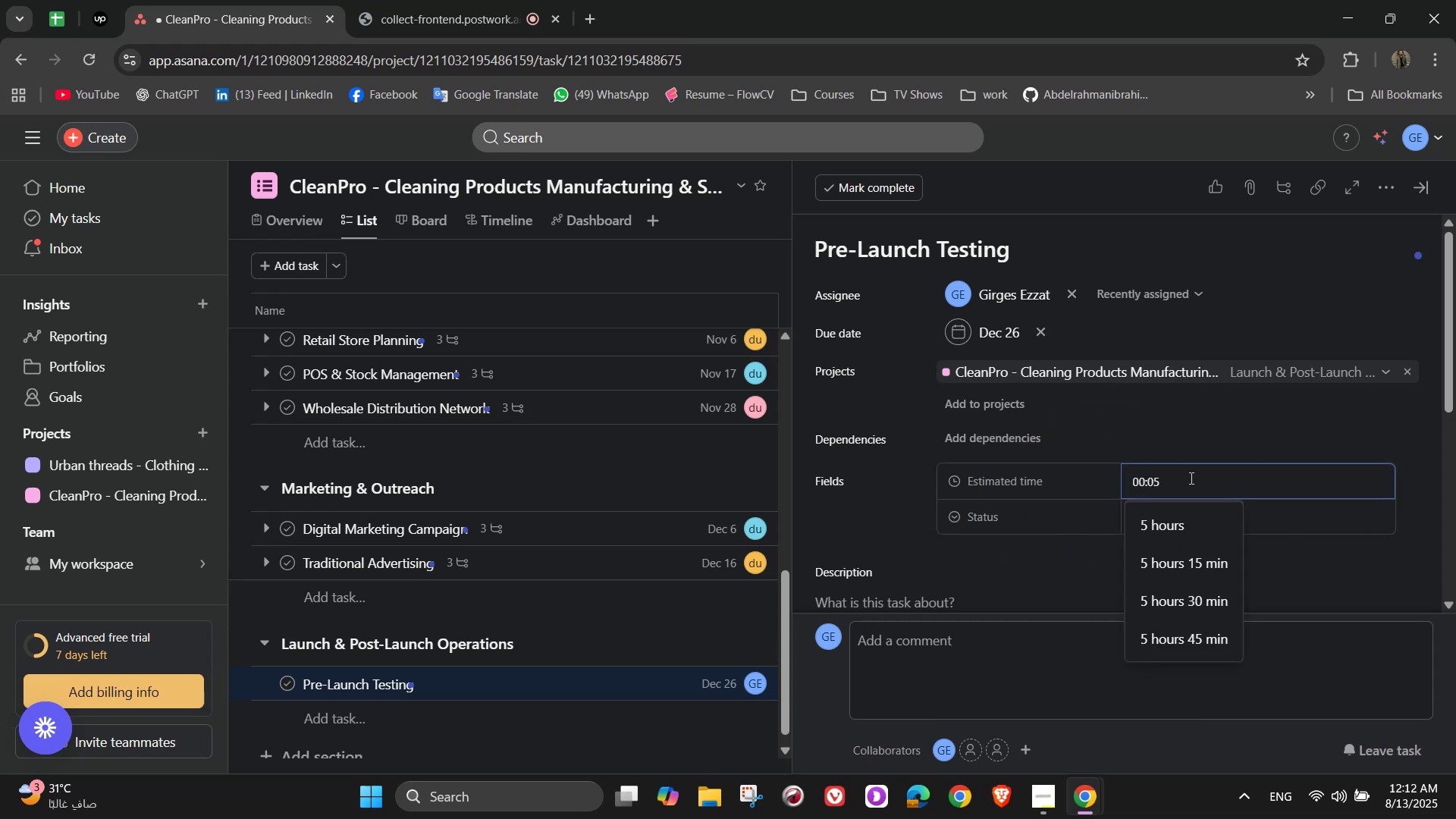 
key(Numpad0)
 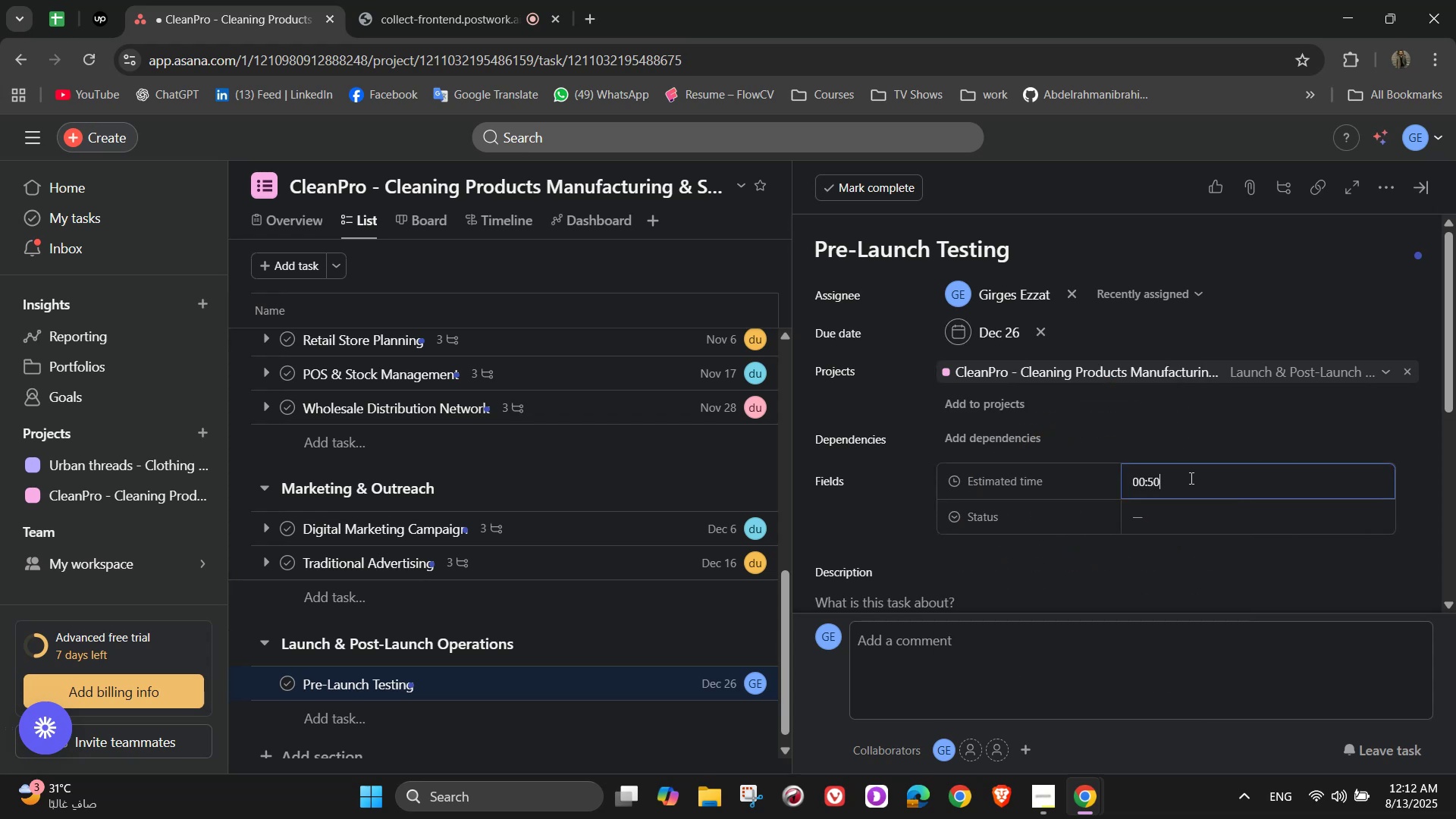 
key(Numpad0)
 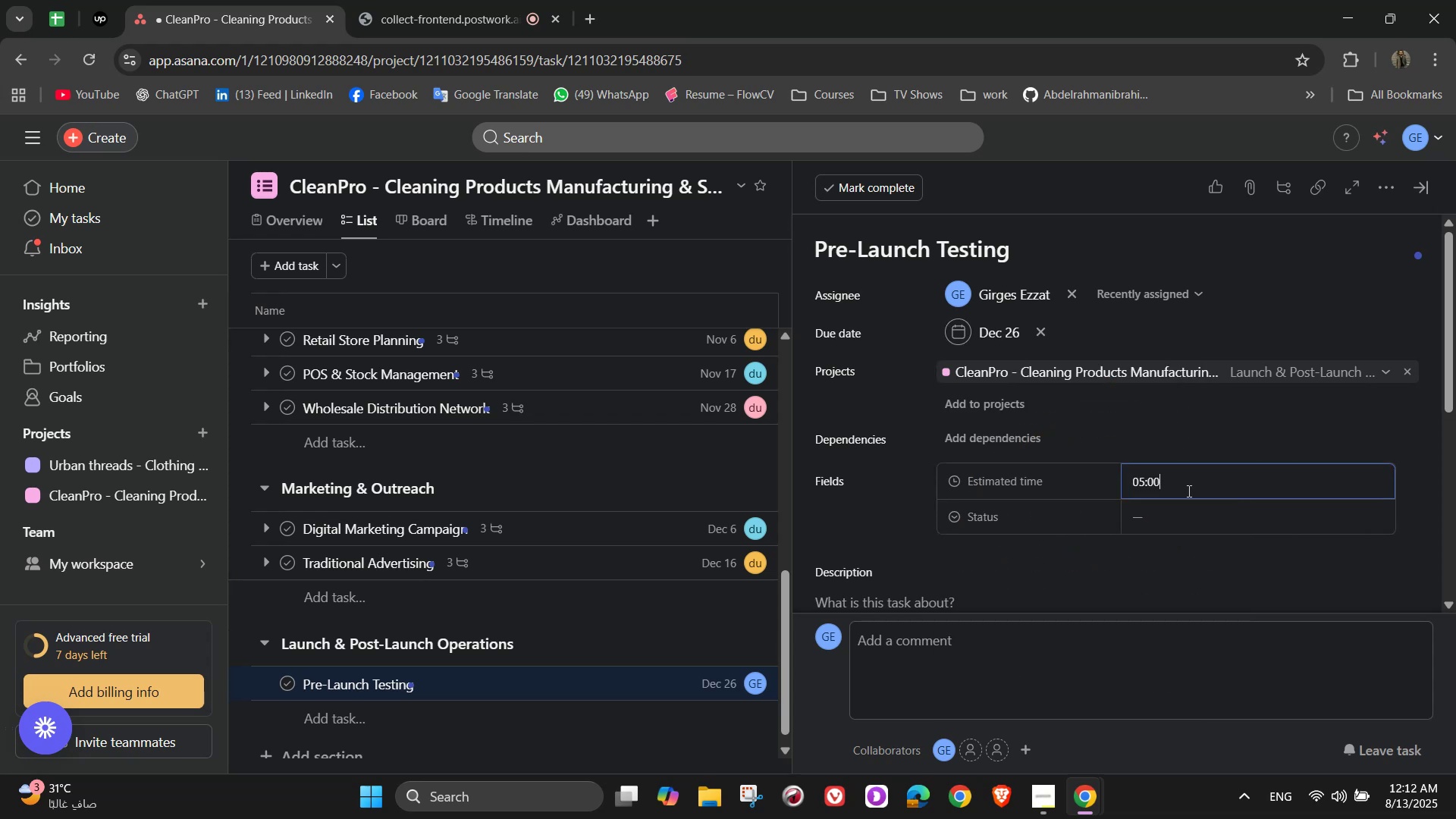 
key(Numpad0)
 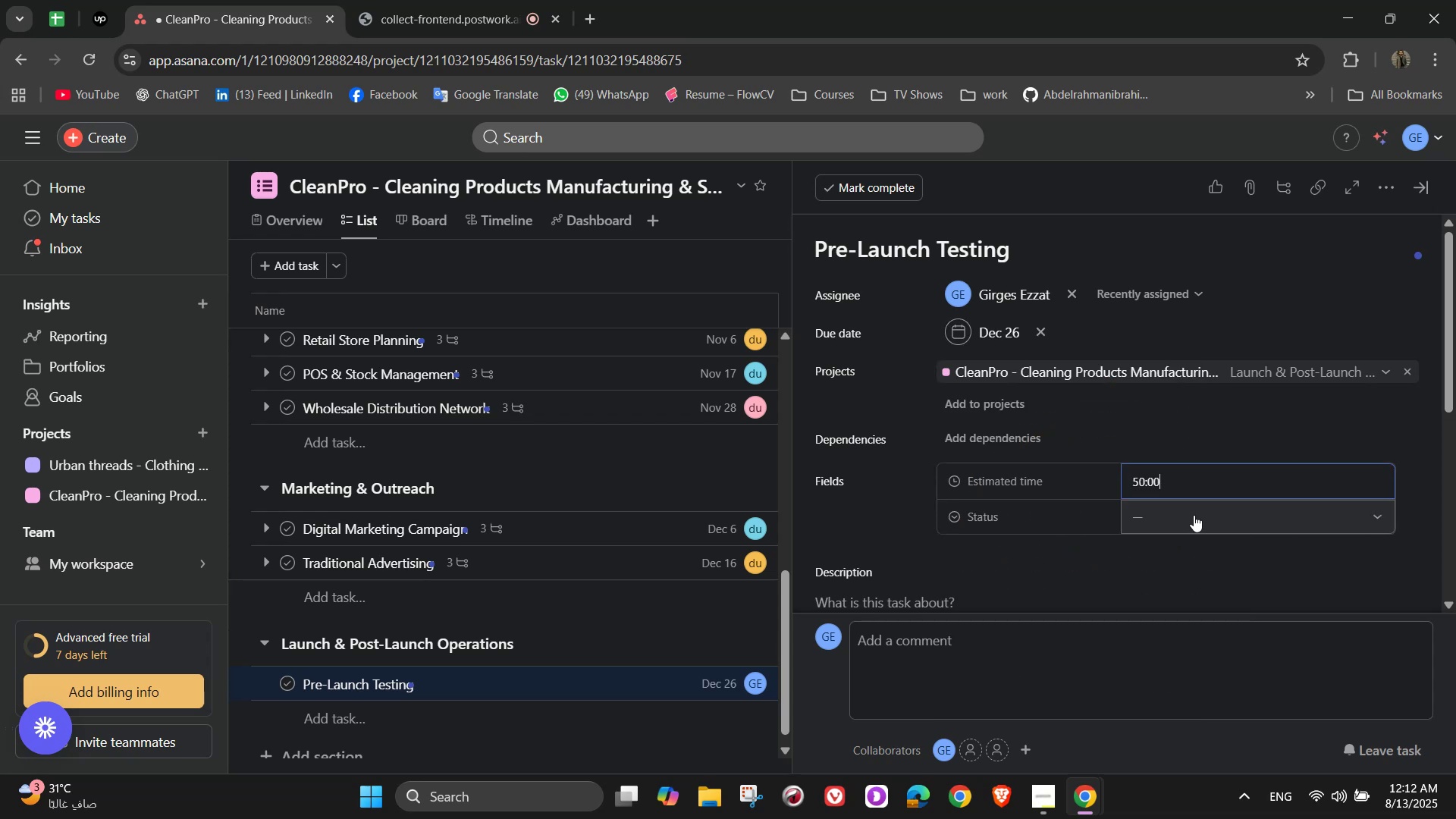 
key(Backspace)
 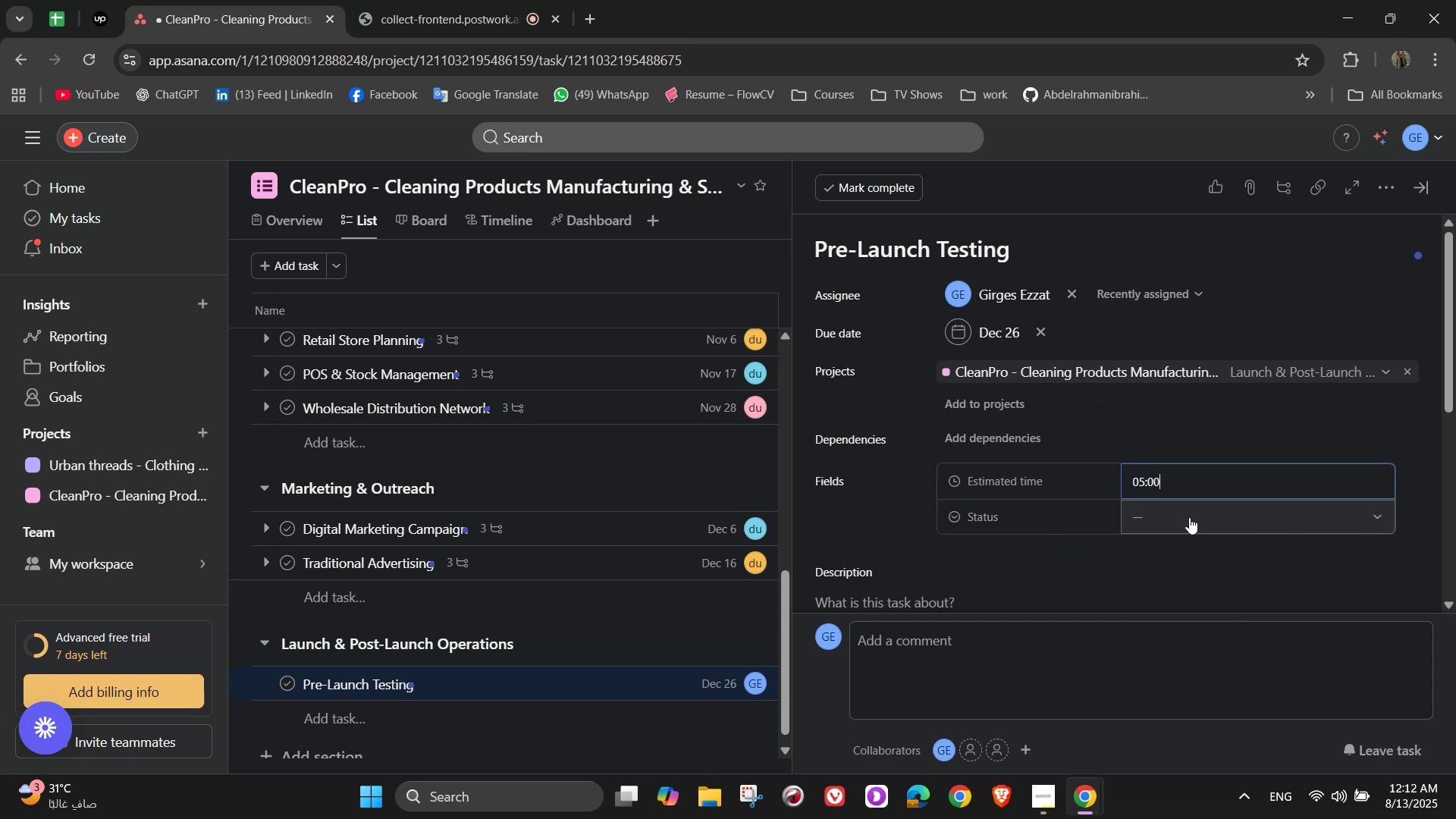 
key(Backspace)
 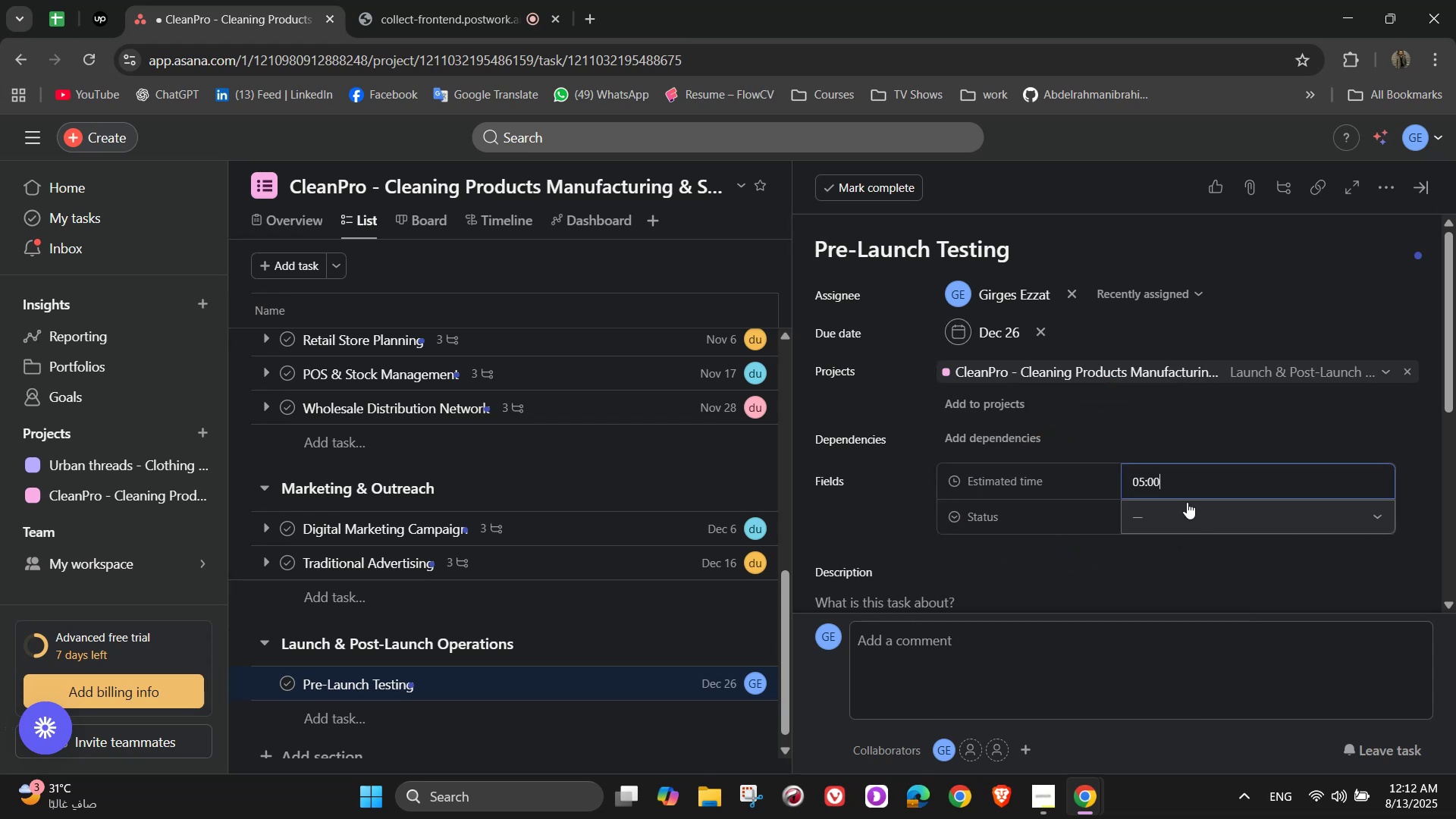 
key(Backspace)
 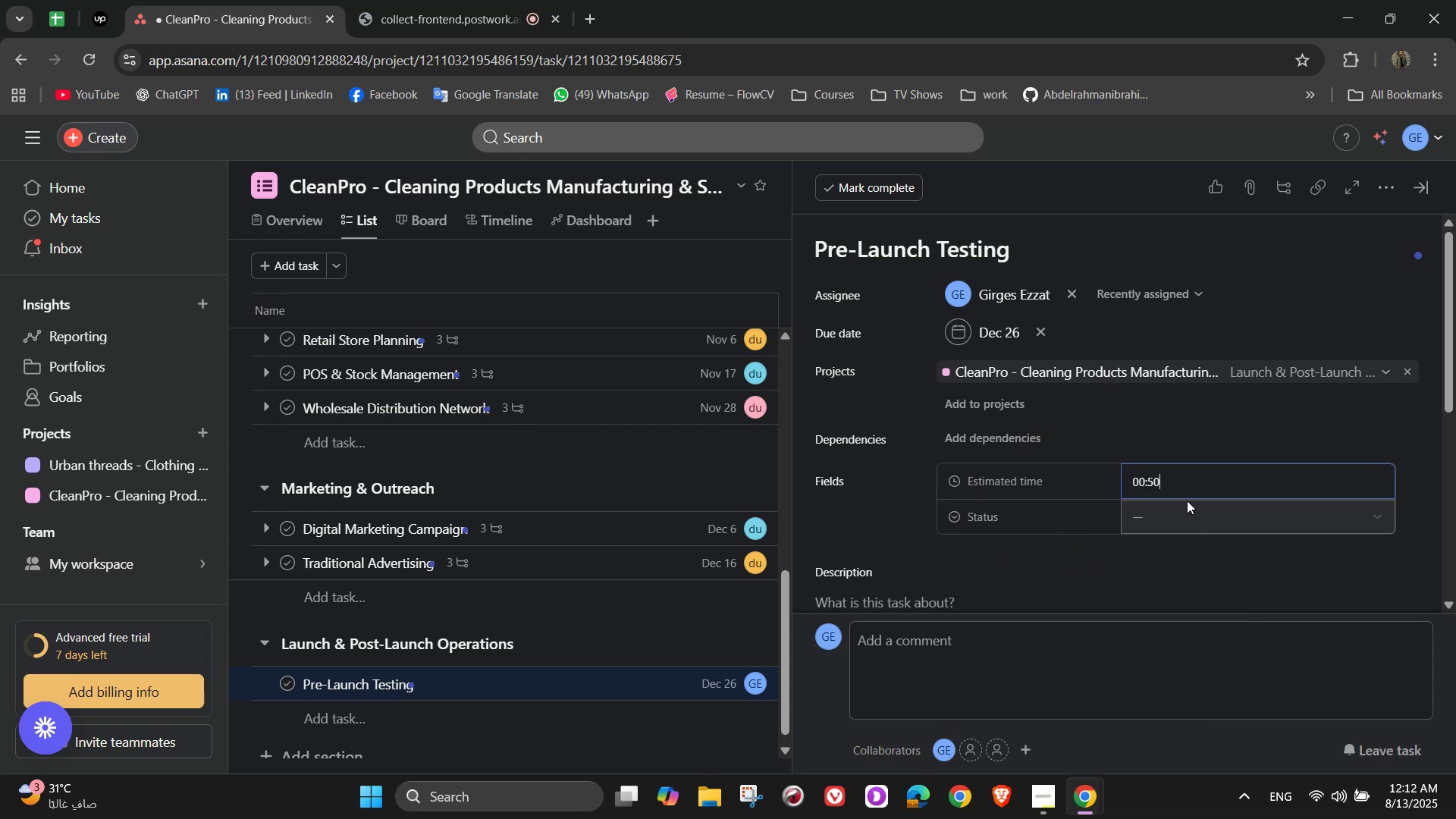 
key(Backspace)
 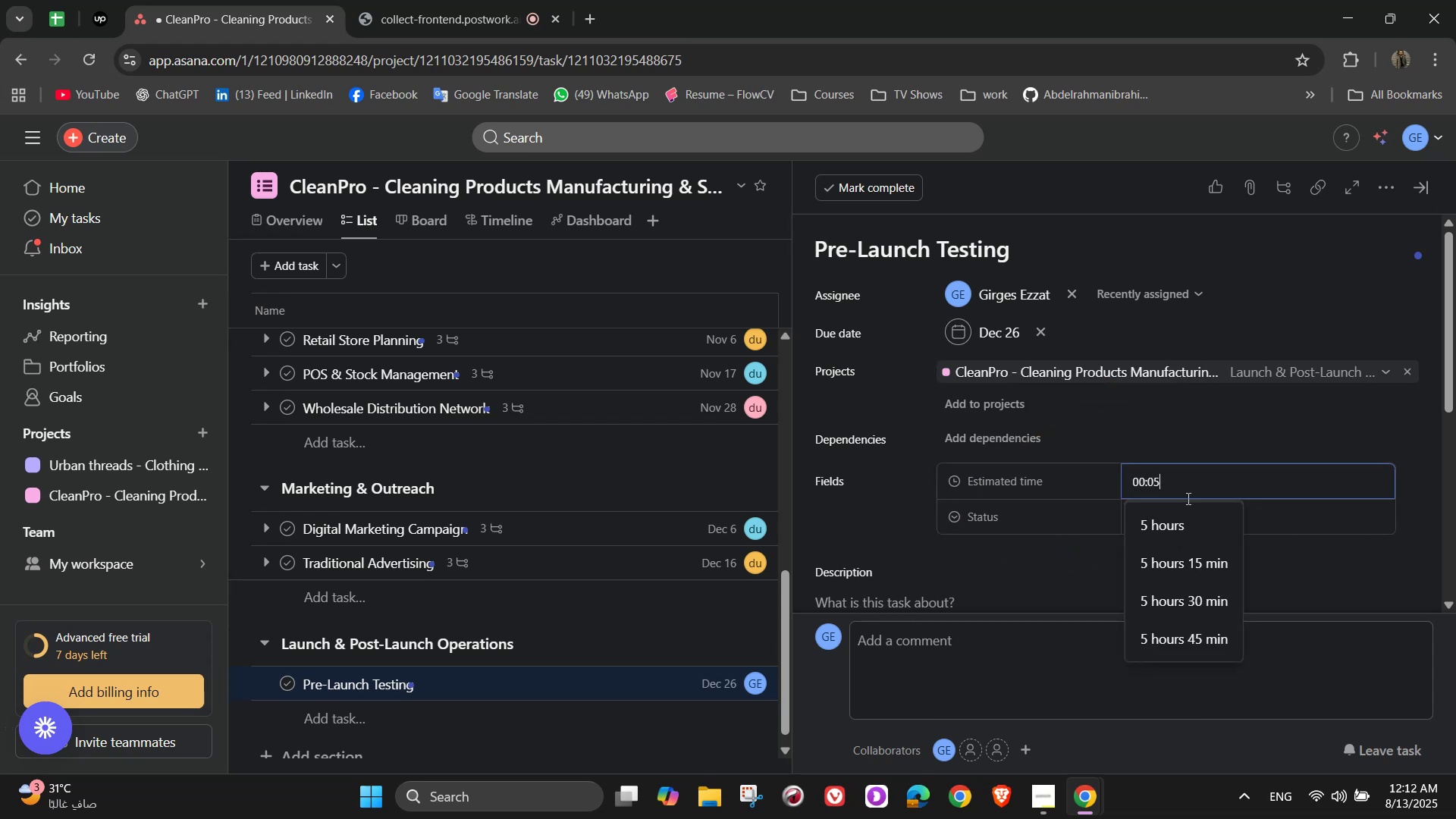 
key(Backspace)
 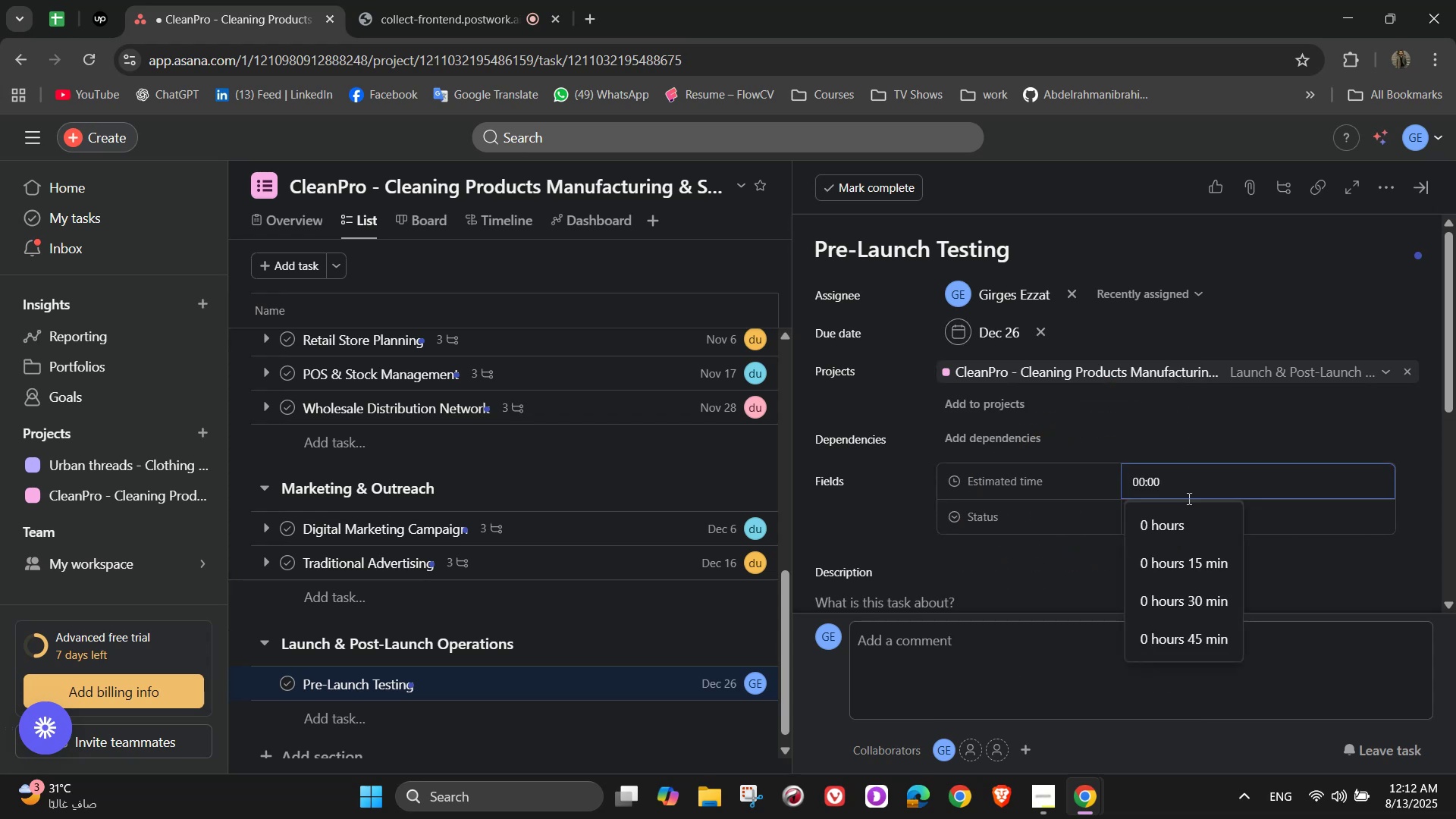 
key(Numpad8)
 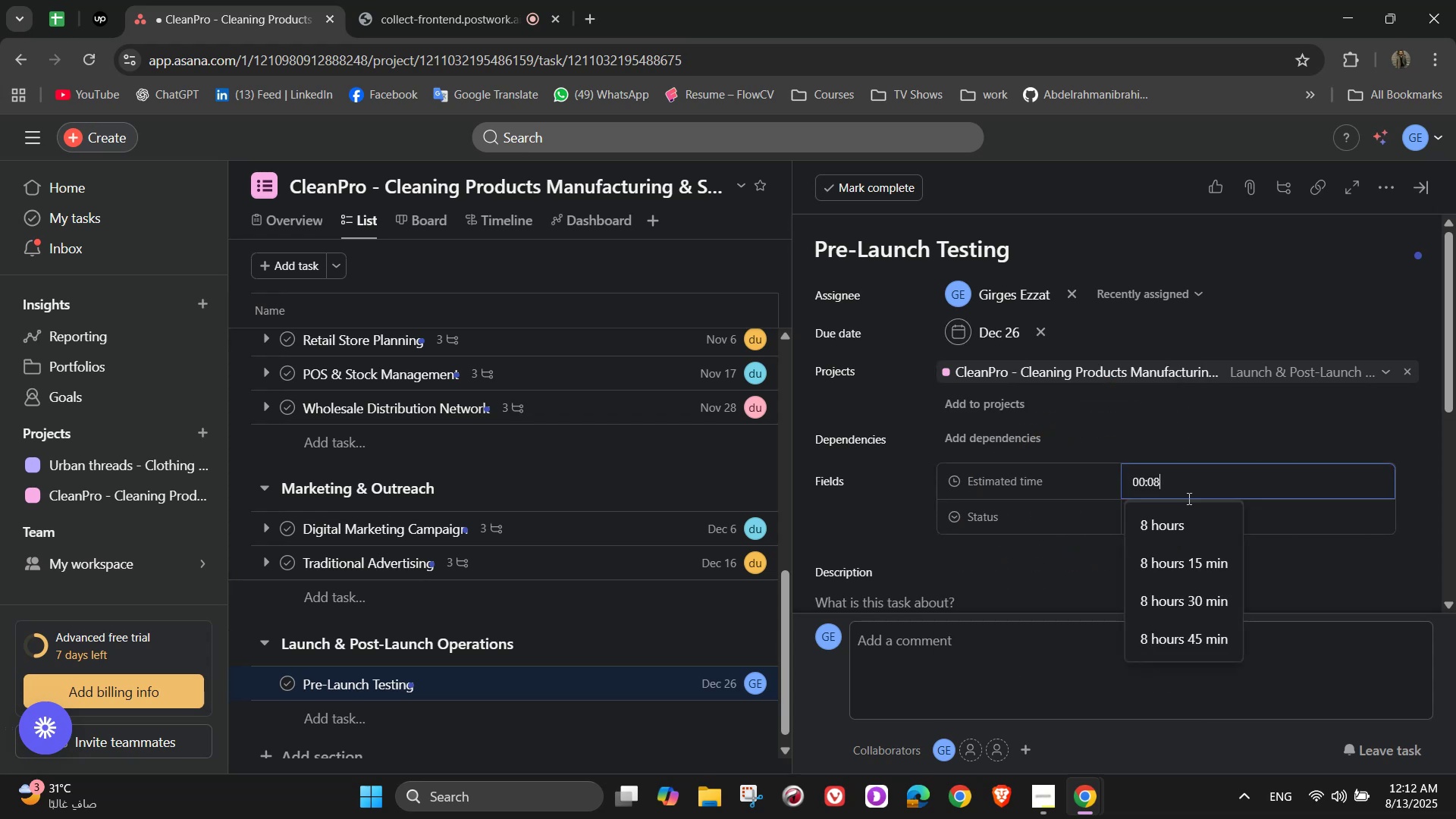 
key(Numpad0)
 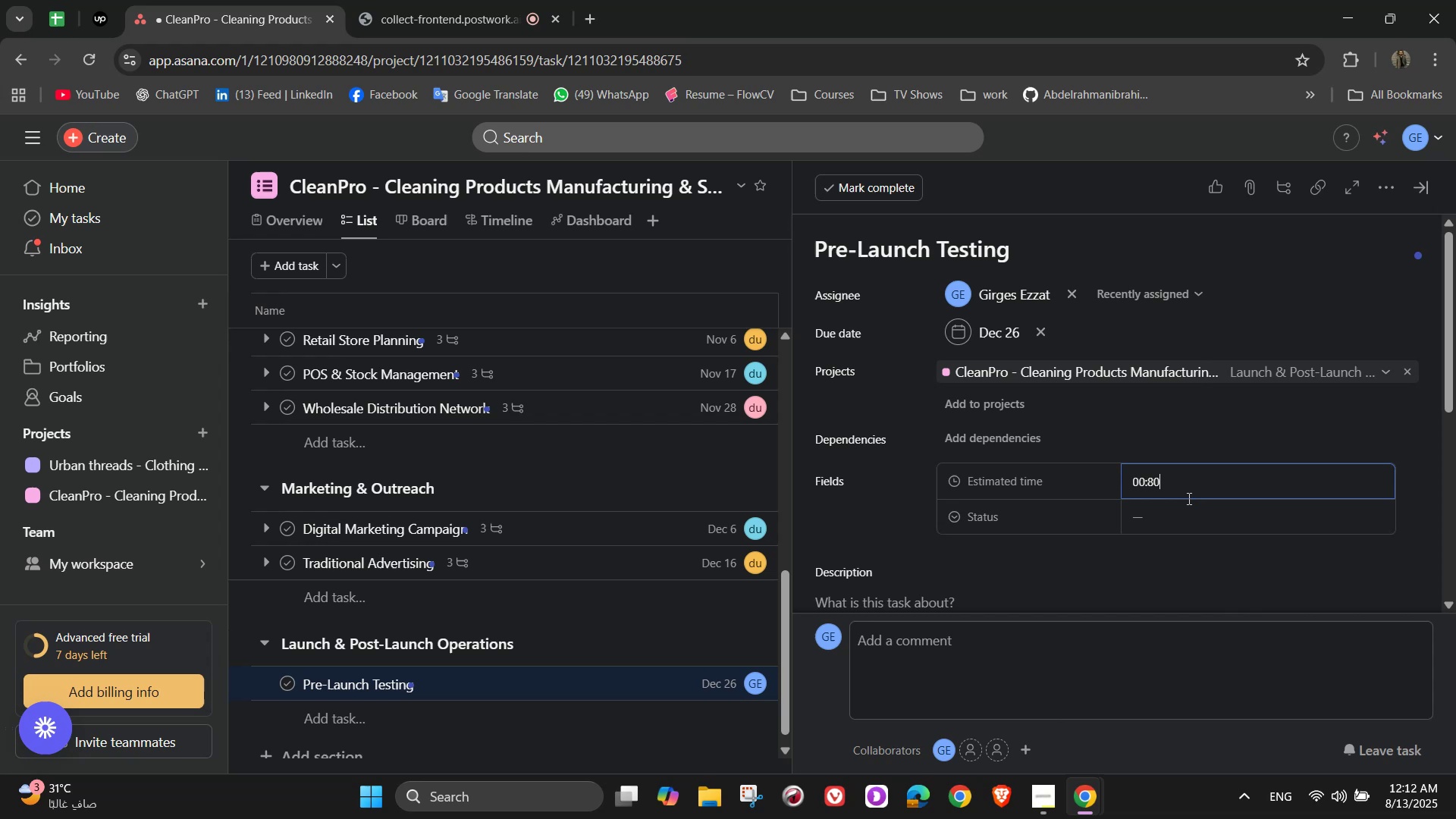 
key(Numpad0)
 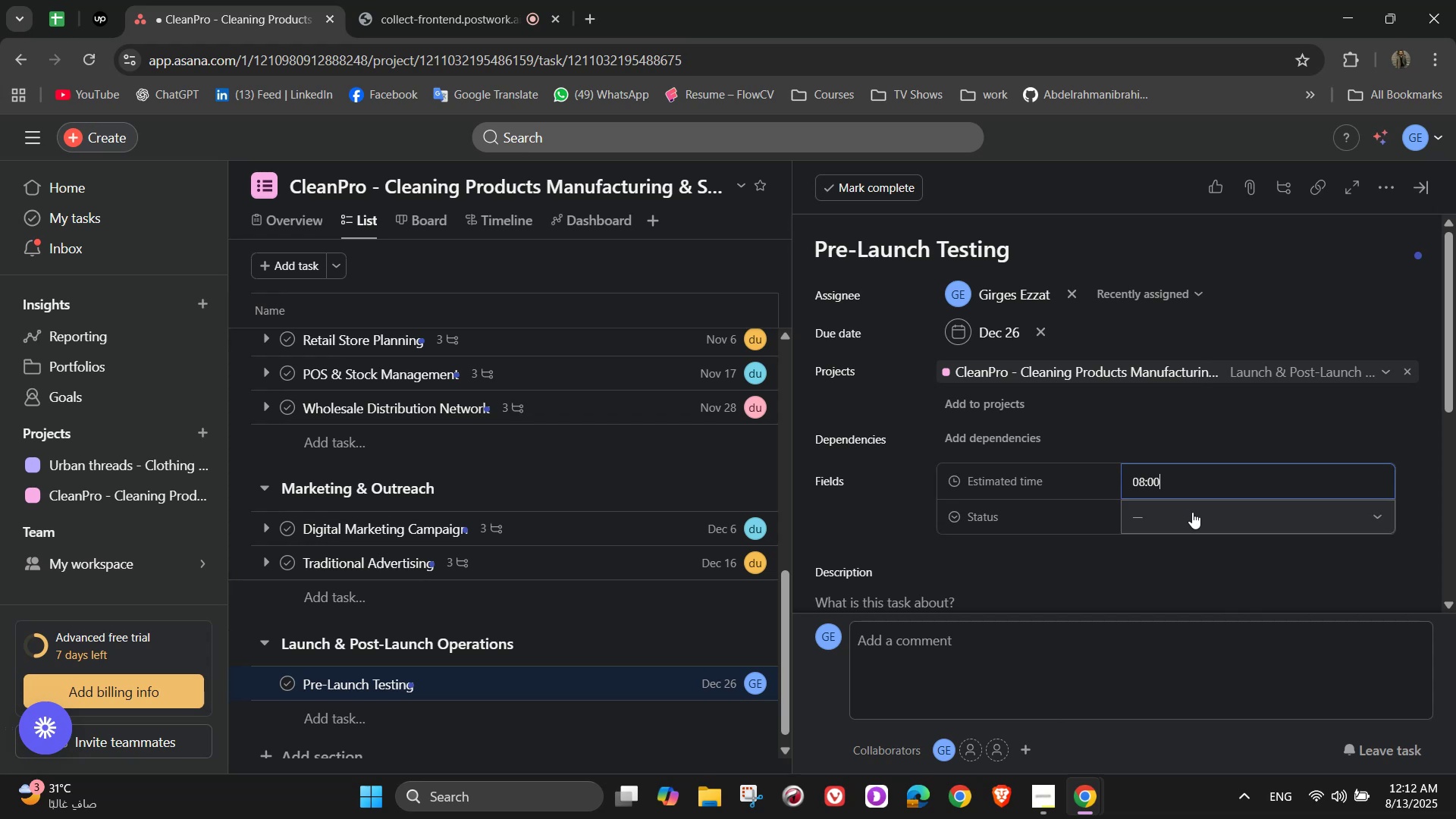 
left_click([1192, 512])
 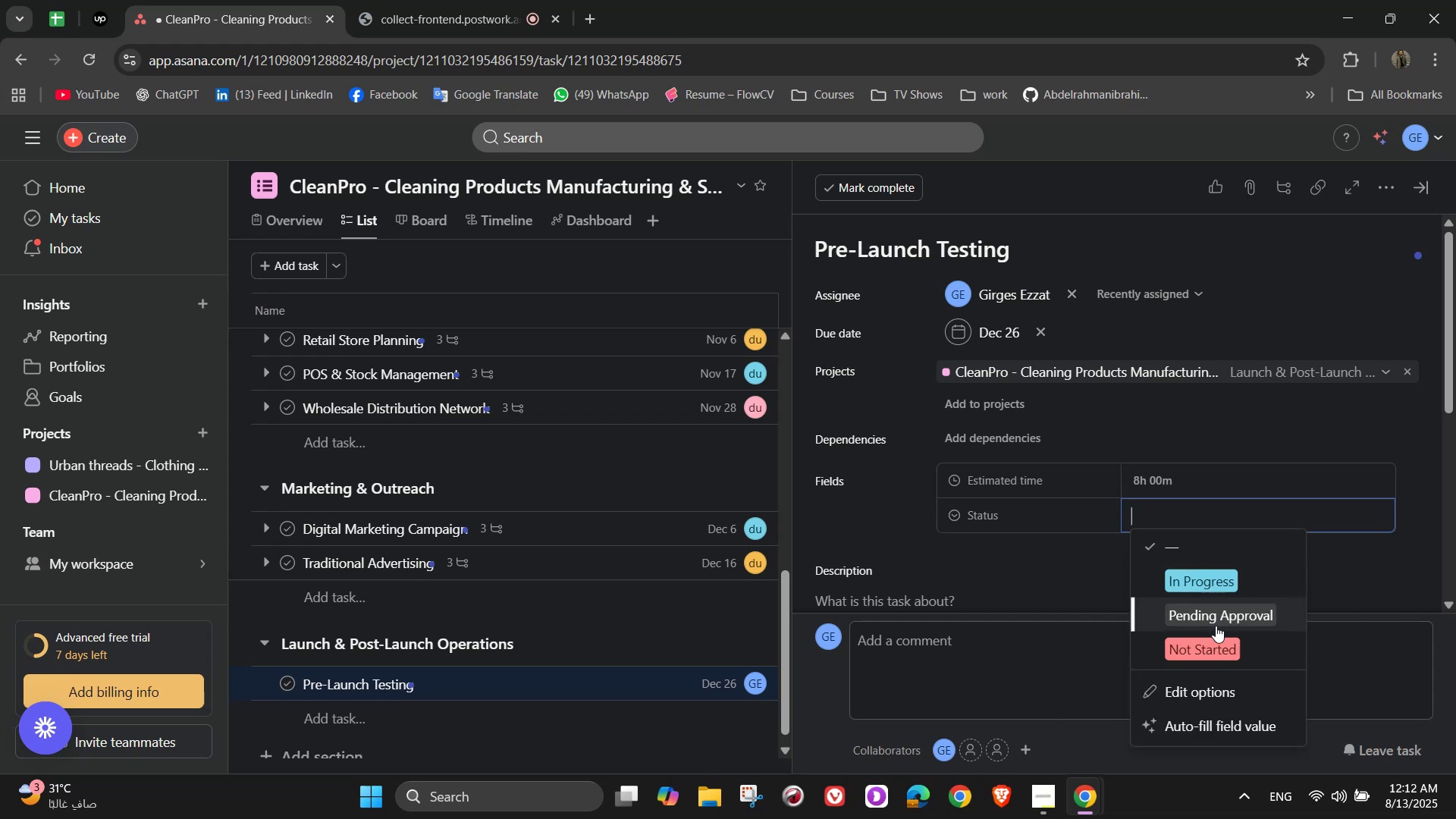 
left_click([1210, 651])
 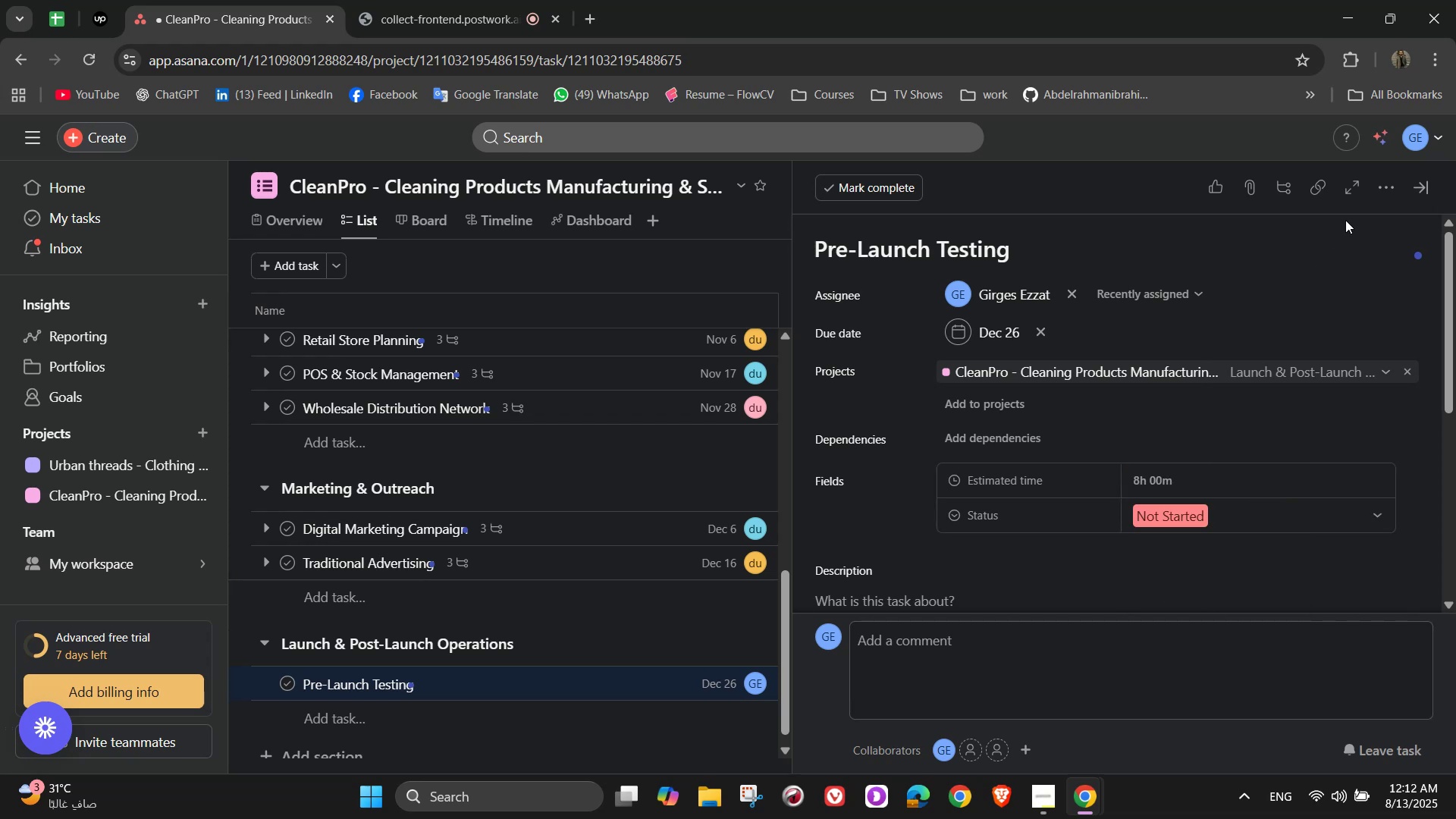 
left_click([1381, 193])
 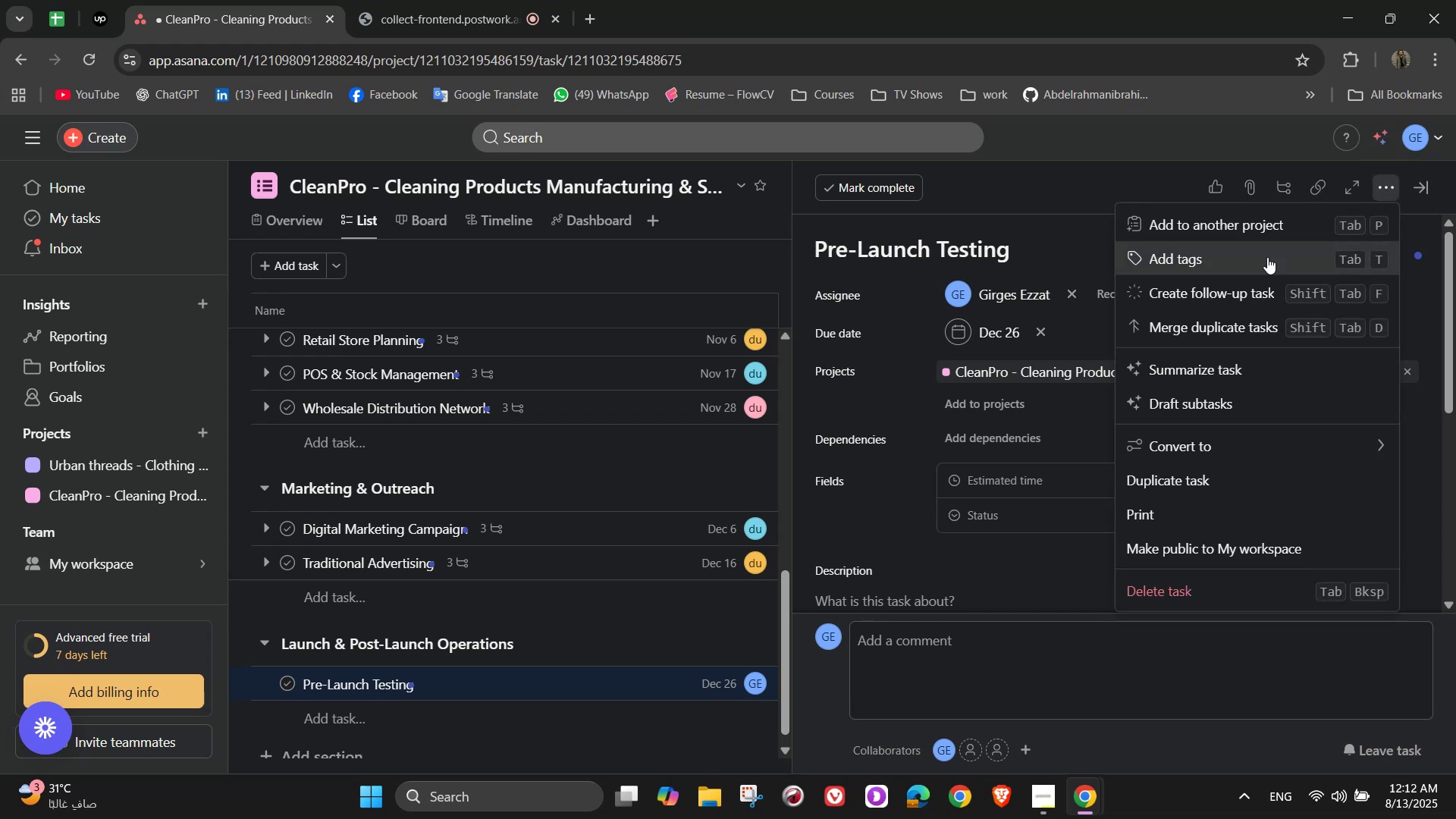 
left_click([1254, 265])
 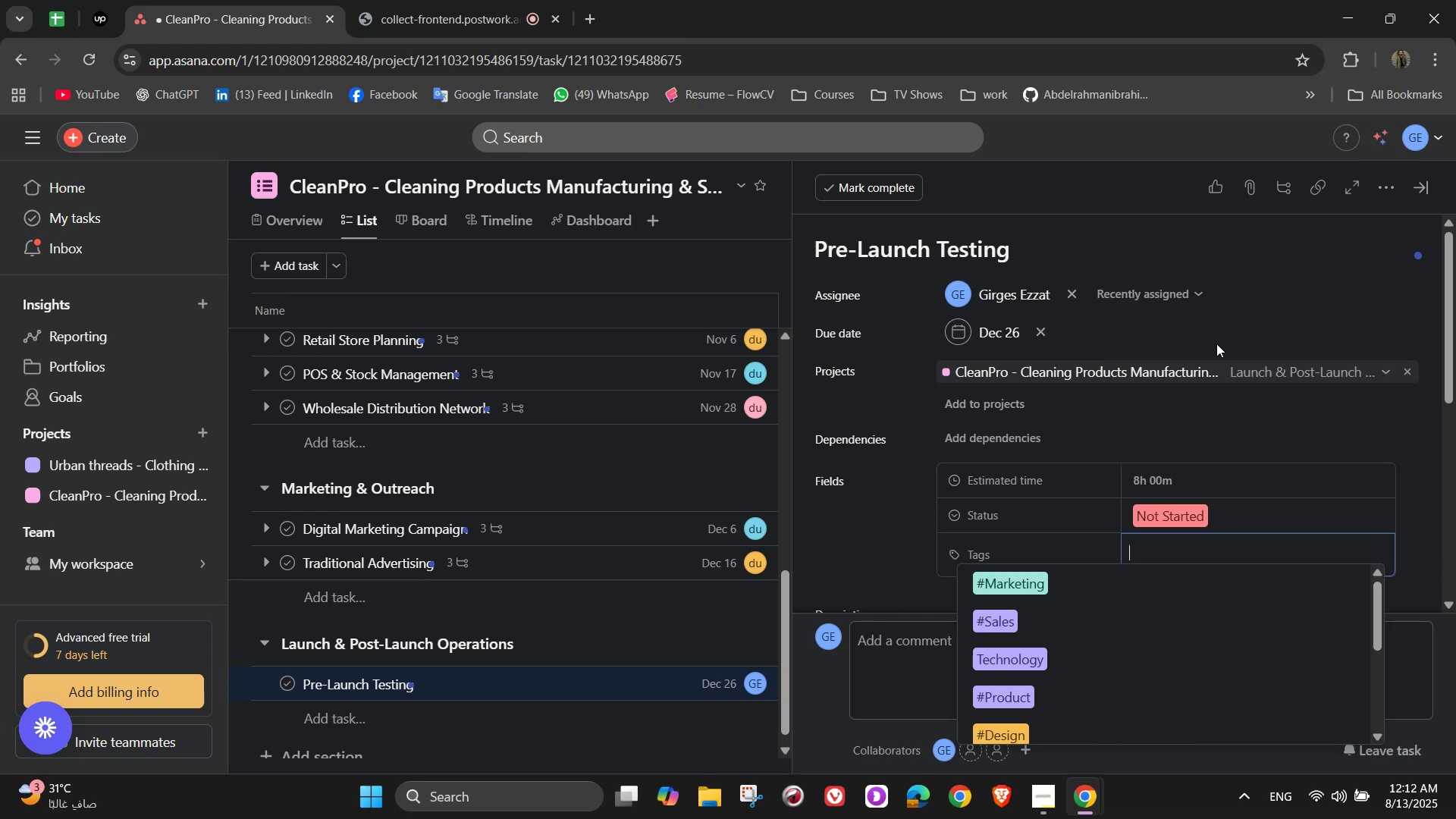 
wait(8.56)
 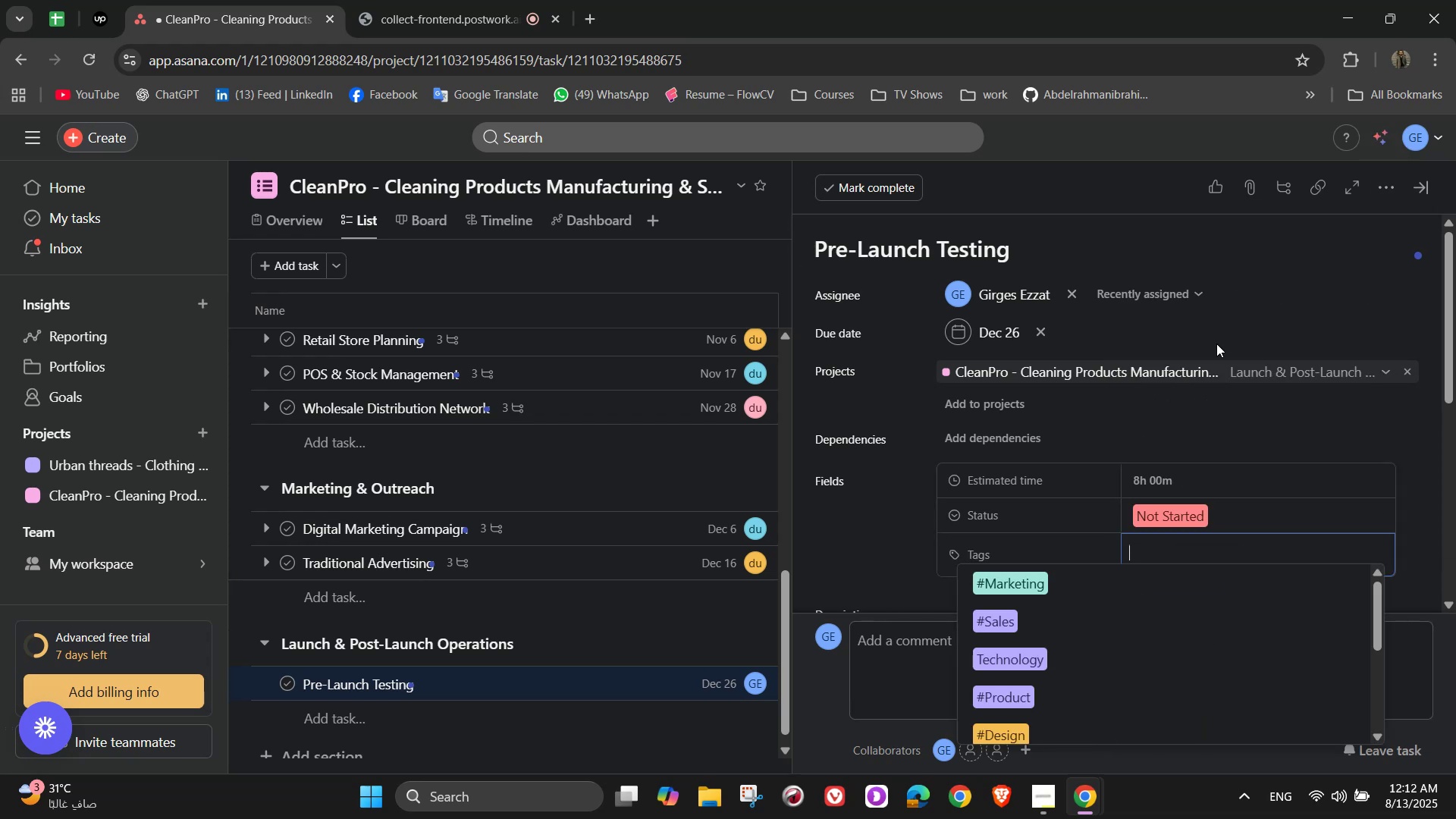 
key(O)
 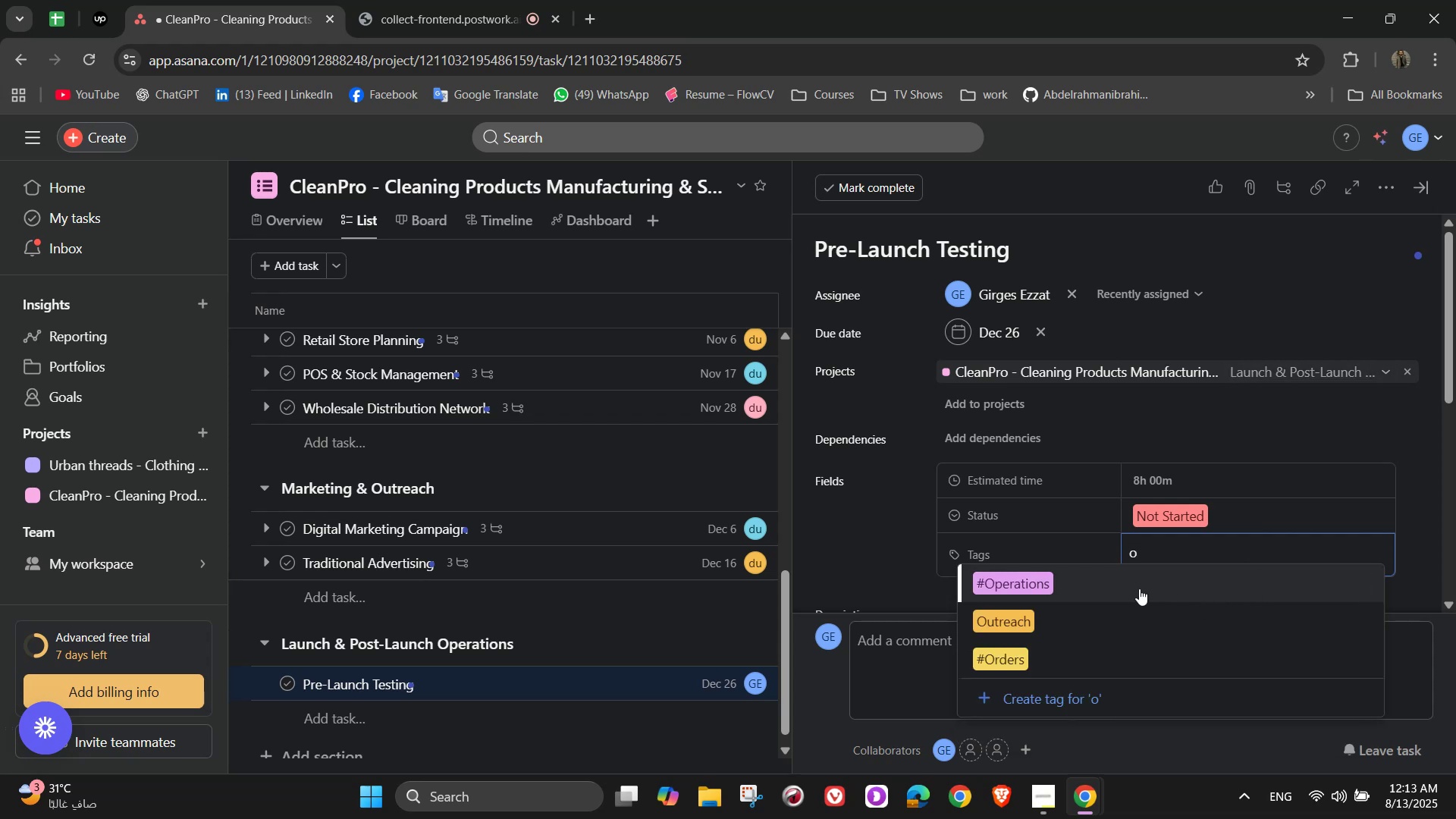 
scroll: coordinate [1169, 568], scroll_direction: down, amount: 4.0
 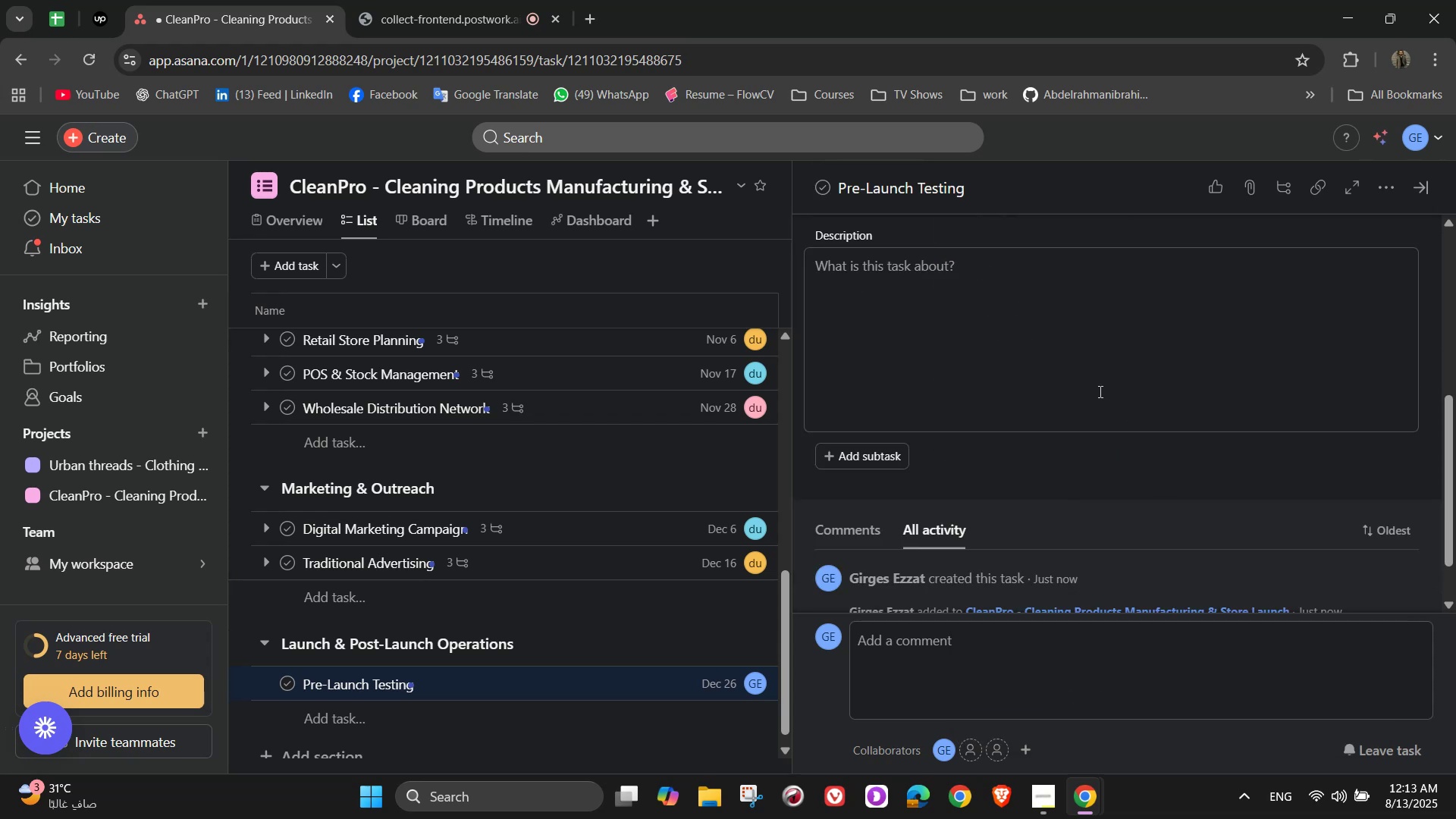 
left_click([1094, 377])
 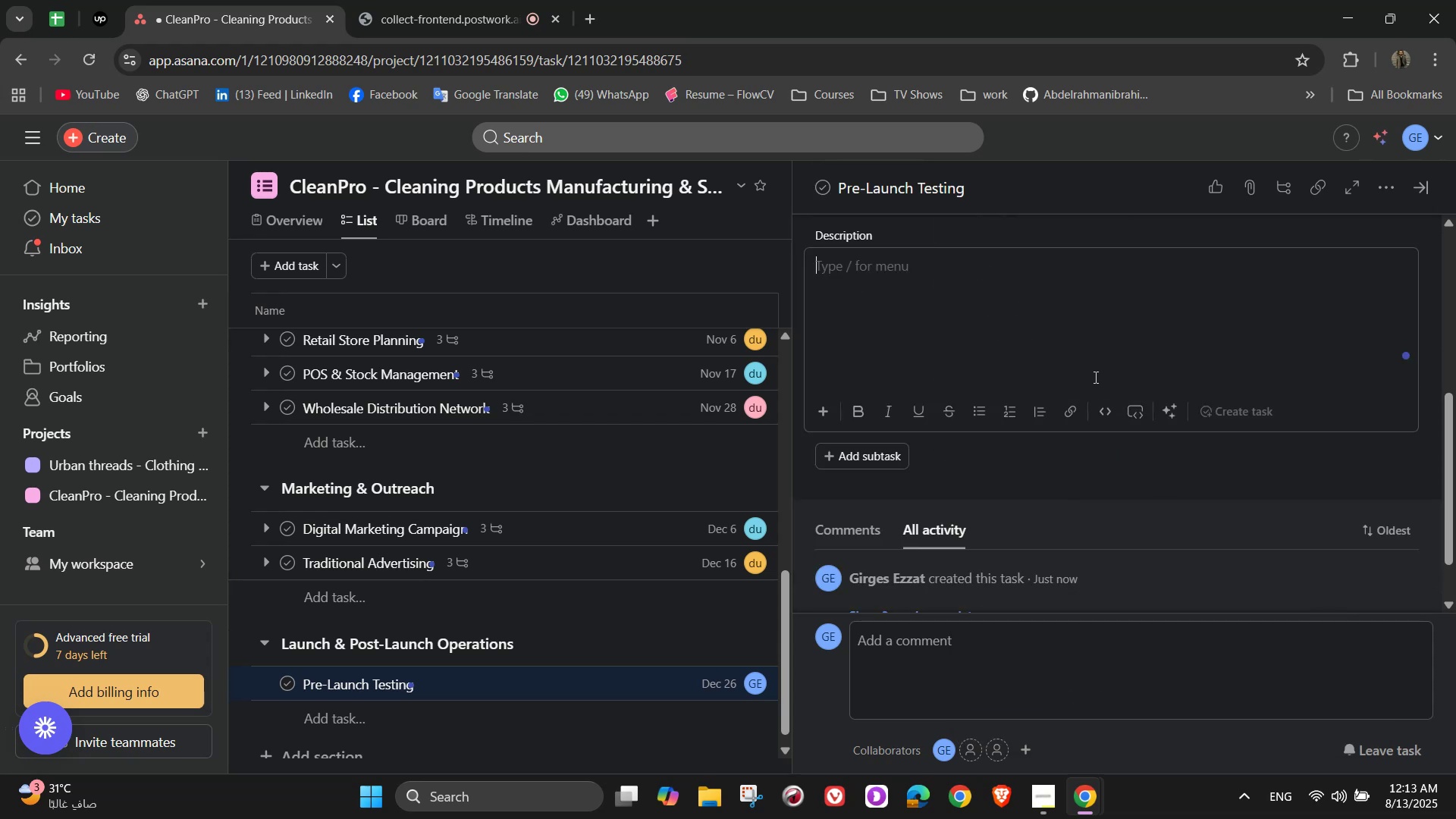 
type(Ensure all systems, pre)
key(Backspace)
type(oducts, and )
 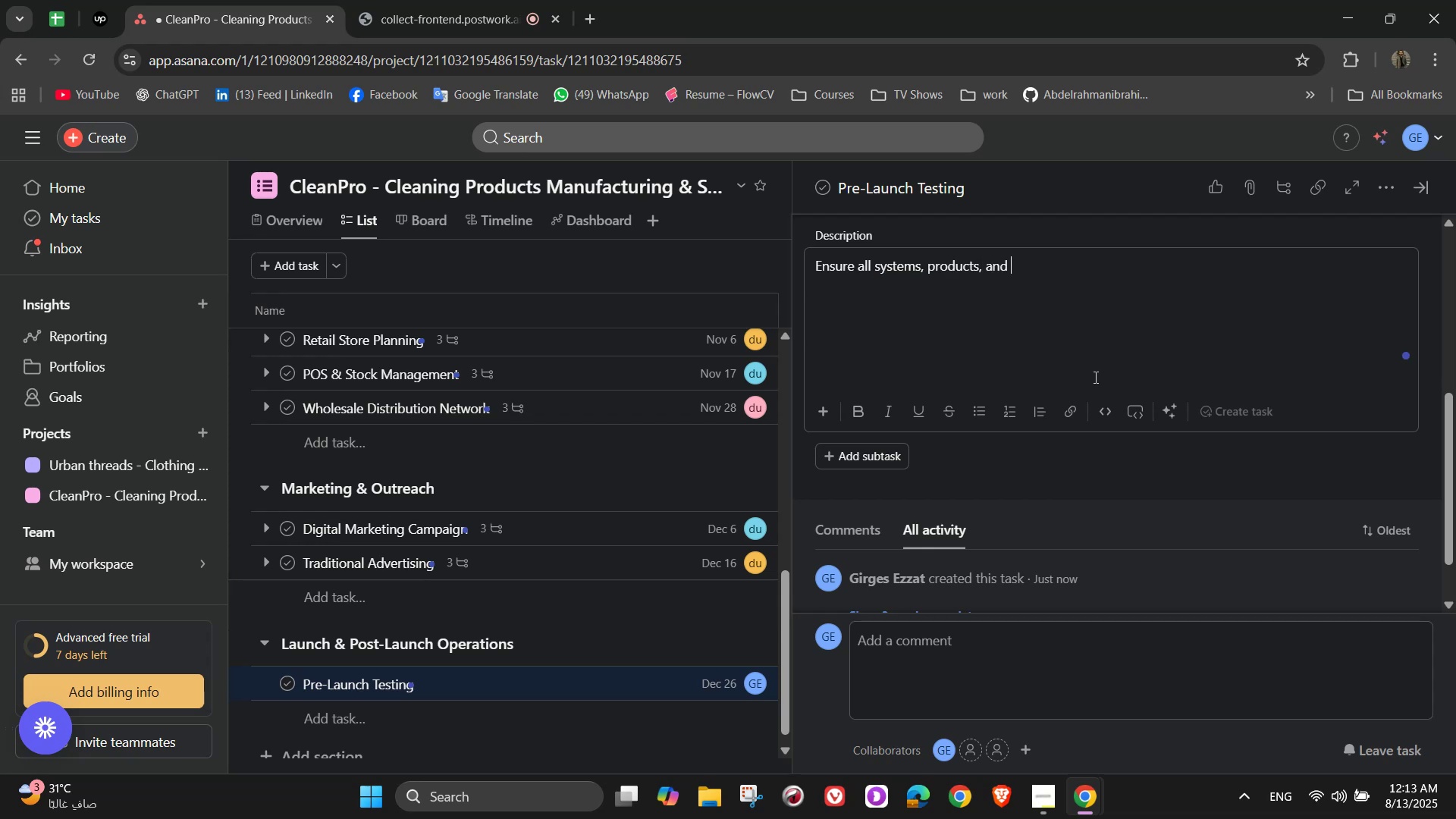 
type(operations are ready)
 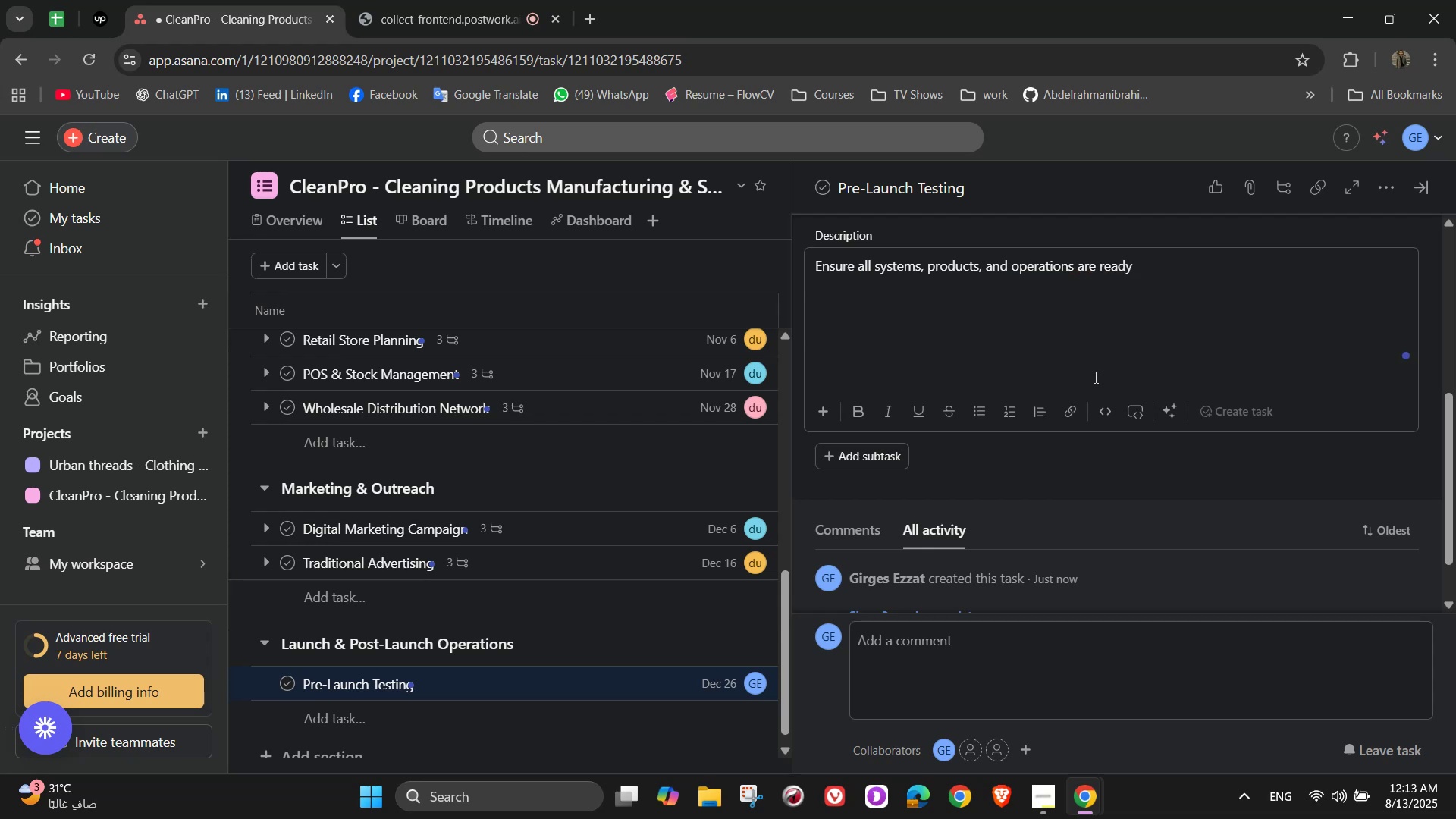 
scroll: coordinate [1172, 399], scroll_direction: down, amount: 1.0
 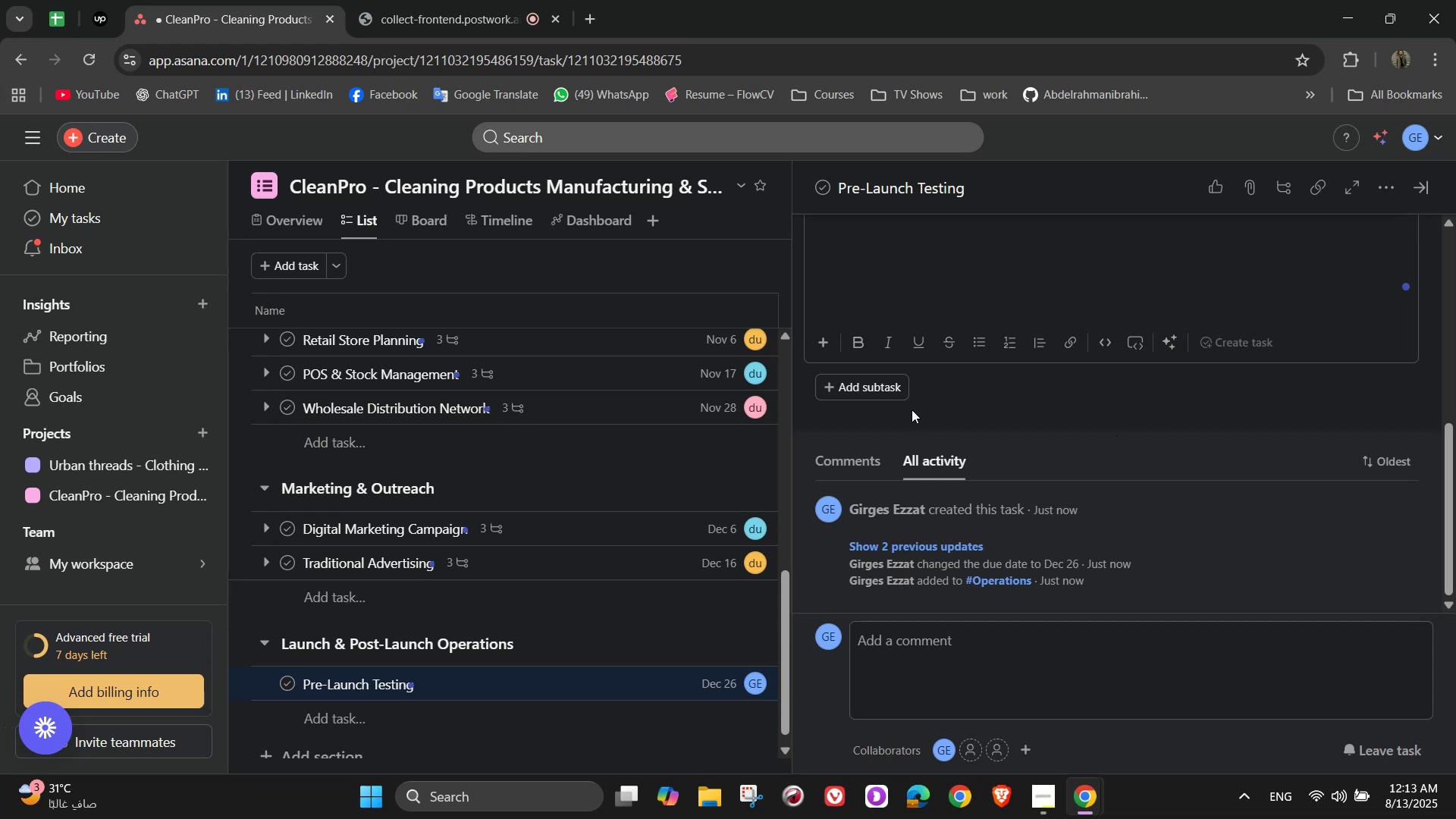 
left_click([872, 375])
 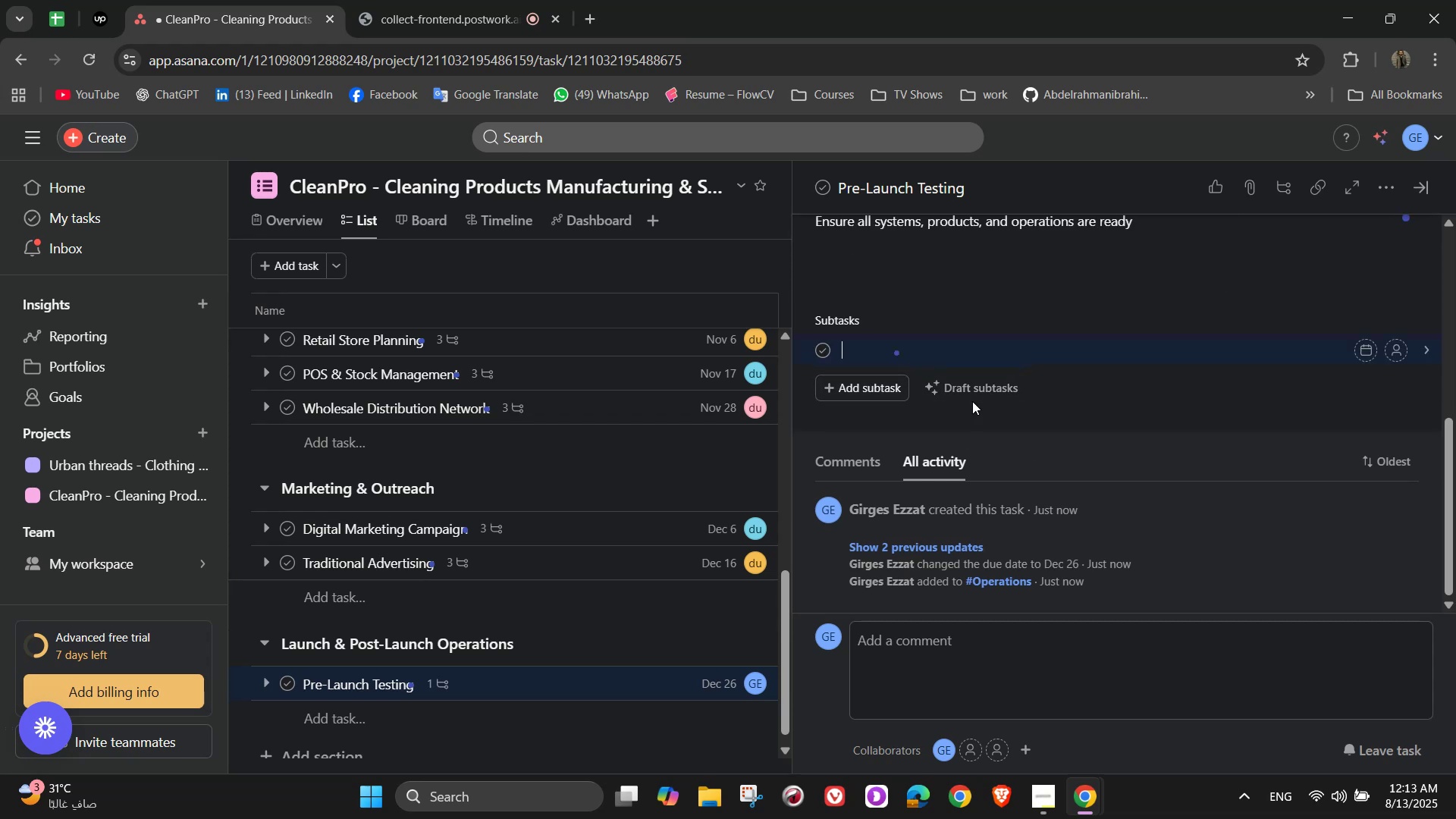 
type(Test POS and inventory systems)
key(NumpadEnter)
type(Run mock pro)
key(Backspace)
type(oduction)
 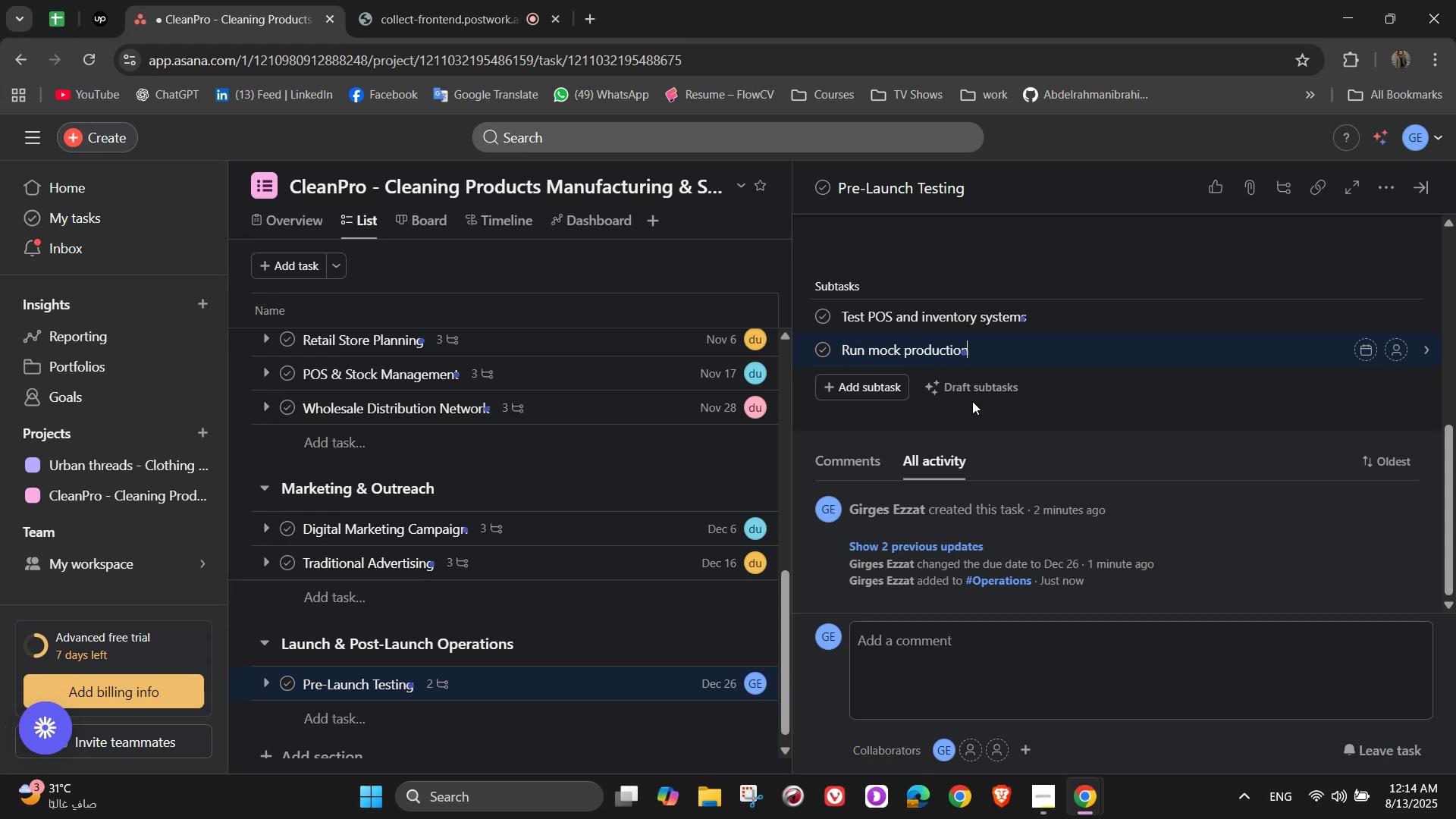 
wait(16.29)
 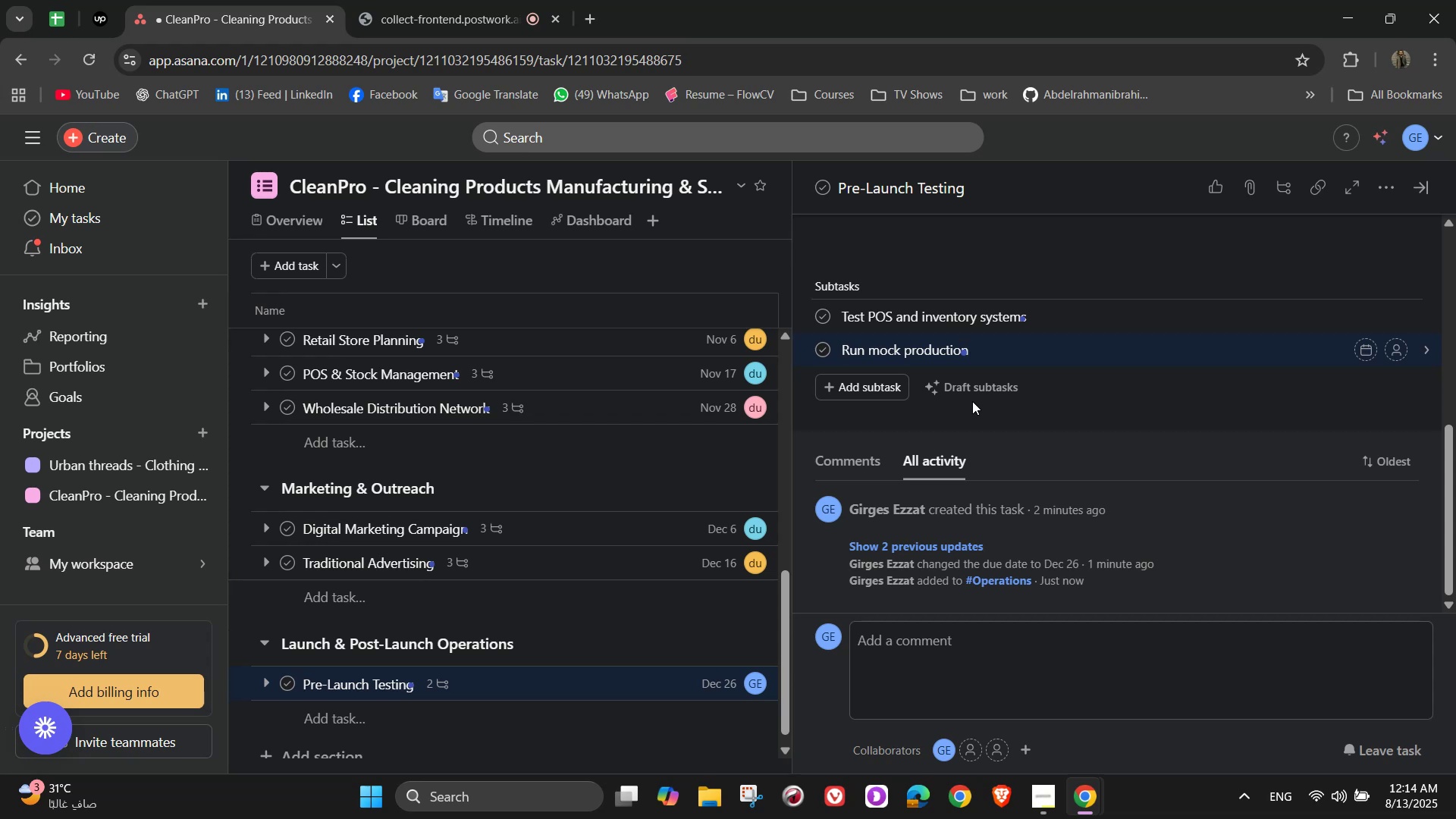 
type(s are ready )
key(Backspace)
 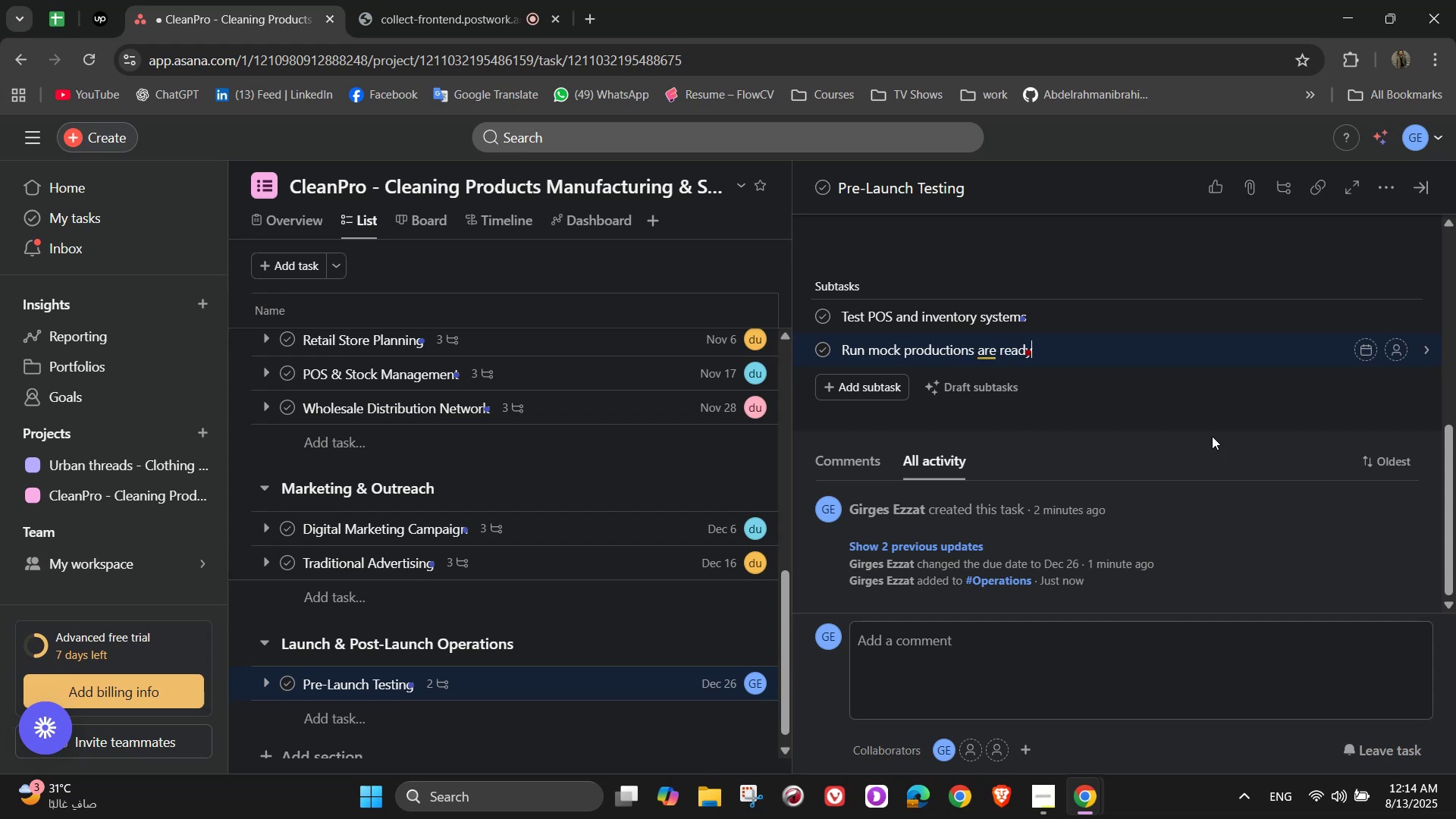 
key(Backspace)
key(Backspace)
key(Backspace)
key(Backspace)
key(Backspace)
key(Backspace)
key(Backspace)
key(Backspace)
key(Backspace)
key(Backspace)
type( cycles)
 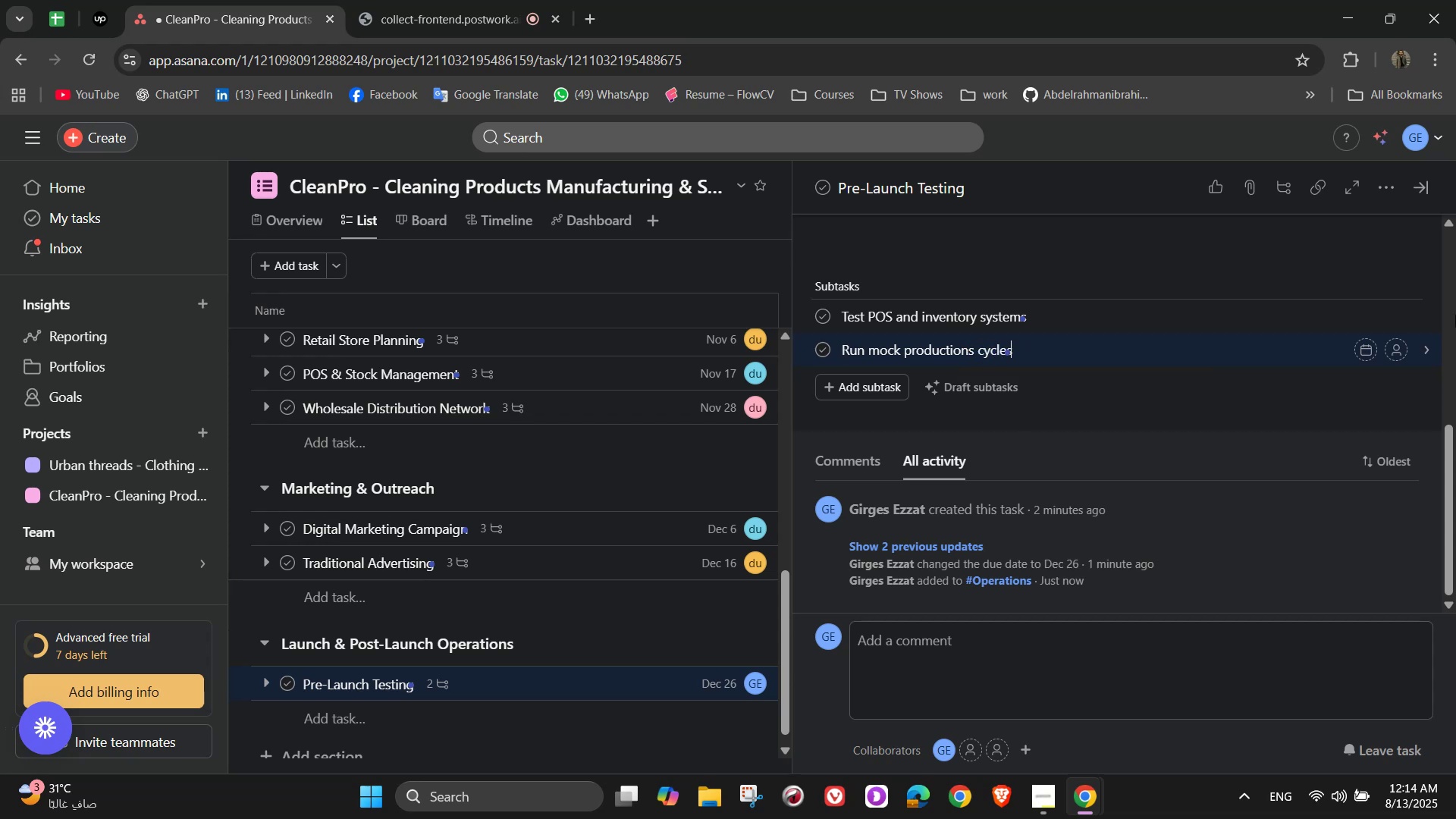 
key(Enter)
 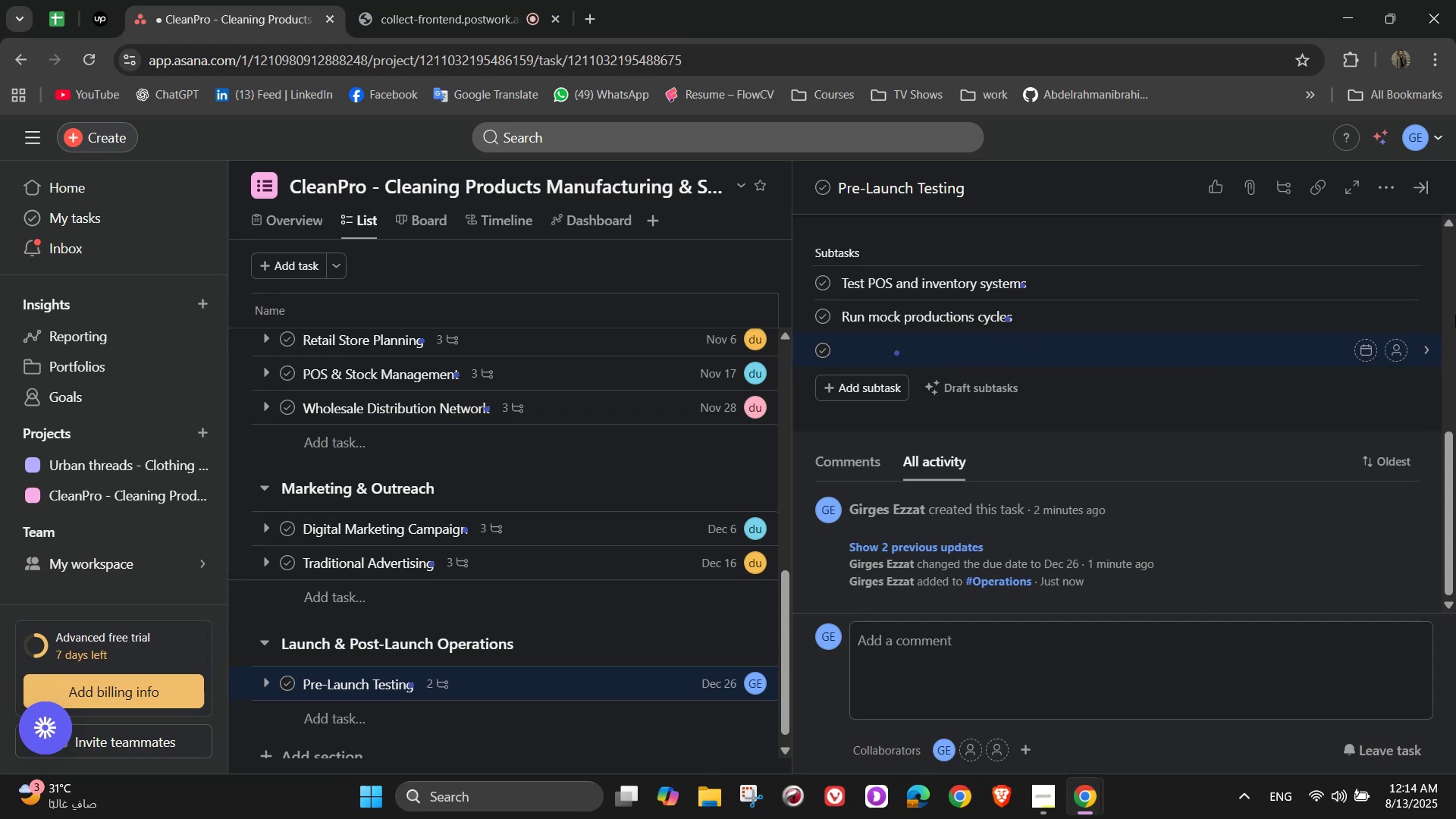 
type(Conduct staff readiness checks)
 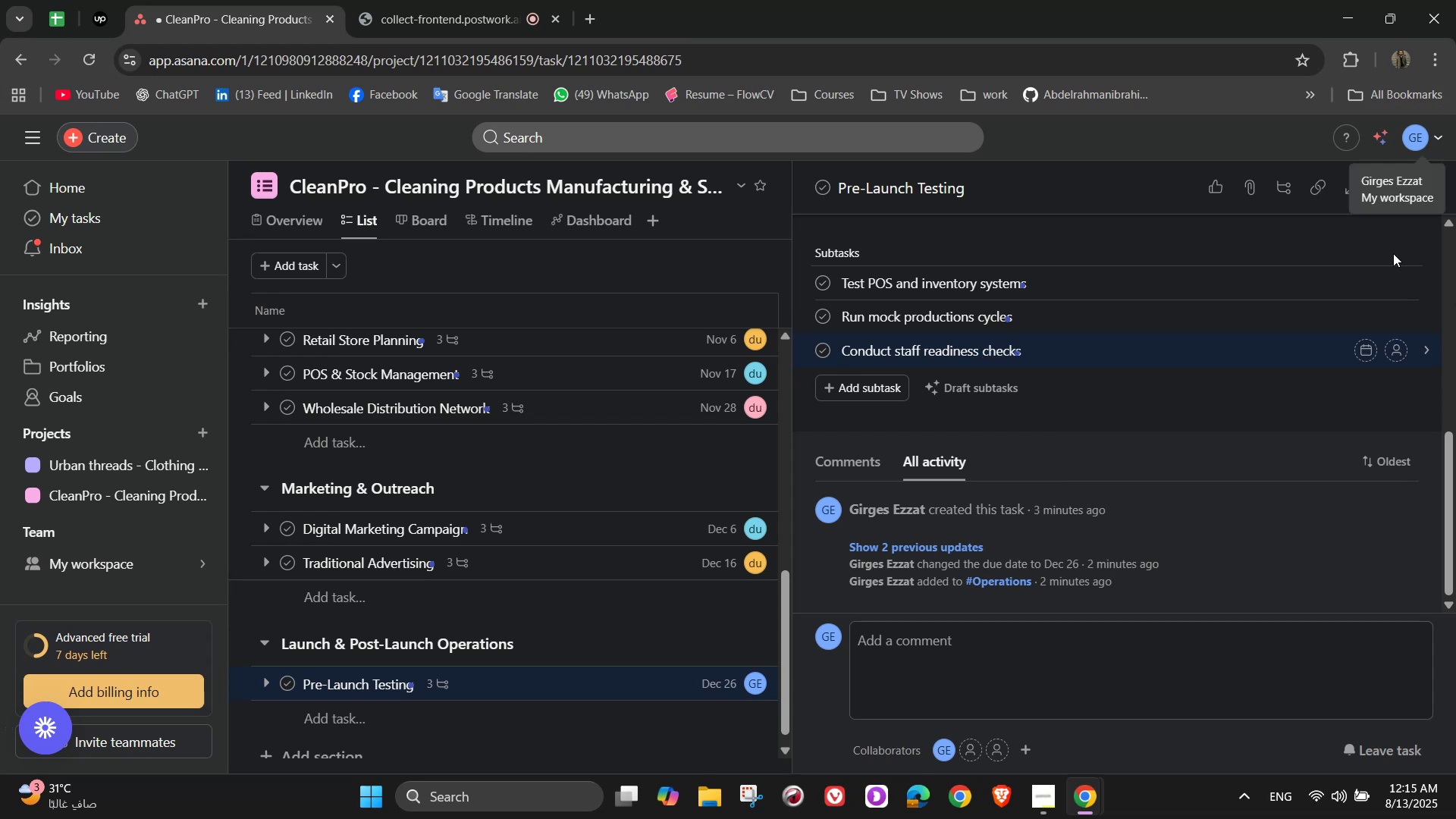 
left_click([1393, 287])
 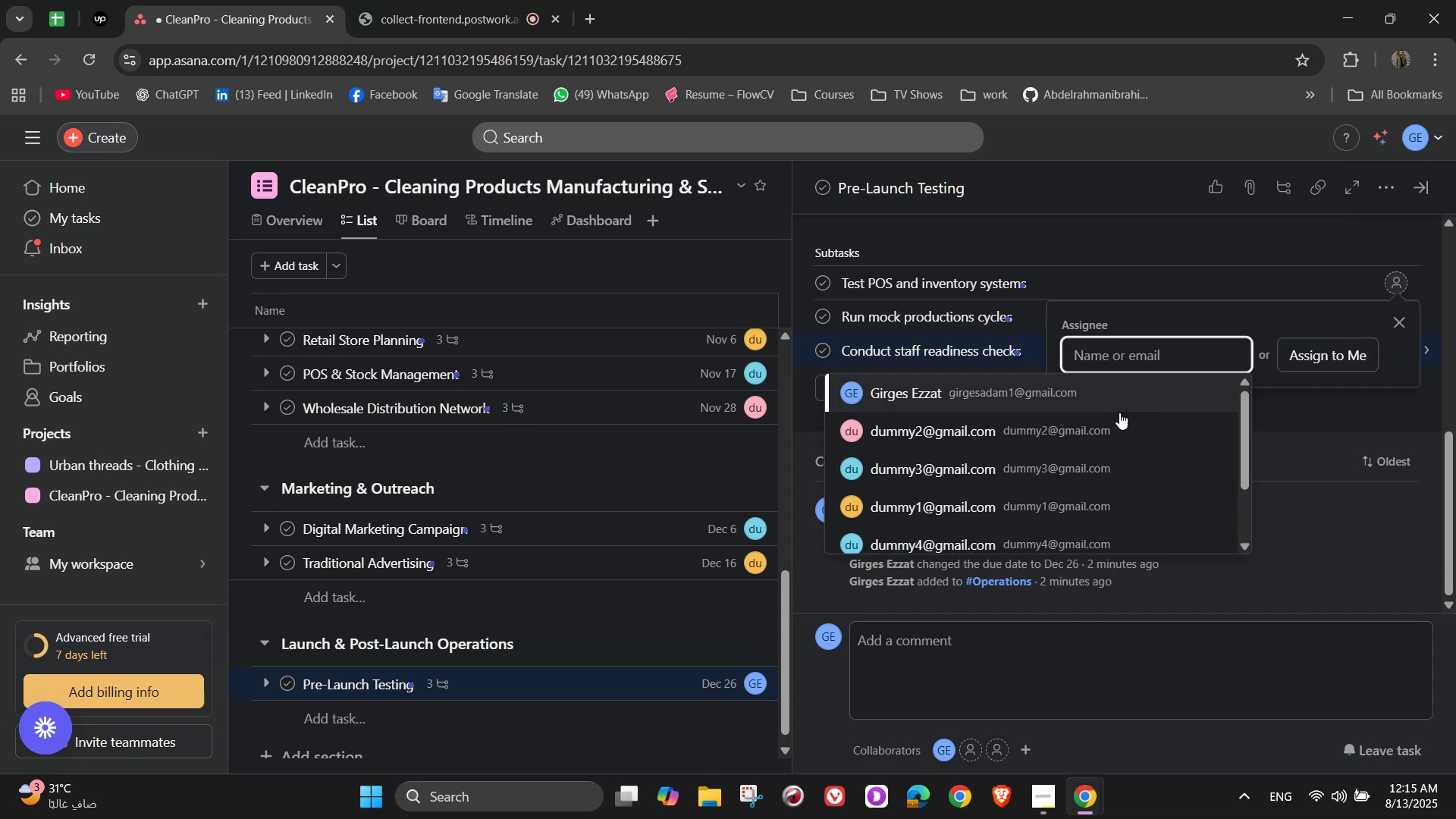 
left_click([1118, 416])
 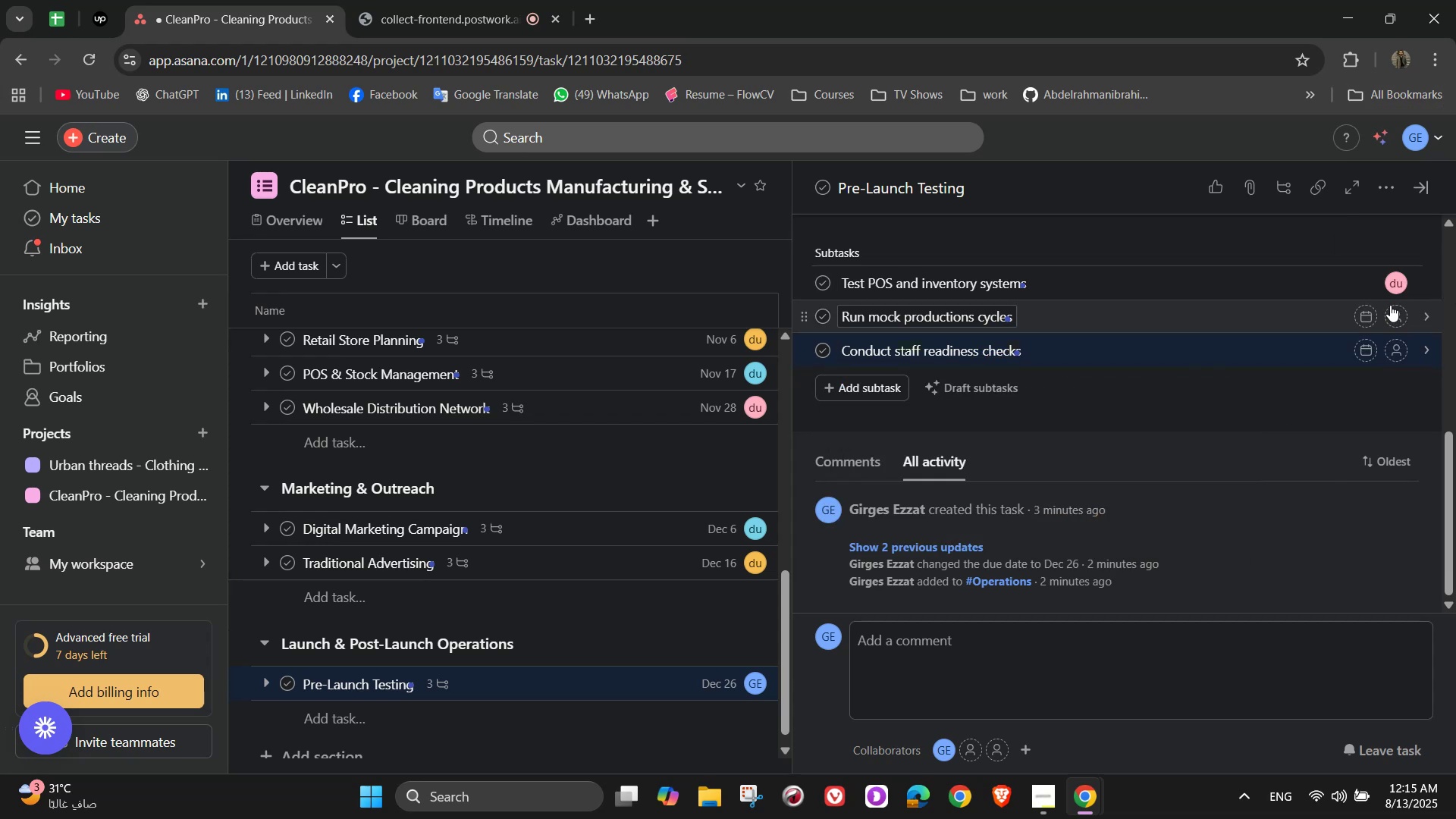 
left_click([1391, 306])
 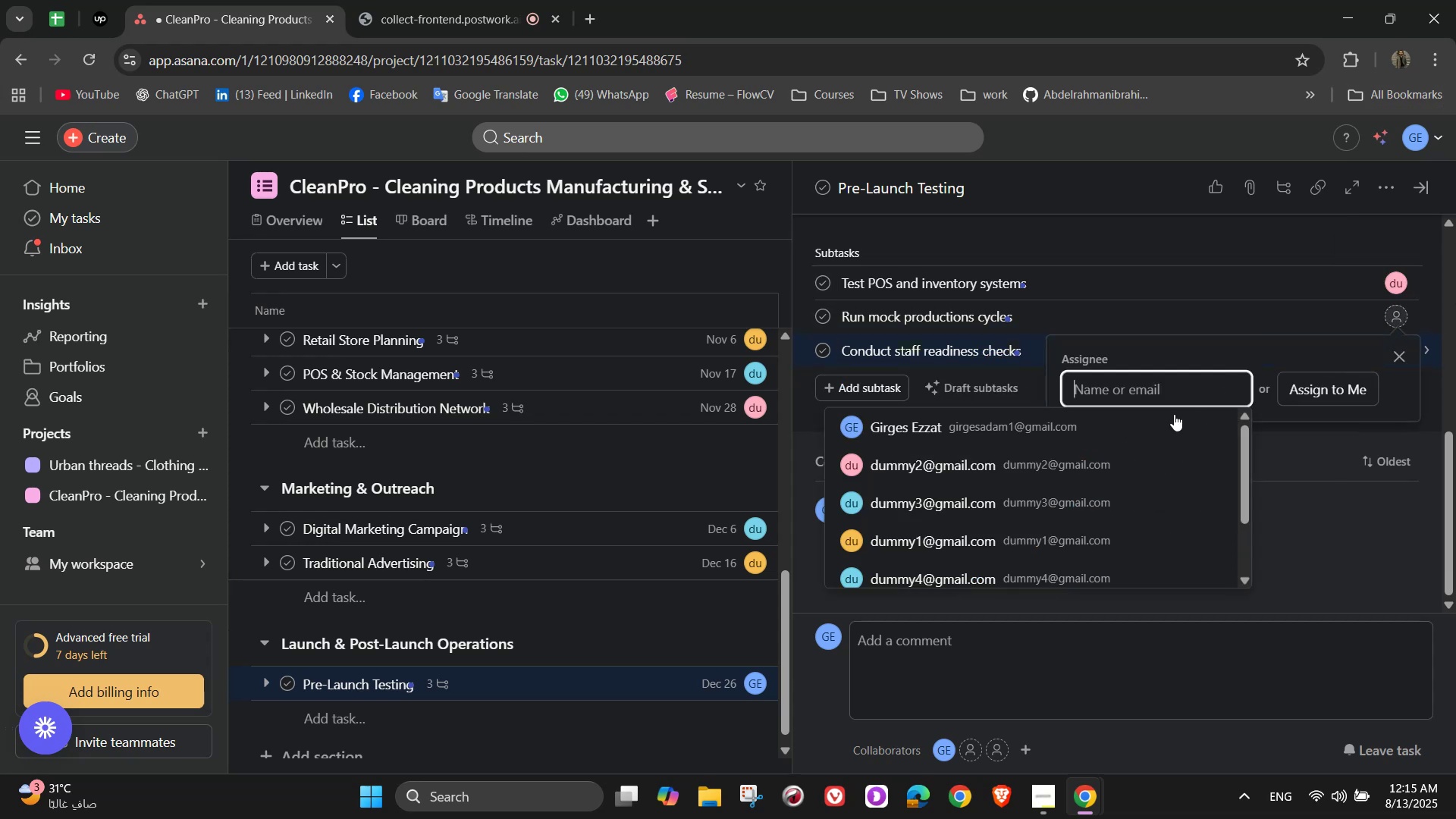 
left_click([1151, 429])
 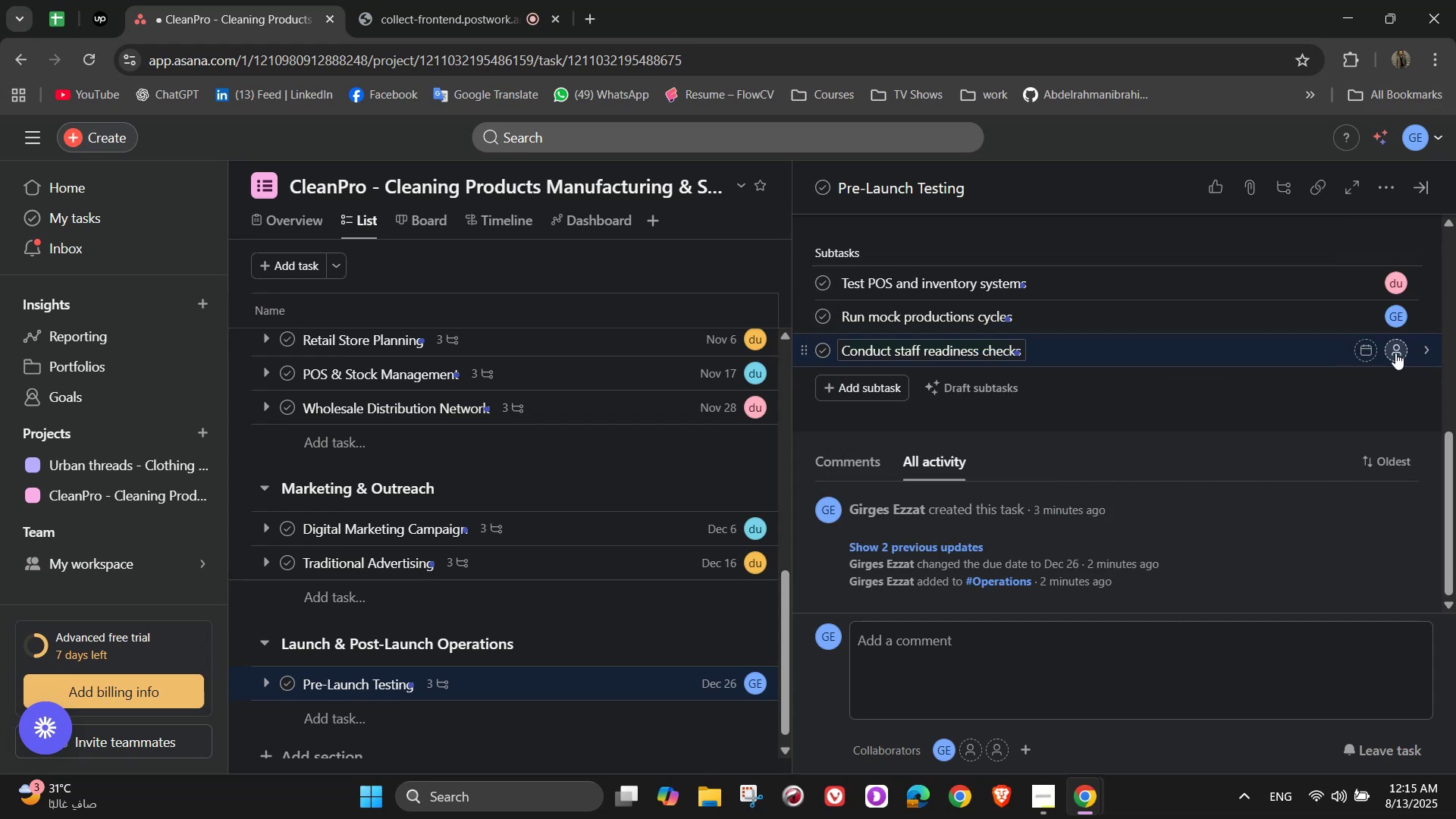 
left_click([1397, 353])
 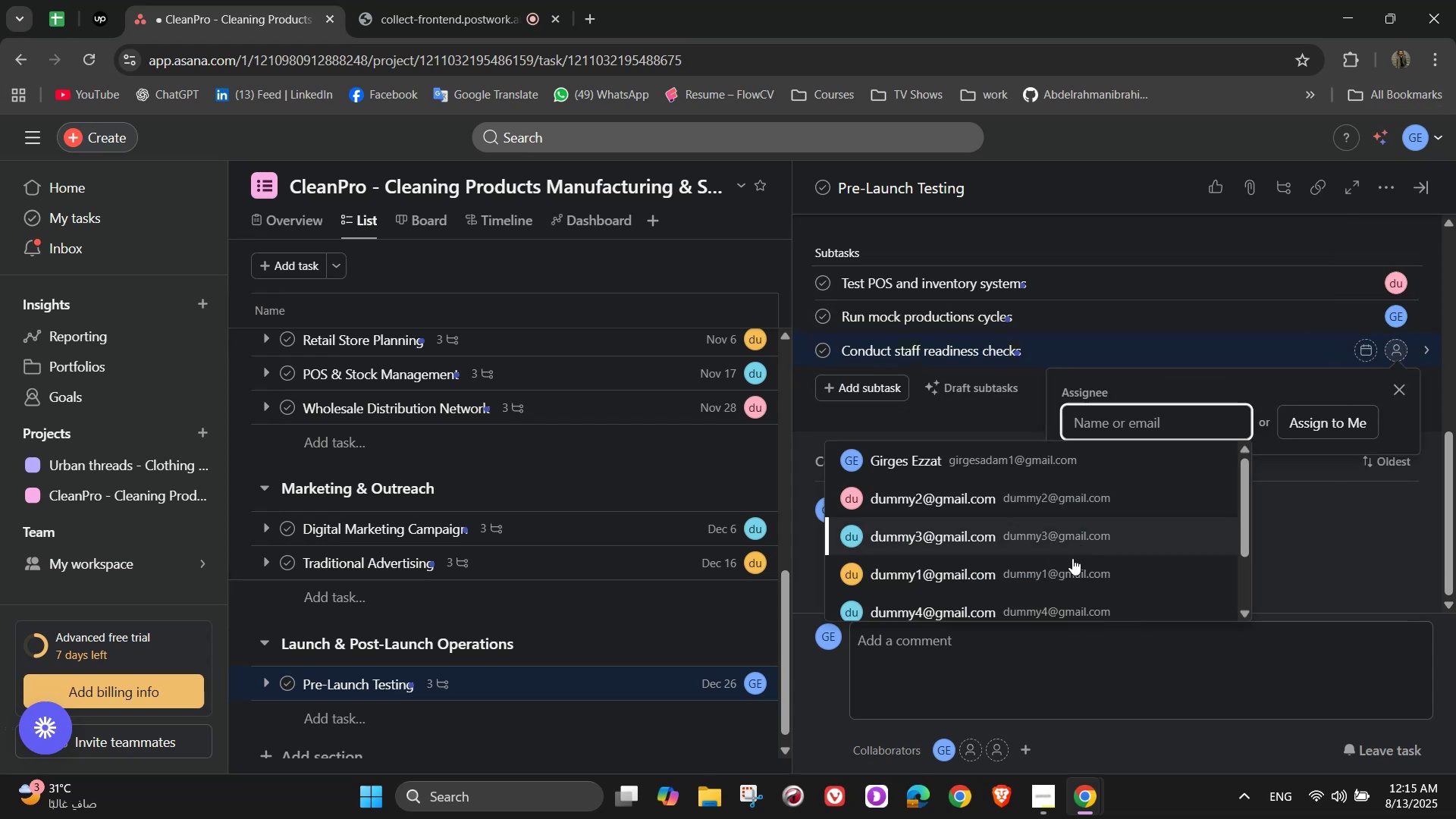 
left_click([1065, 566])
 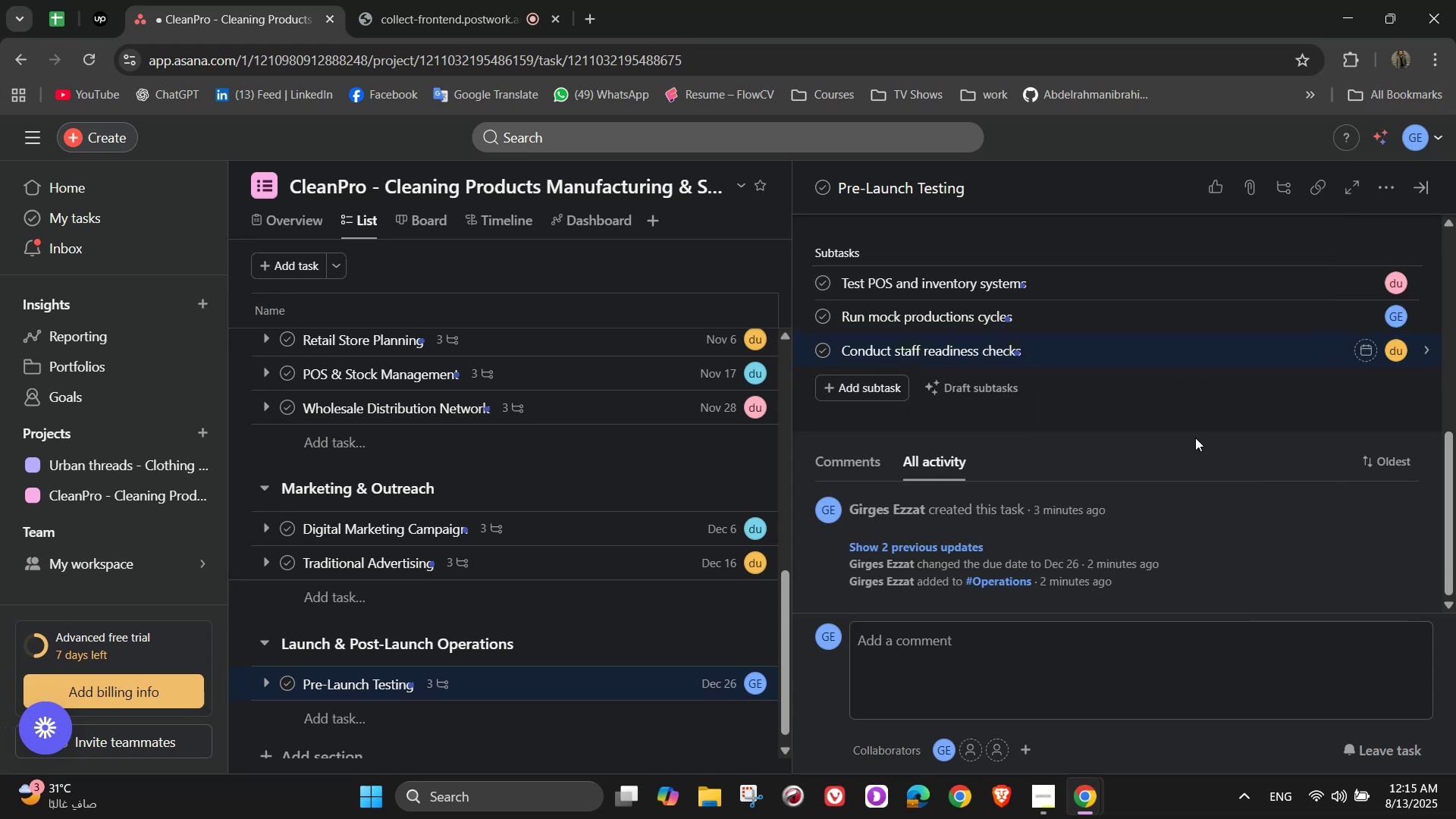 
scroll: coordinate [1238, 373], scroll_direction: down, amount: 3.0
 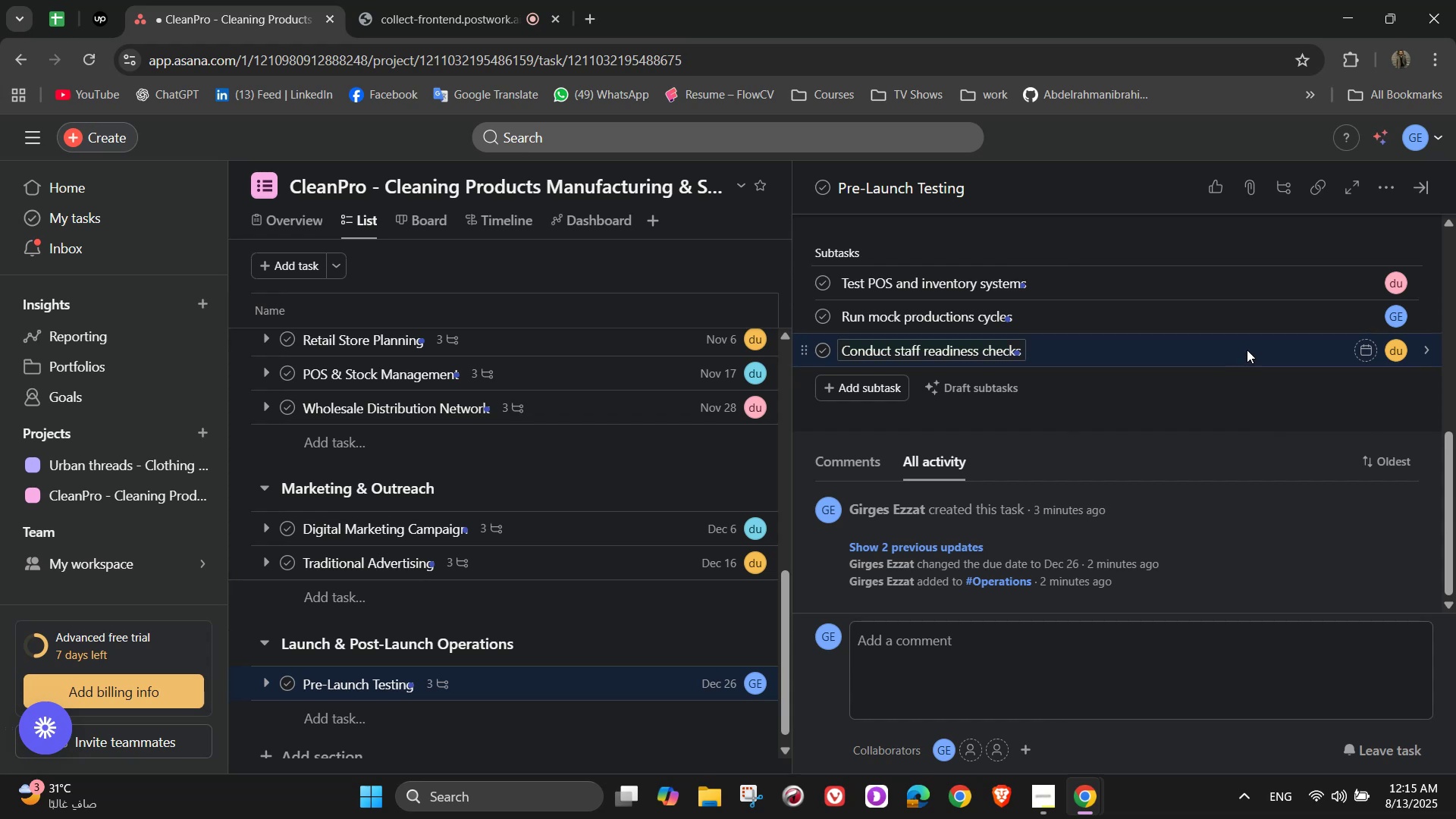 
wait(7.67)
 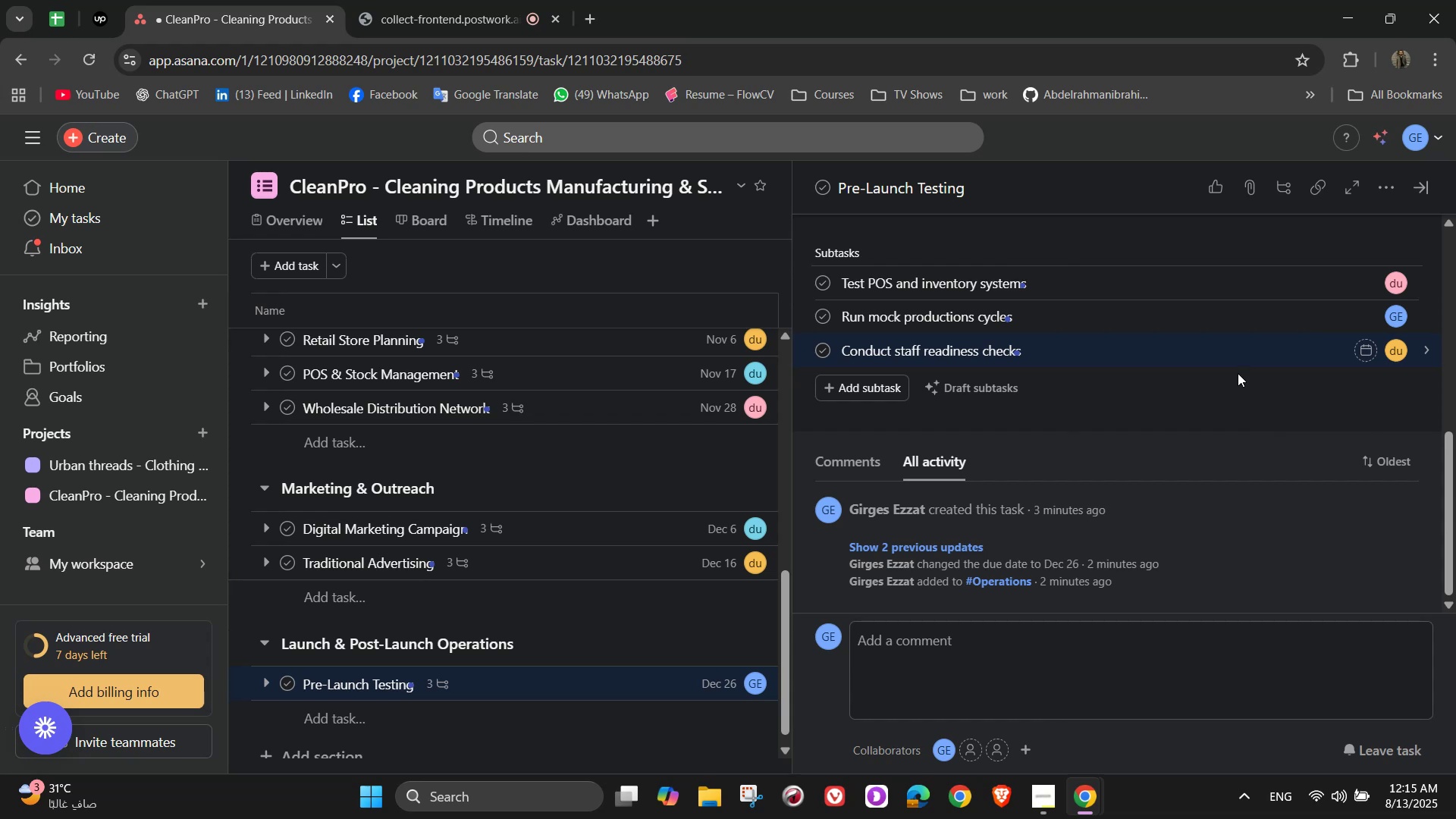 
scroll: coordinate [1268, 384], scroll_direction: up, amount: 4.0
 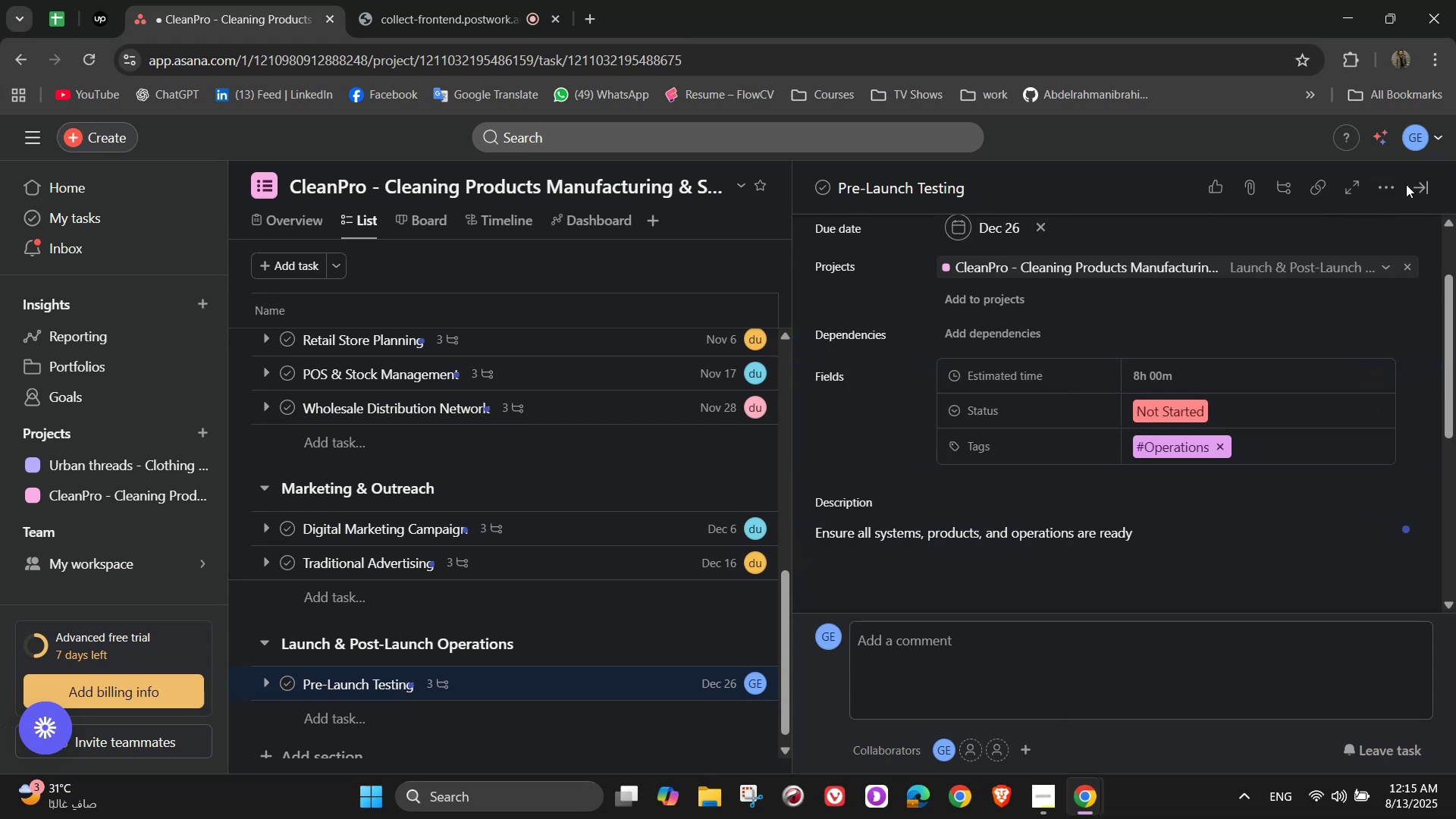 
left_click([1419, 184])
 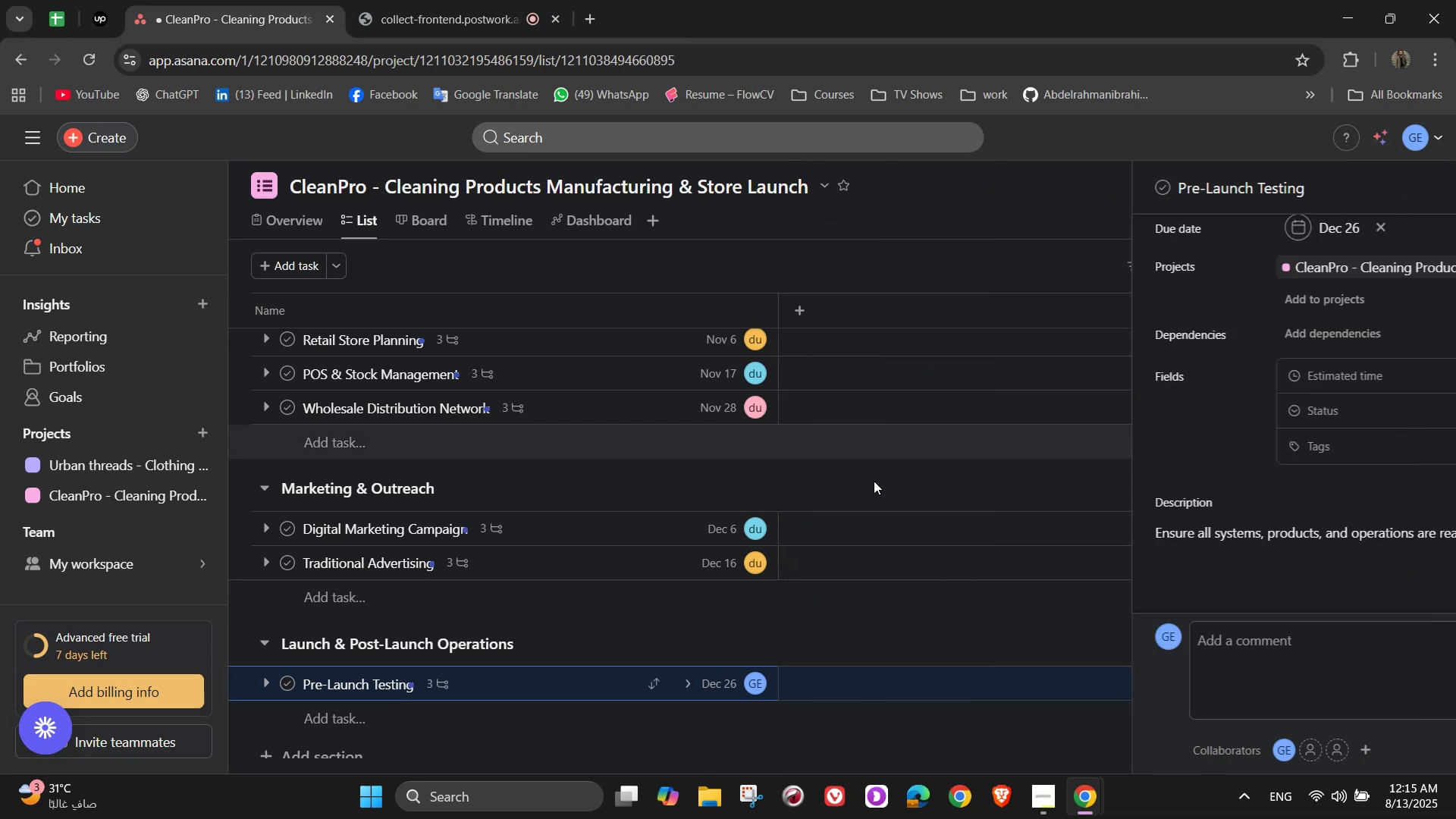 
scroll: coordinate [825, 519], scroll_direction: down, amount: 2.0
 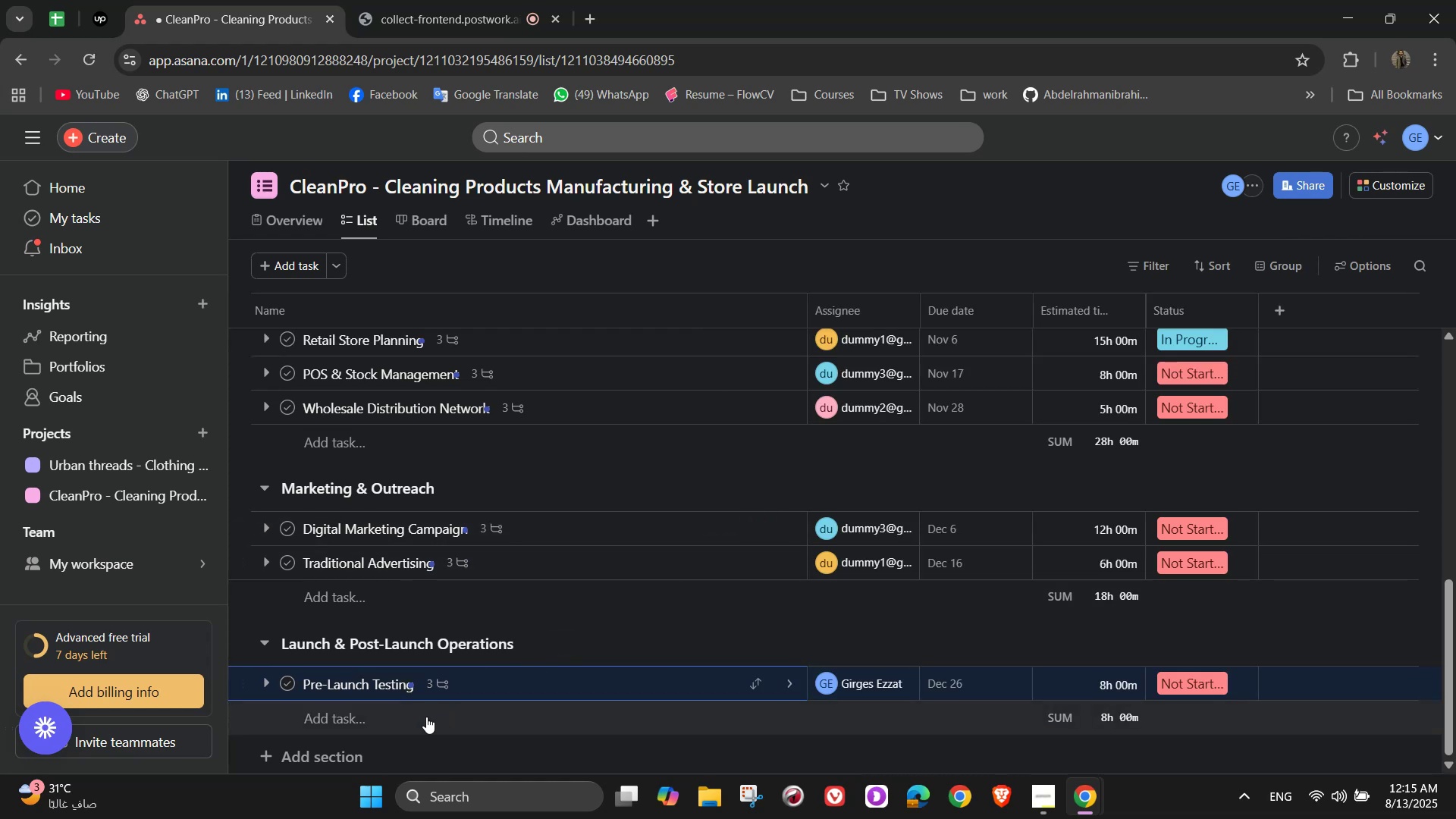 
left_click([422, 718])
 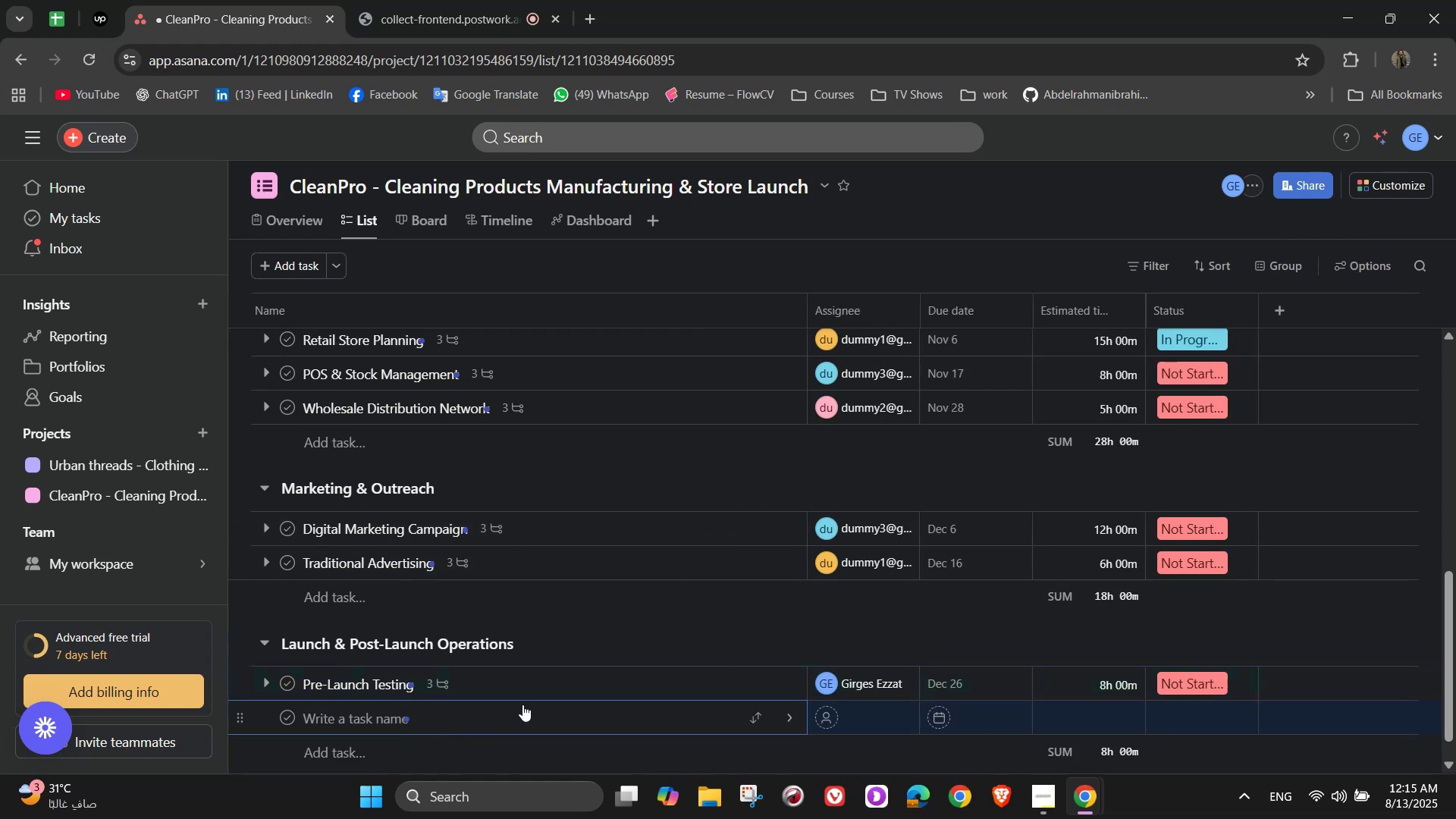 
type(Grand Opening Event)
 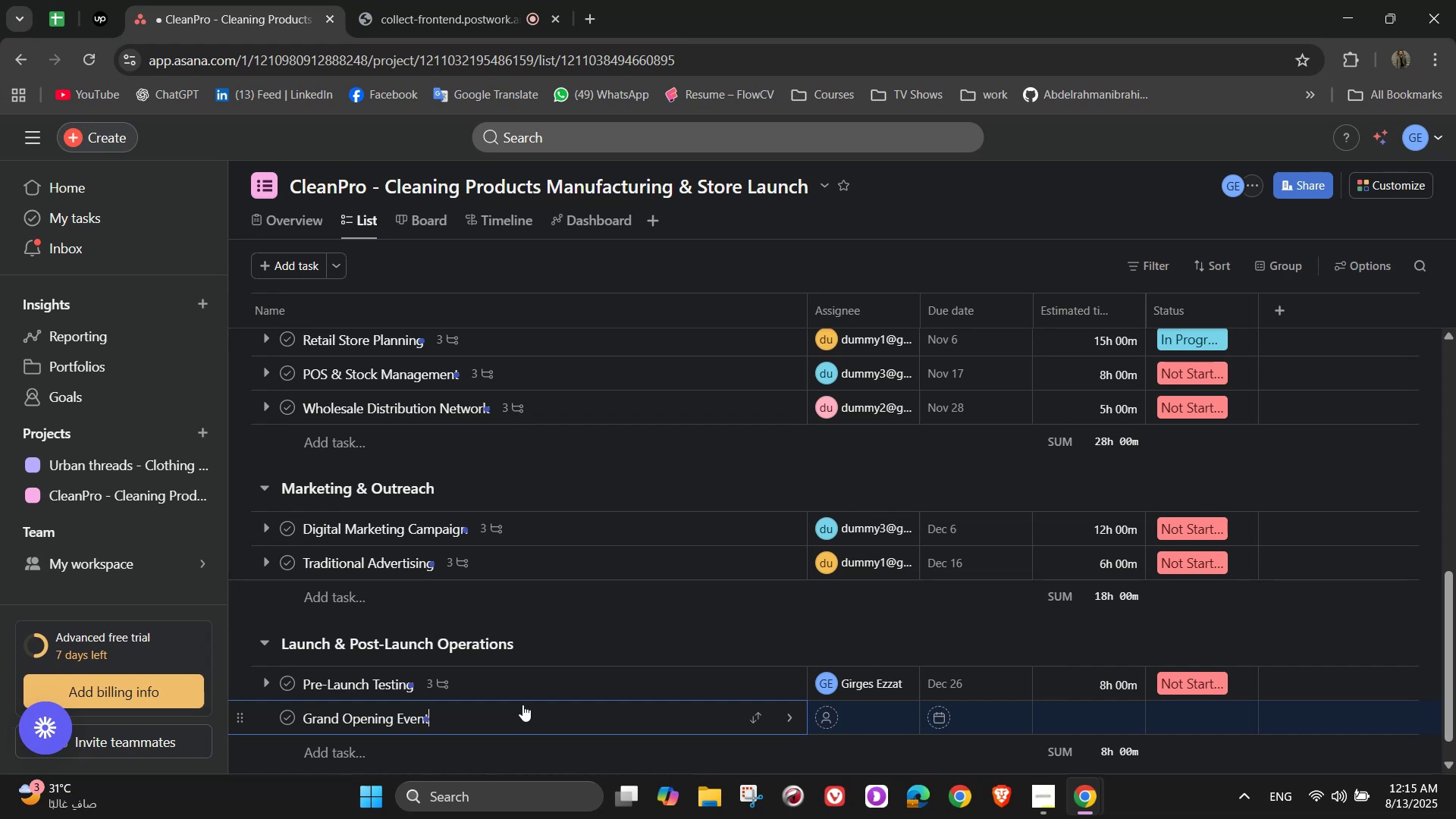 
left_click([784, 714])
 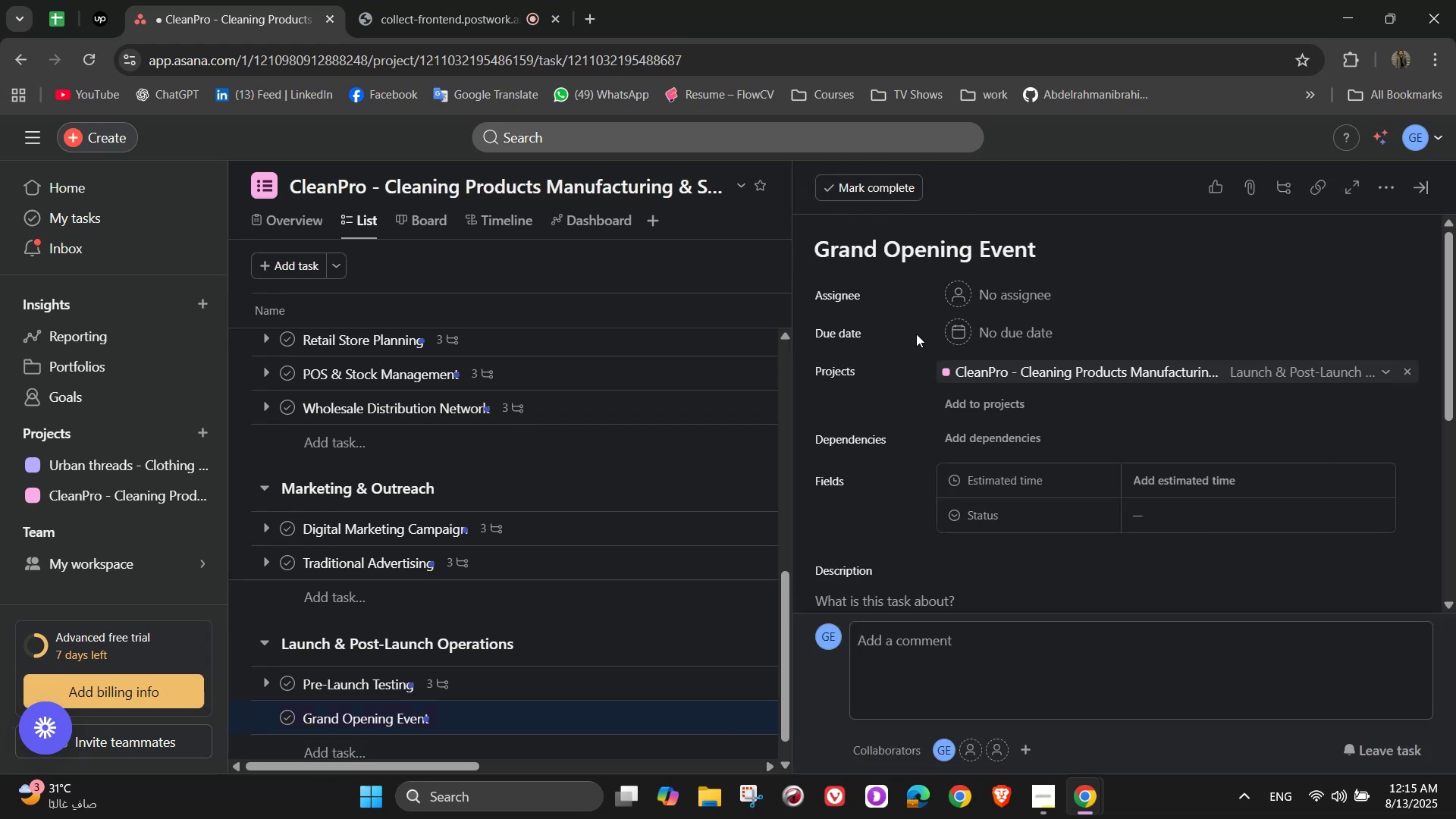 
left_click([995, 293])
 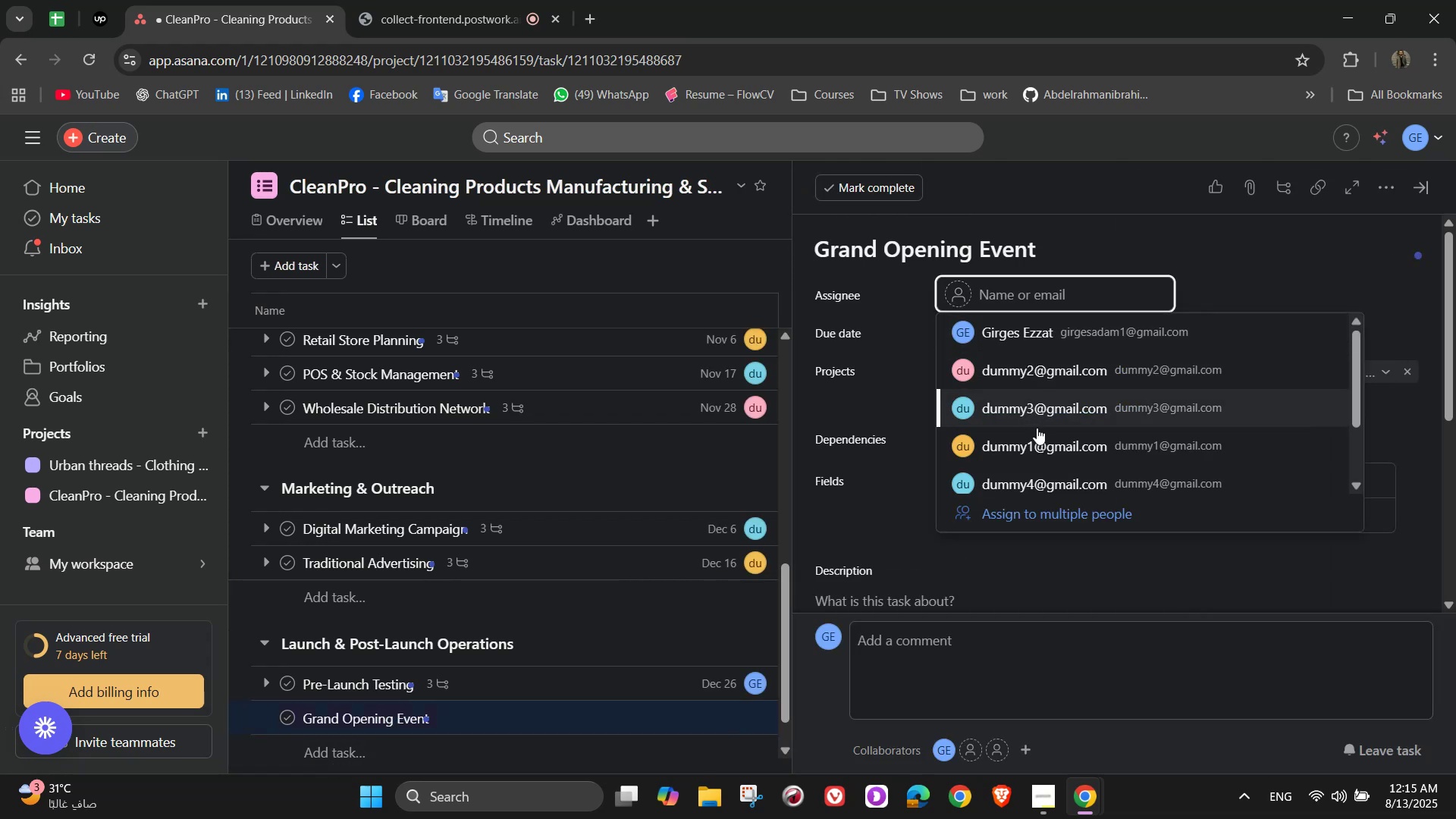 
wait(5.24)
 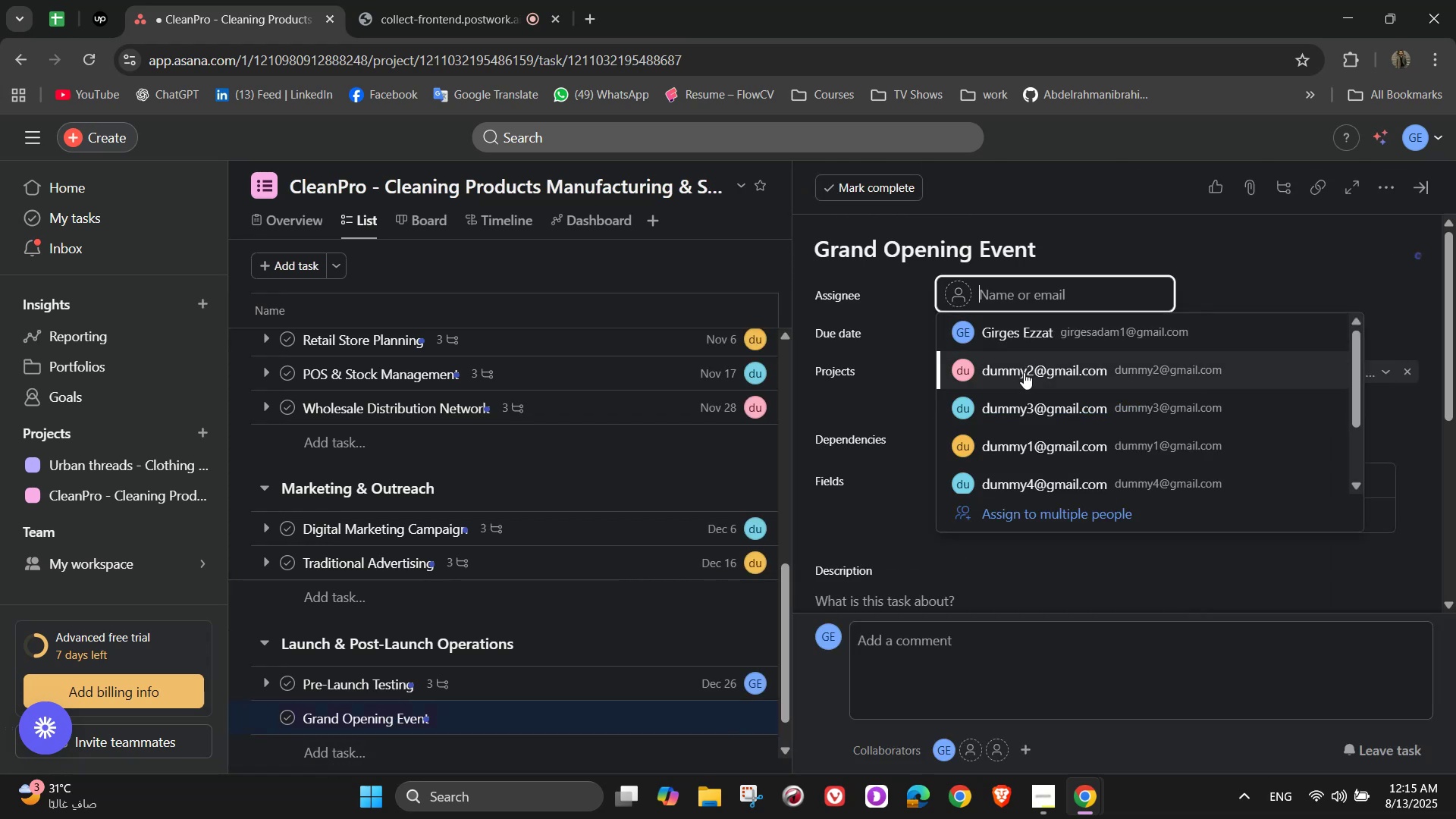 
left_click([1055, 414])
 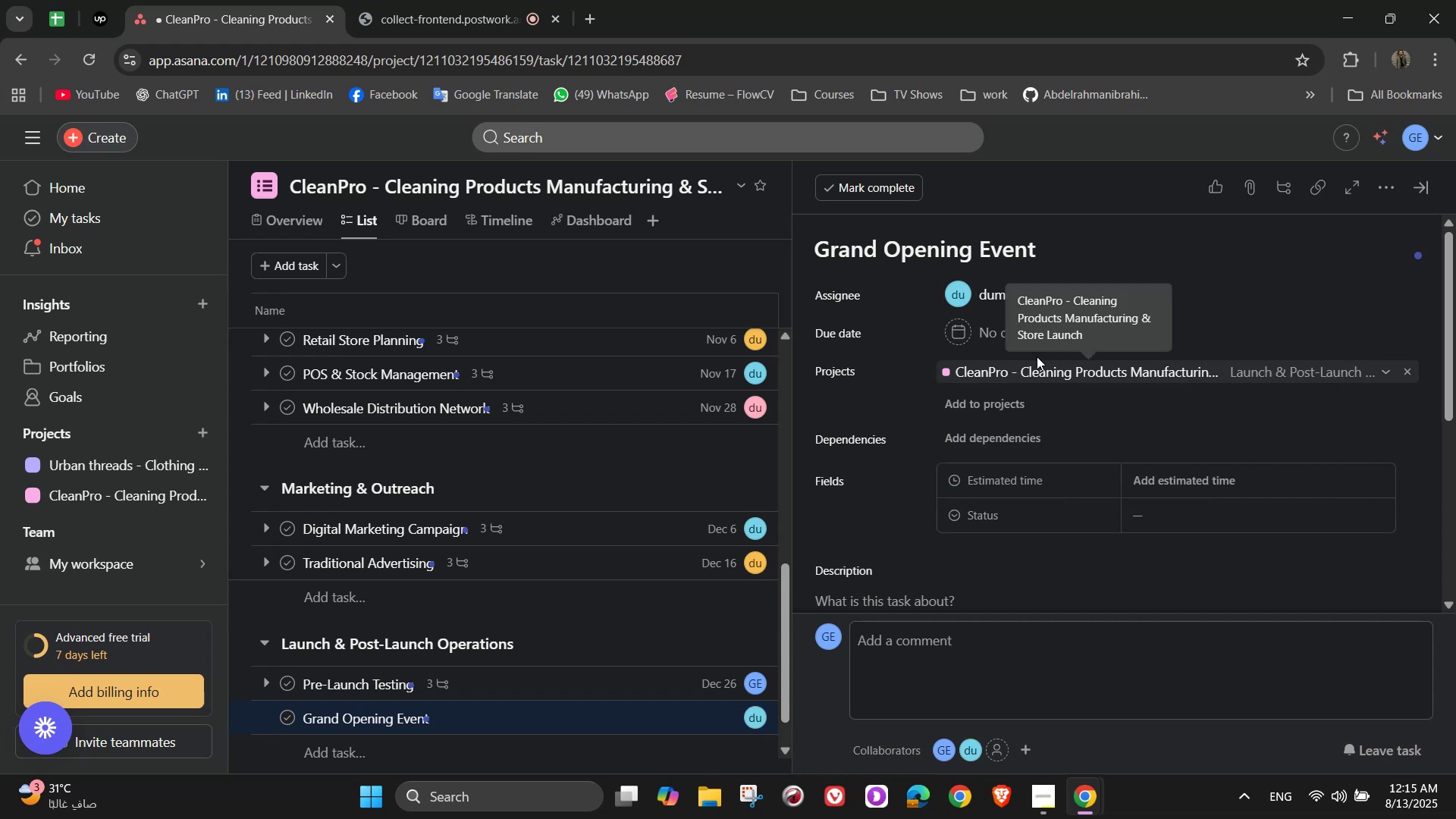 
left_click([1008, 344])
 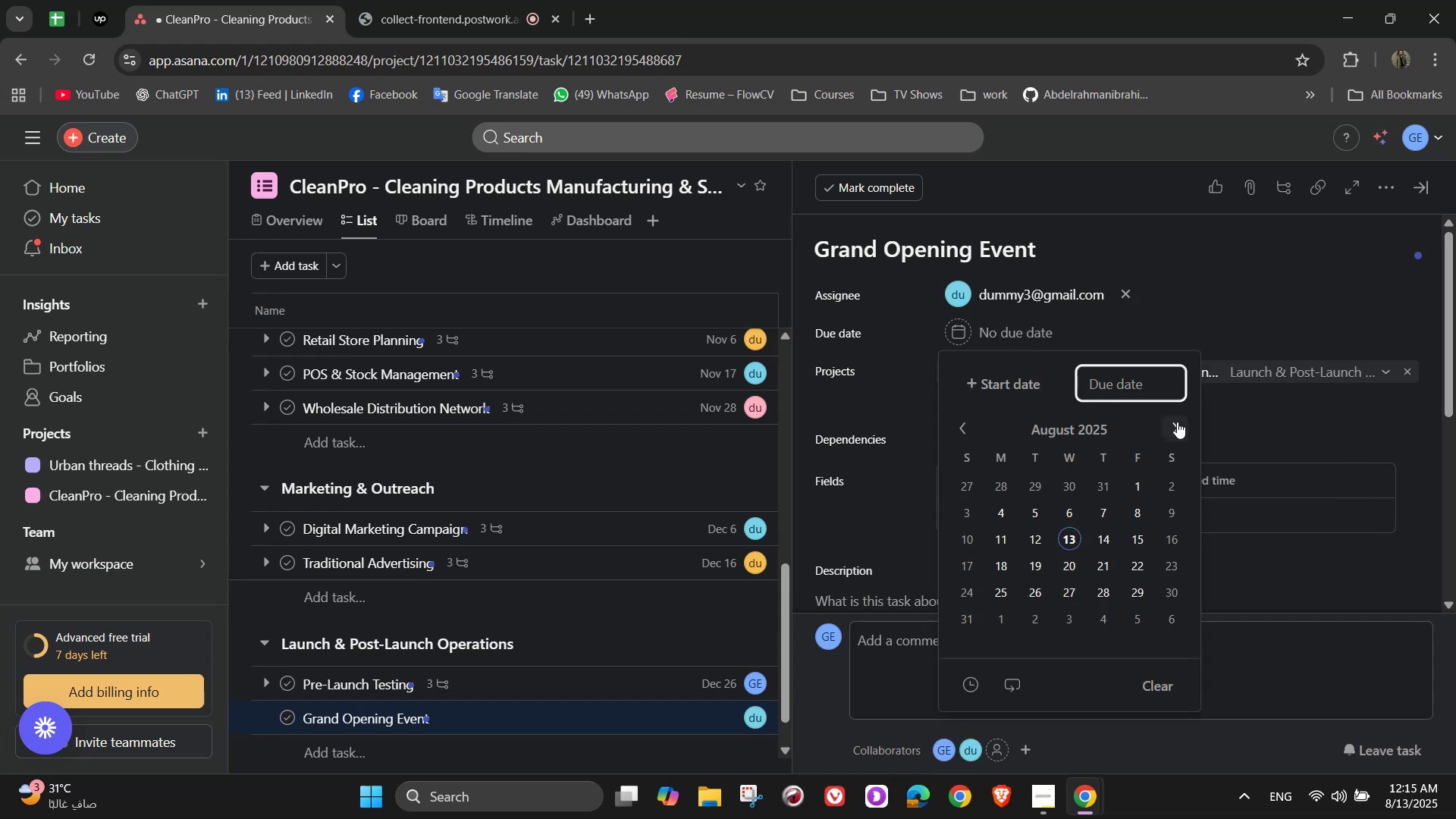 
double_click([1181, 424])
 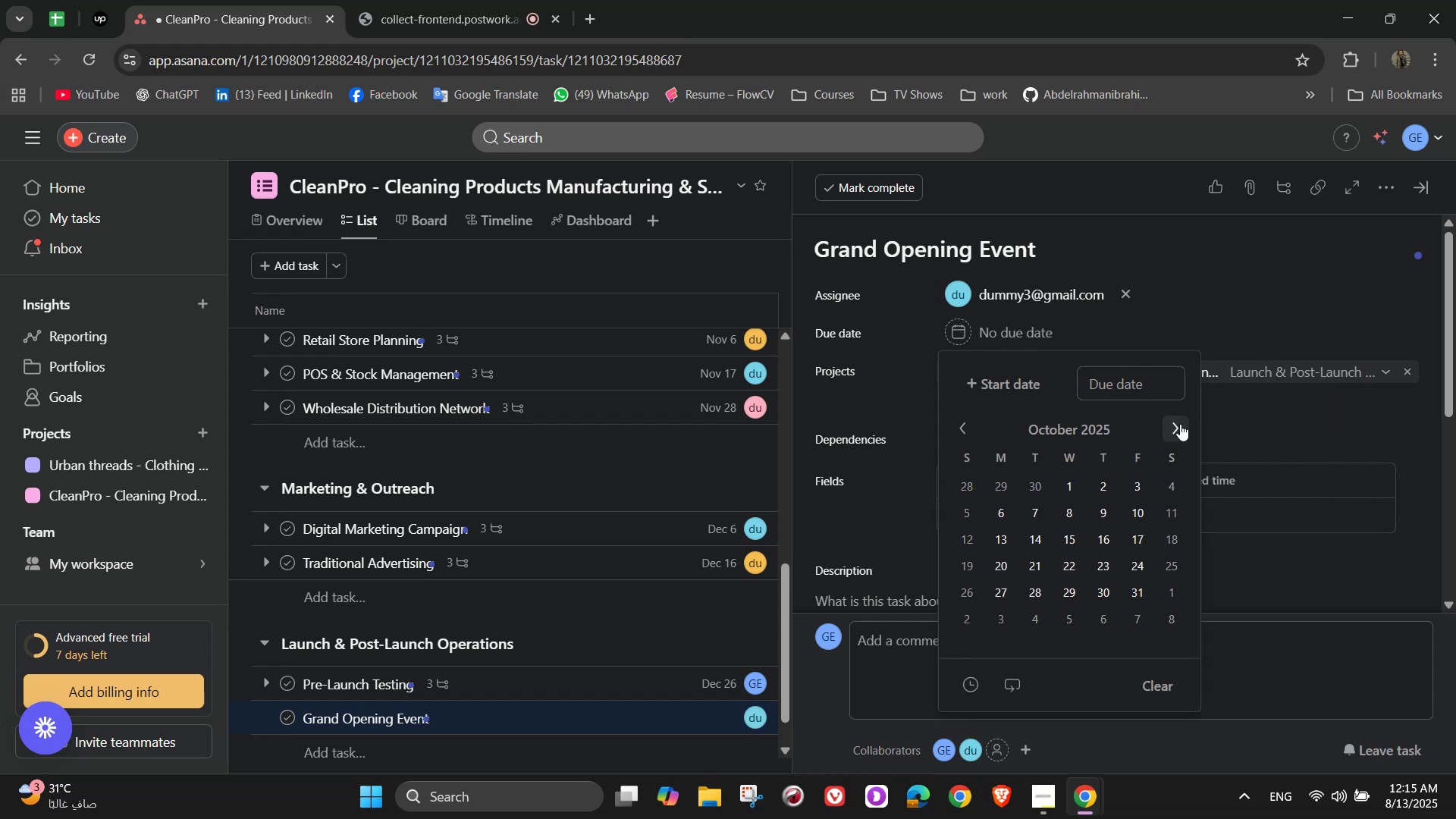 
triple_click([1179, 424])
 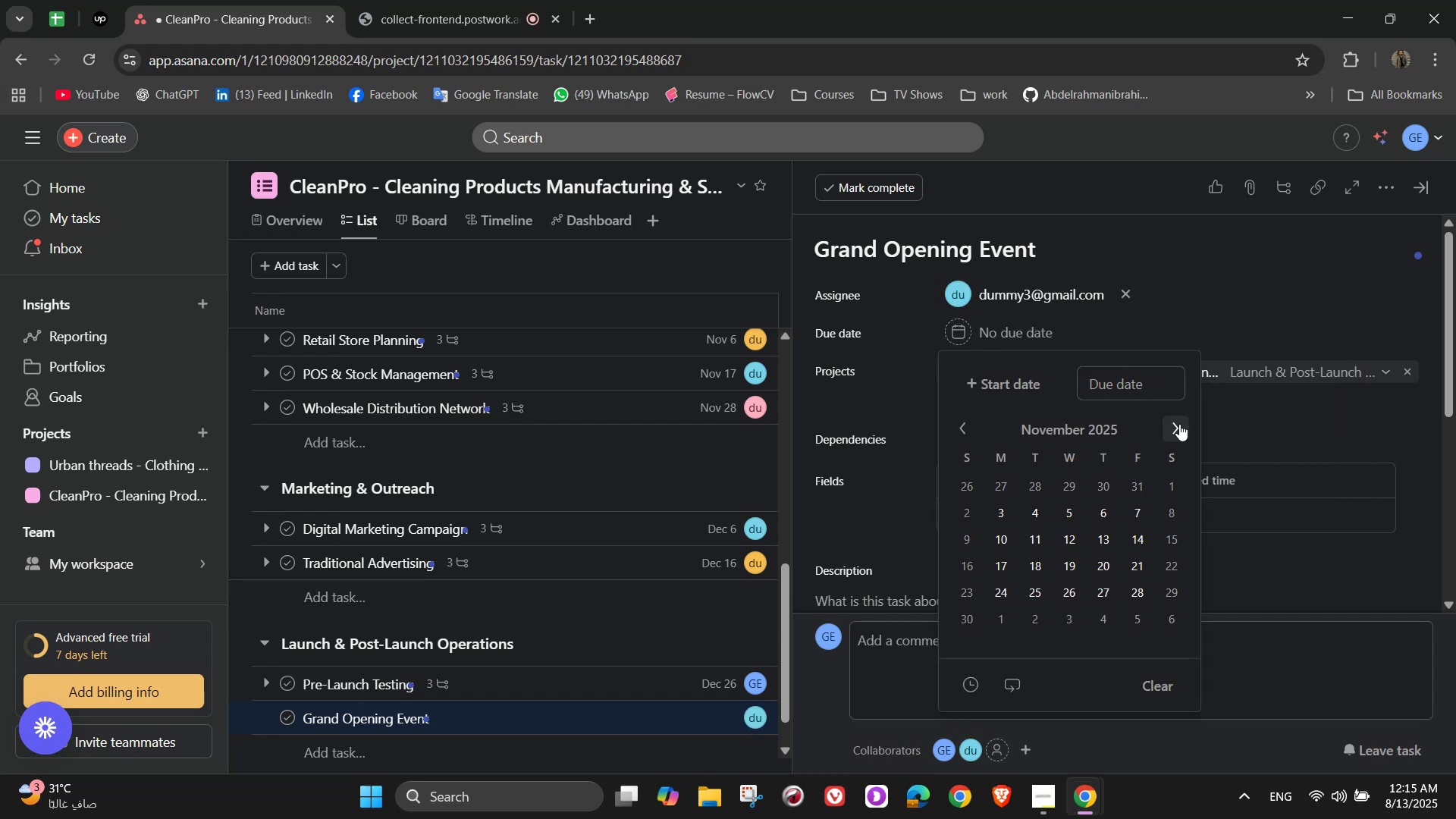 
left_click([1179, 424])
 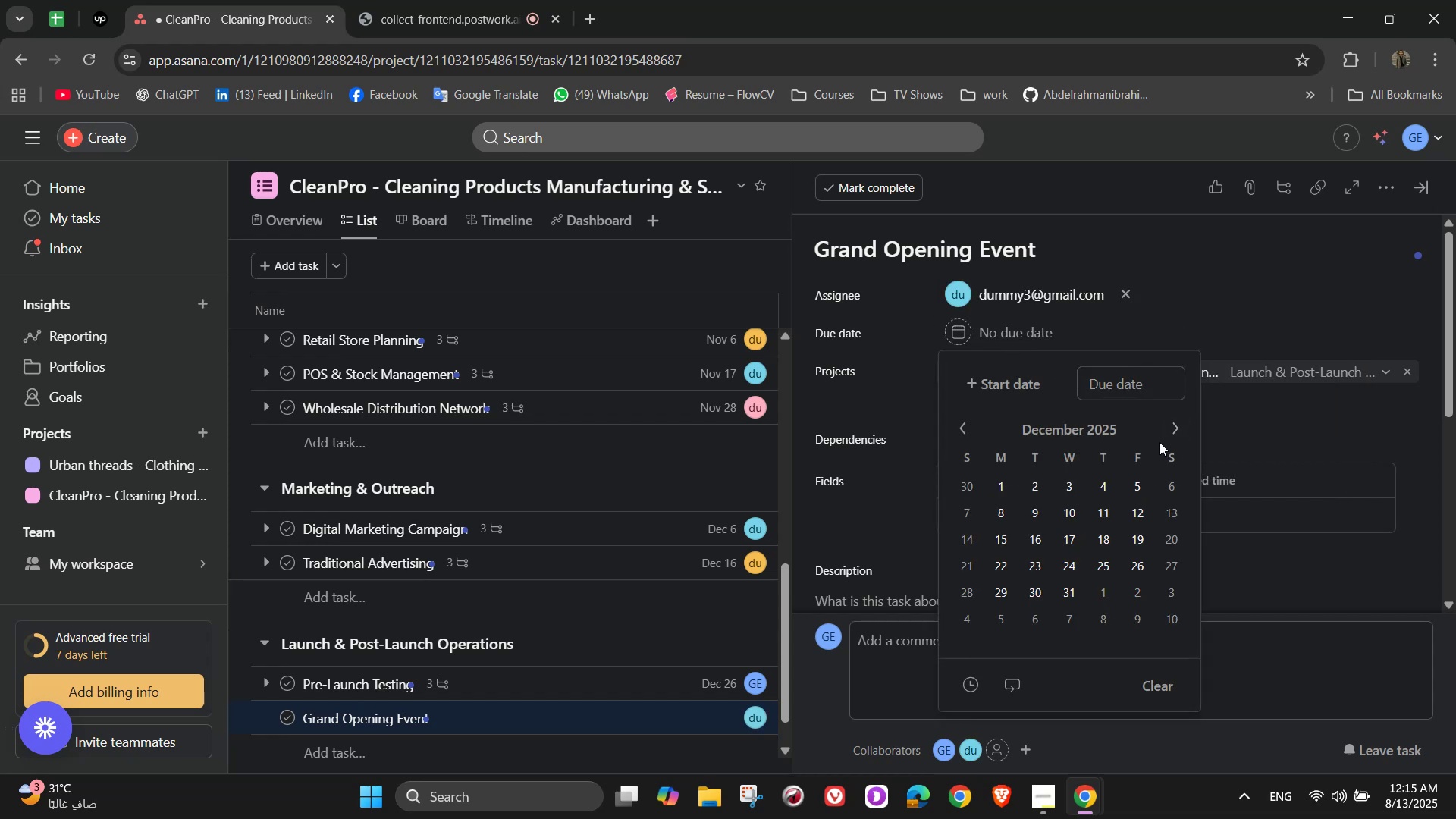 
left_click([1170, 424])
 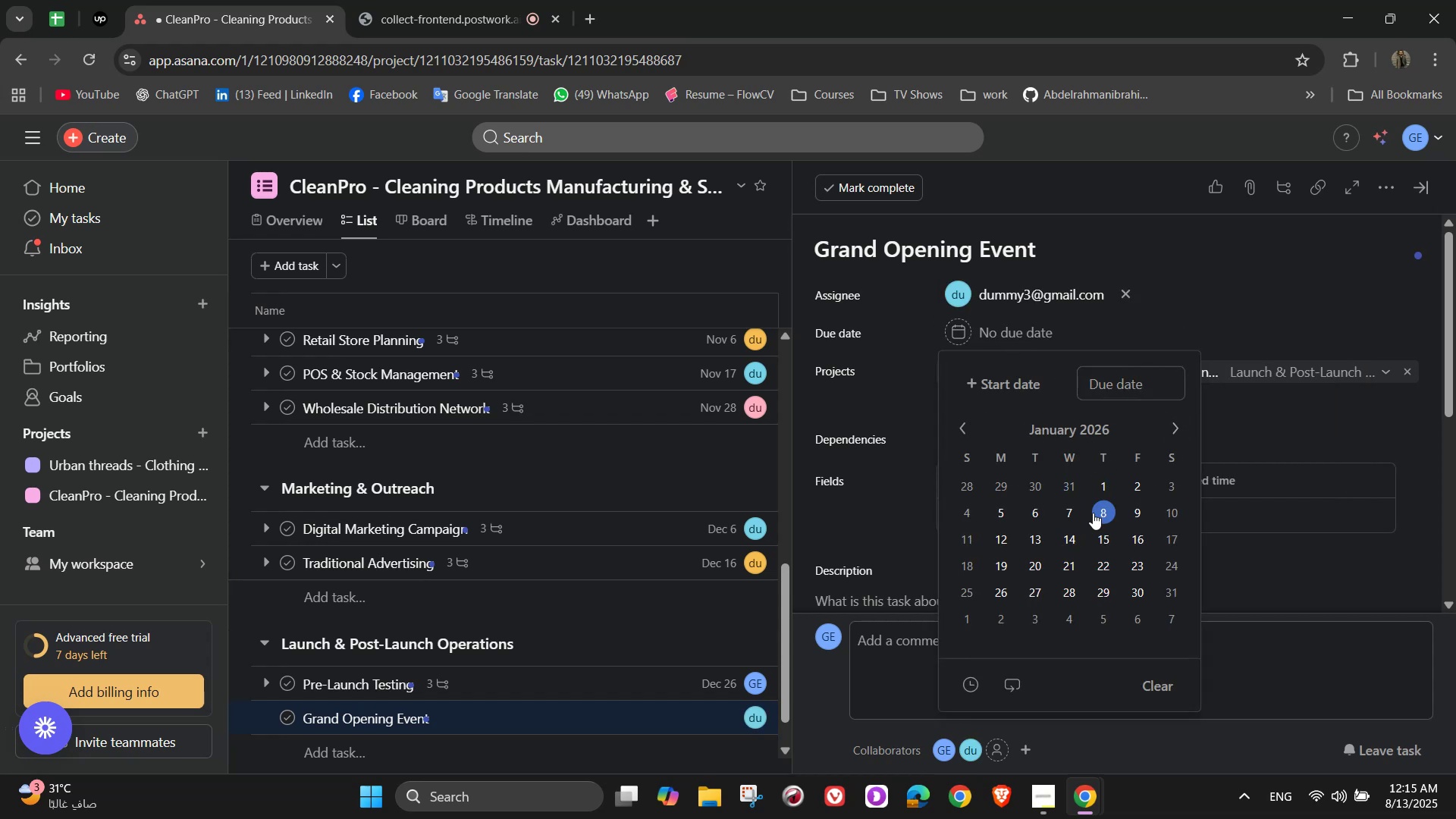 
left_click([1064, 513])
 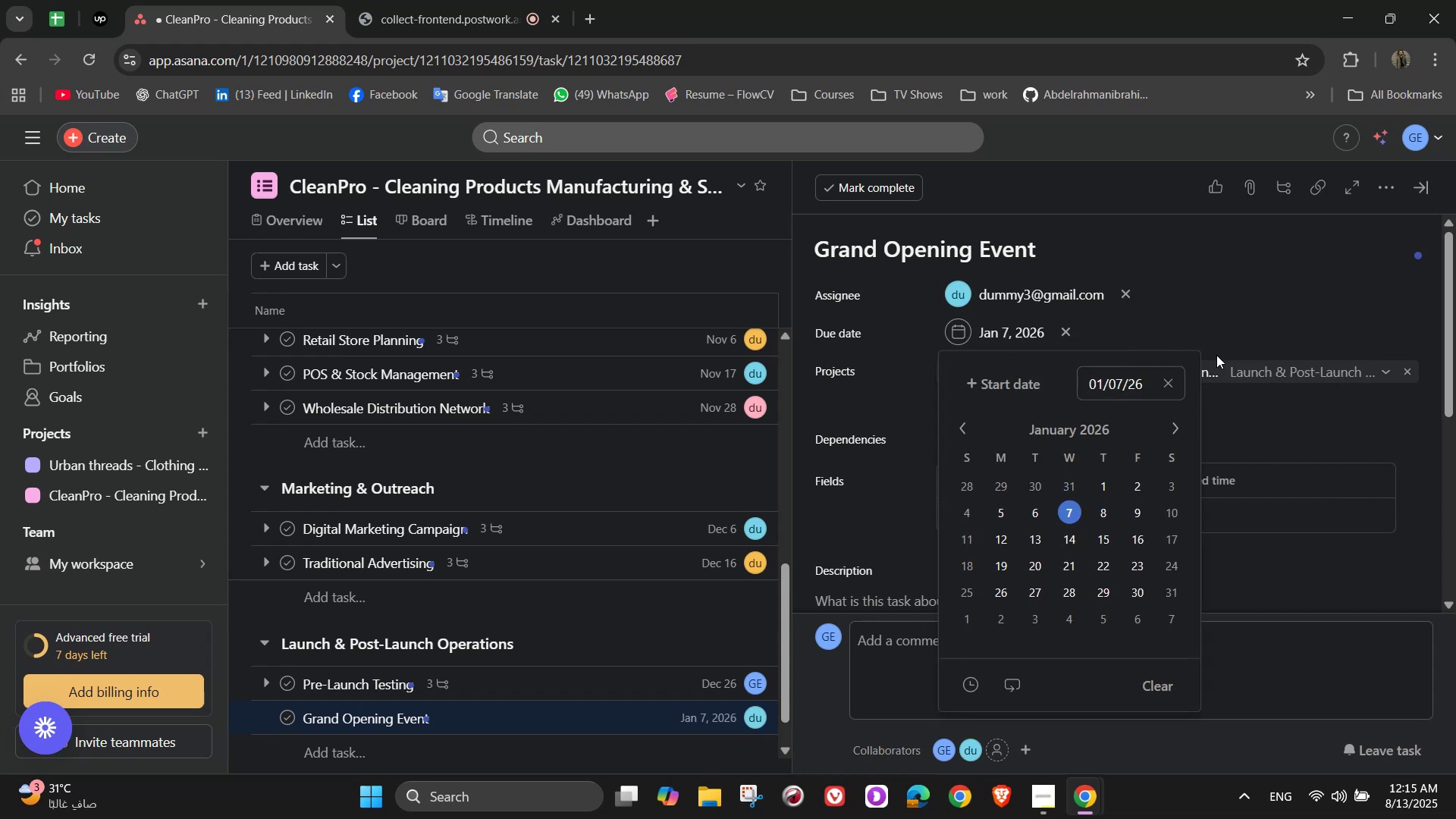 
left_click([1229, 332])
 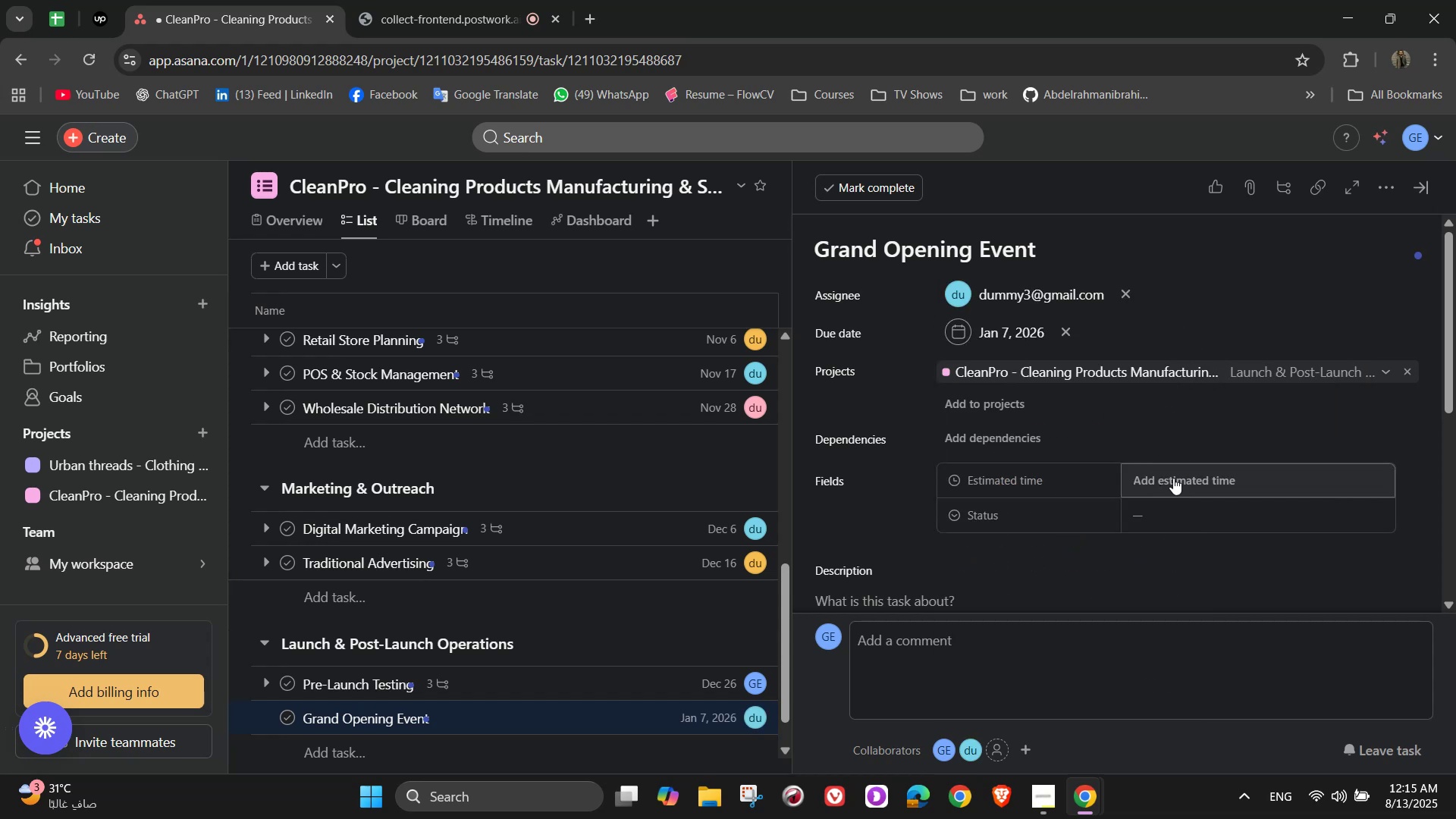 
left_click([1191, 486])
 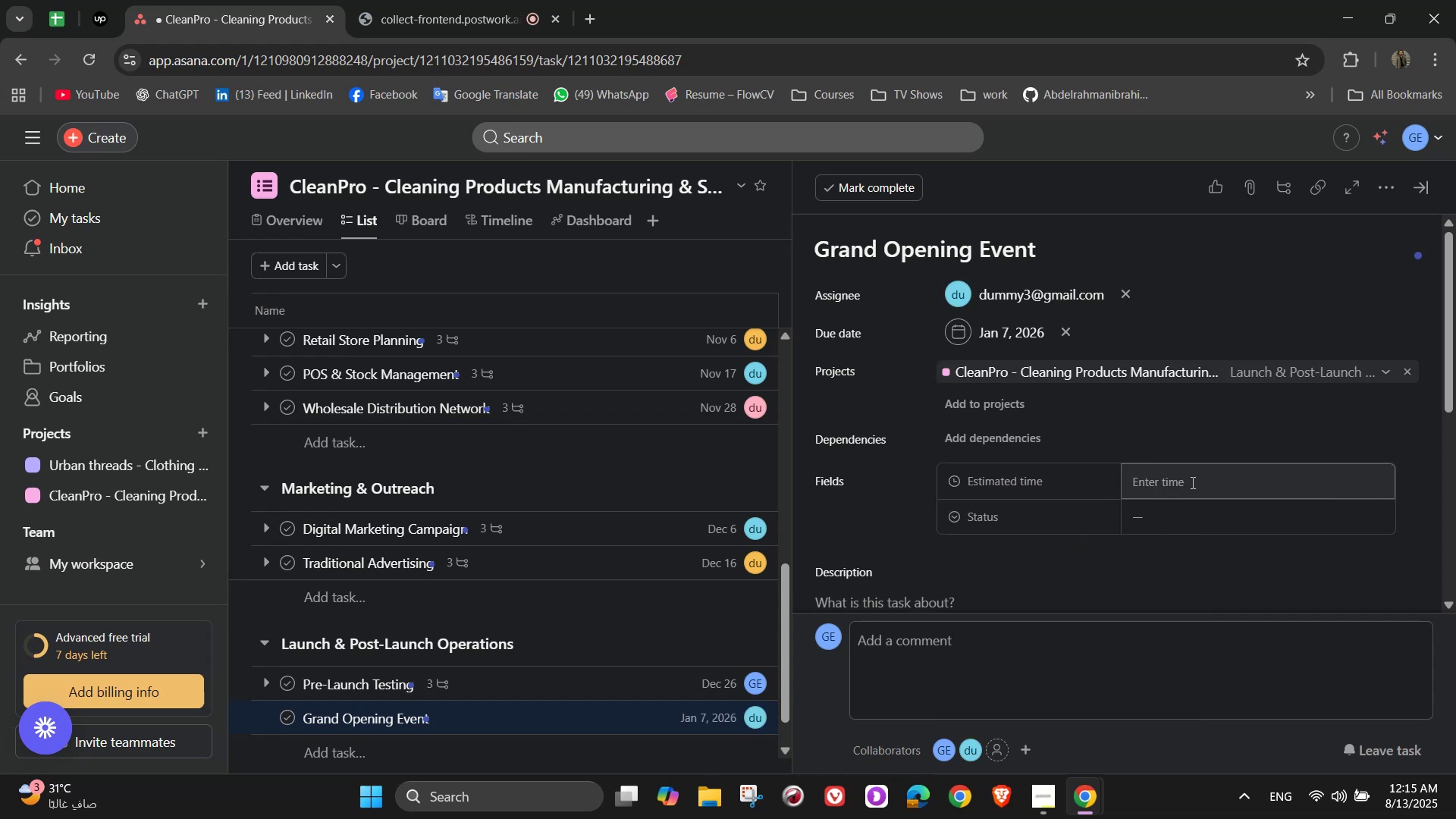 
left_click([1191, 482])
 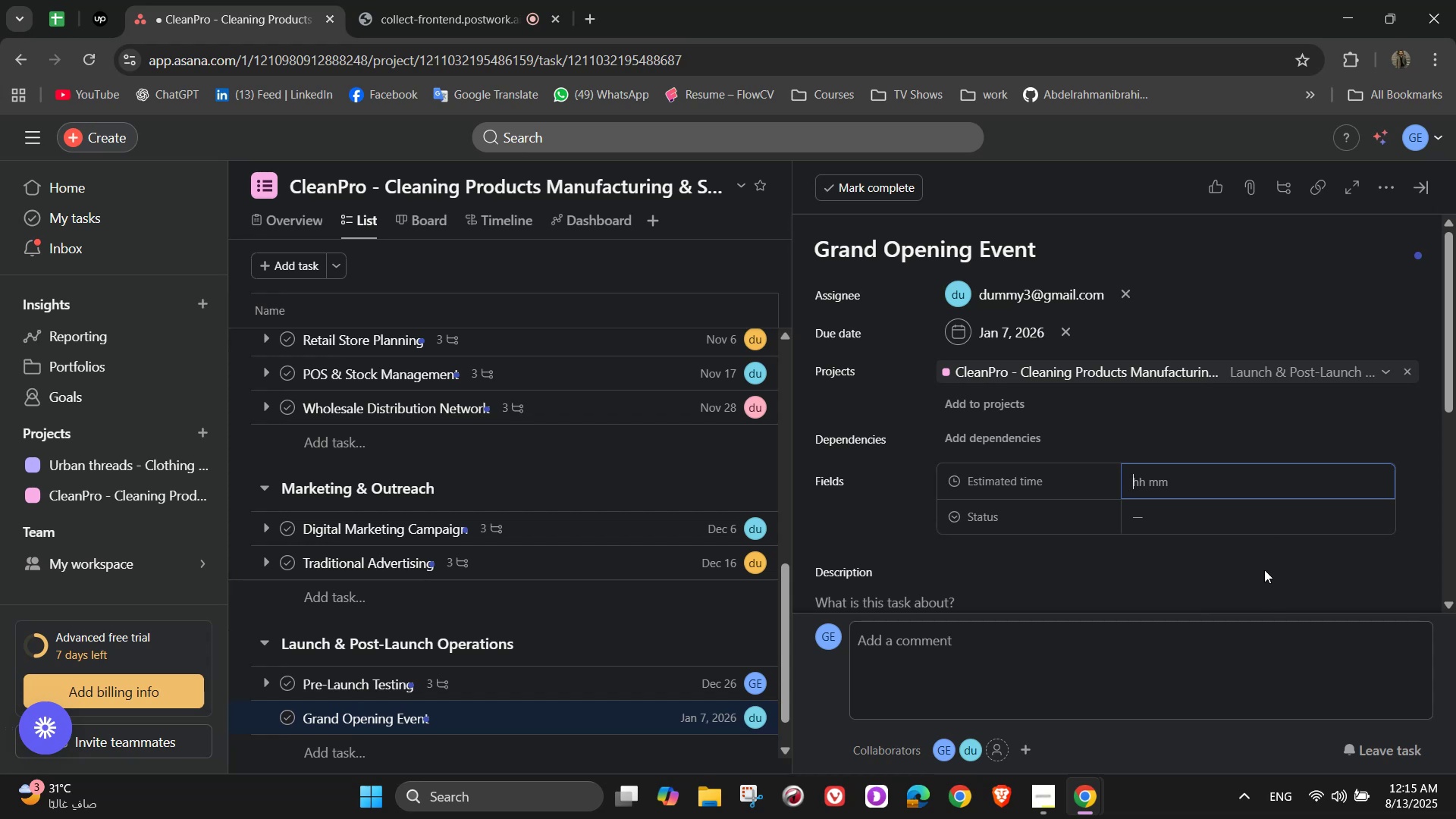 
key(Numpad1)
 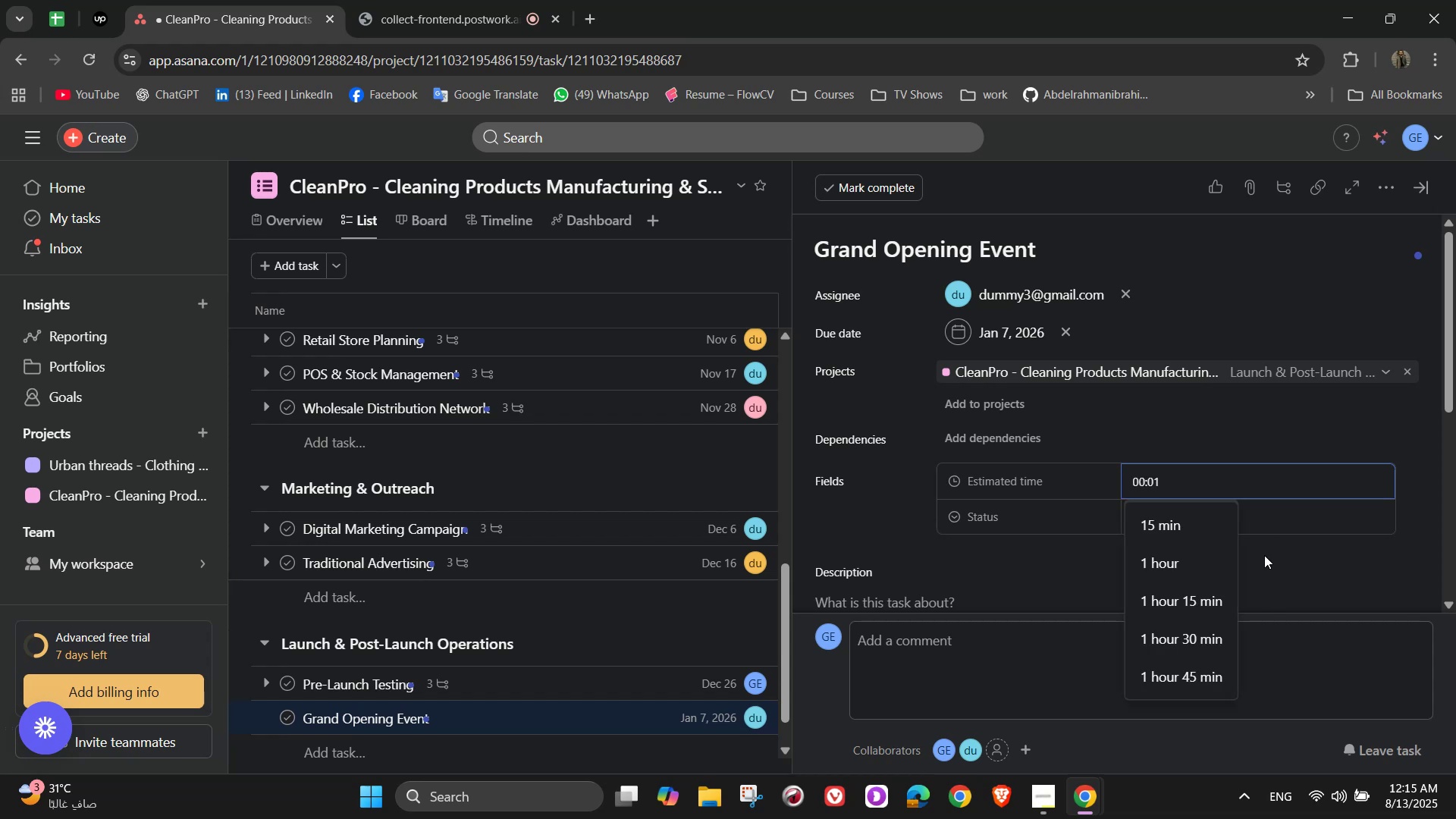 
key(Numpad0)
 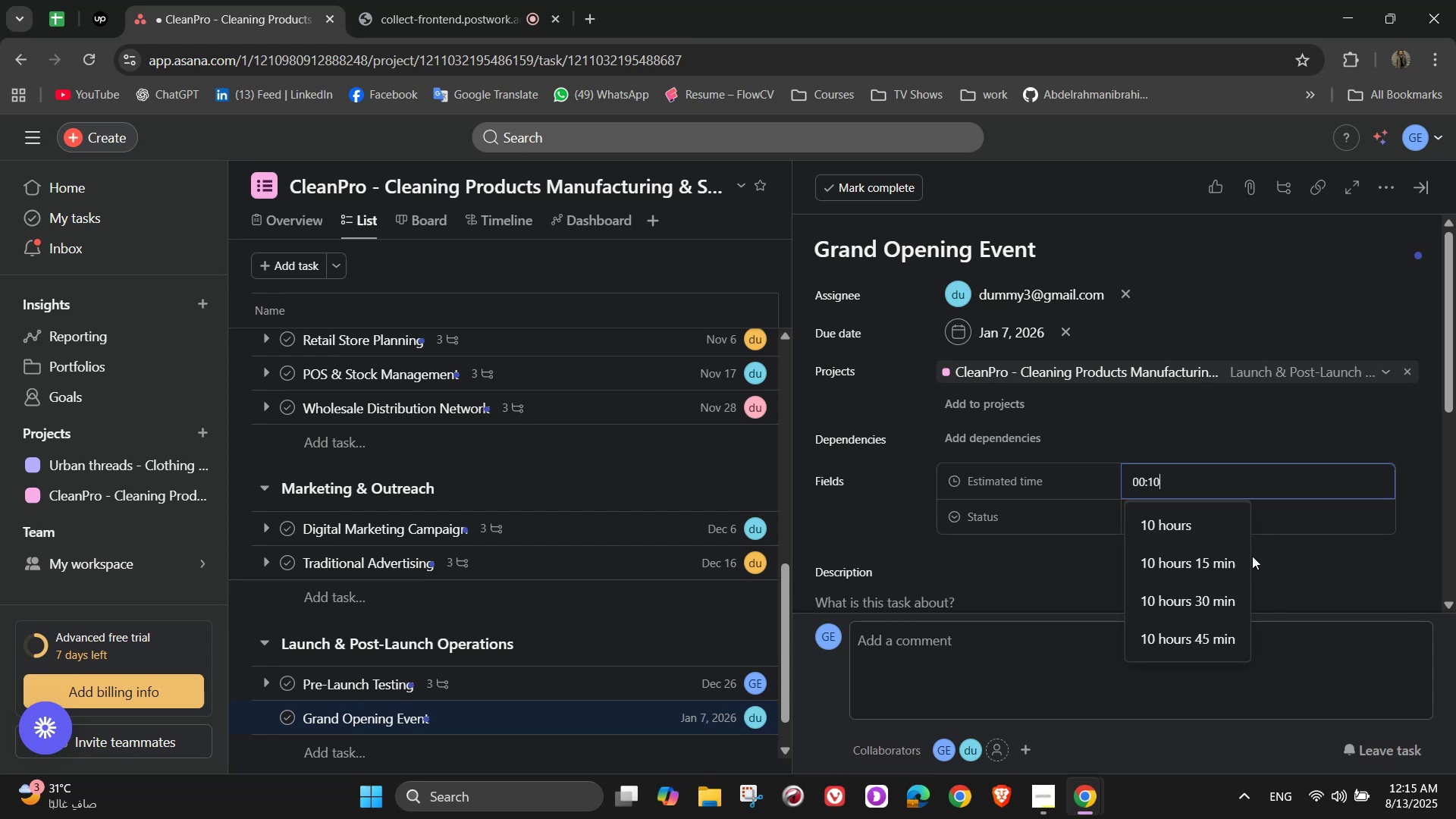 
key(Numpad0)
 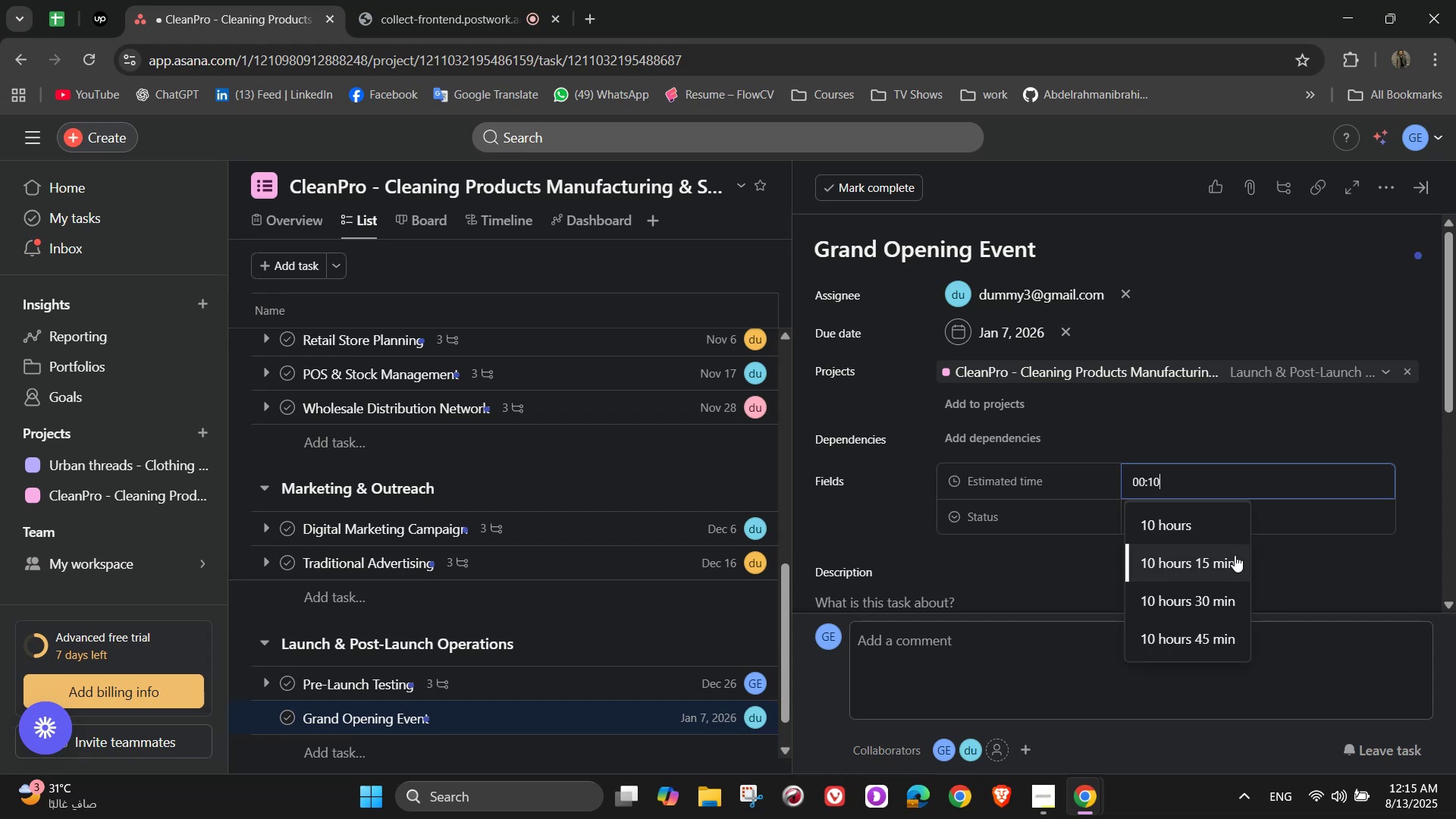 
key(Numpad0)
 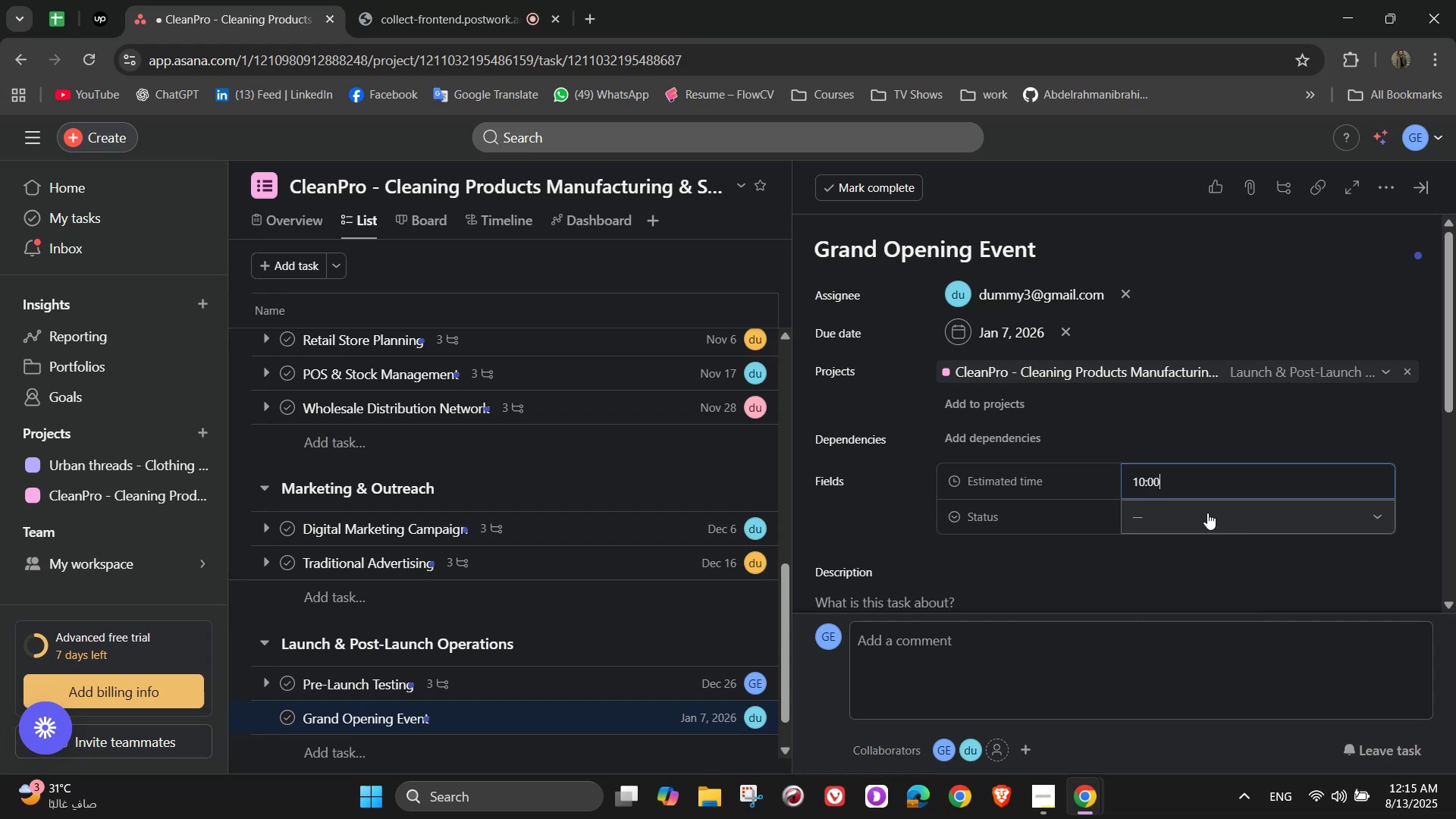 
left_click([1207, 513])
 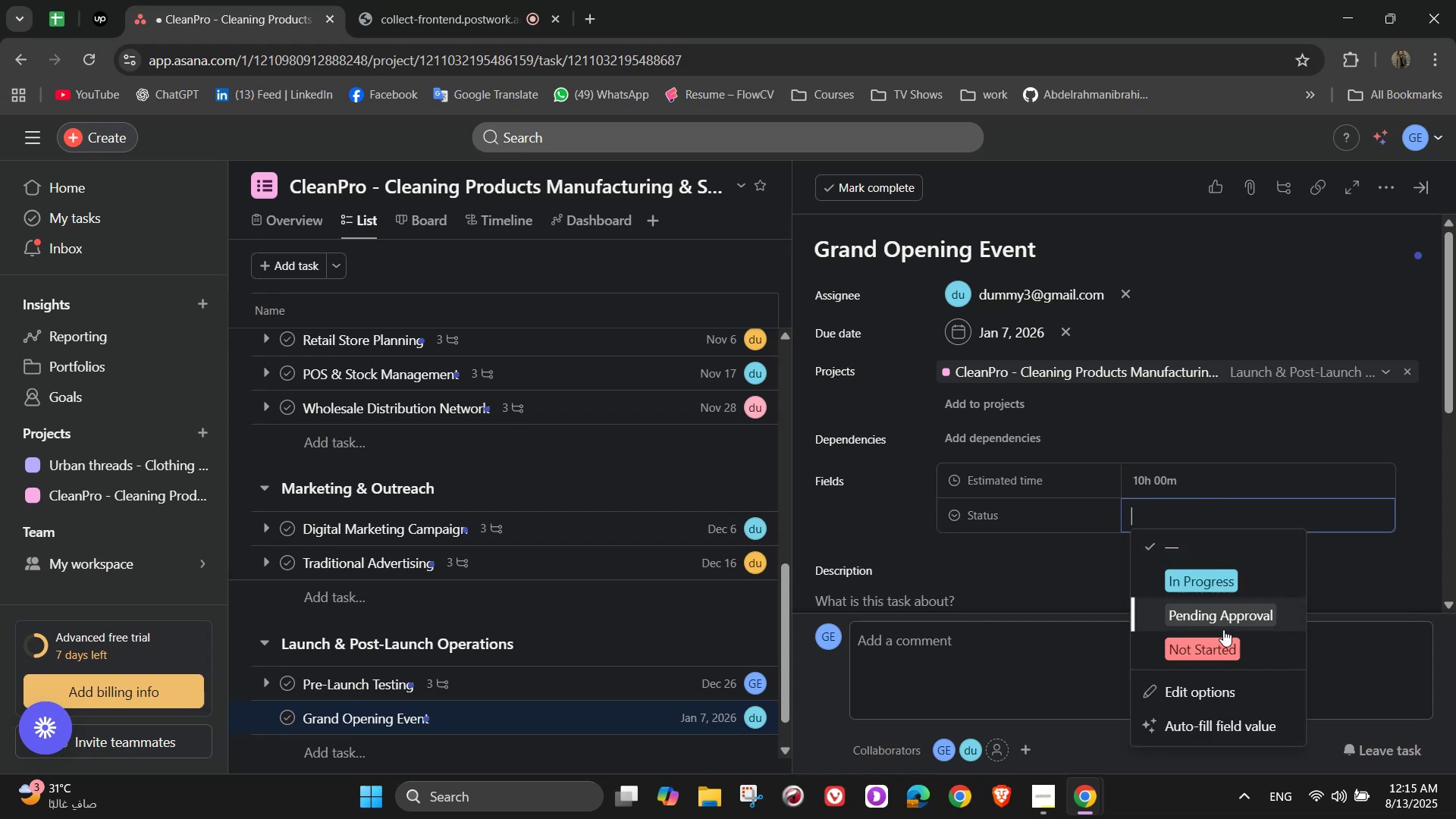 
left_click([1226, 646])
 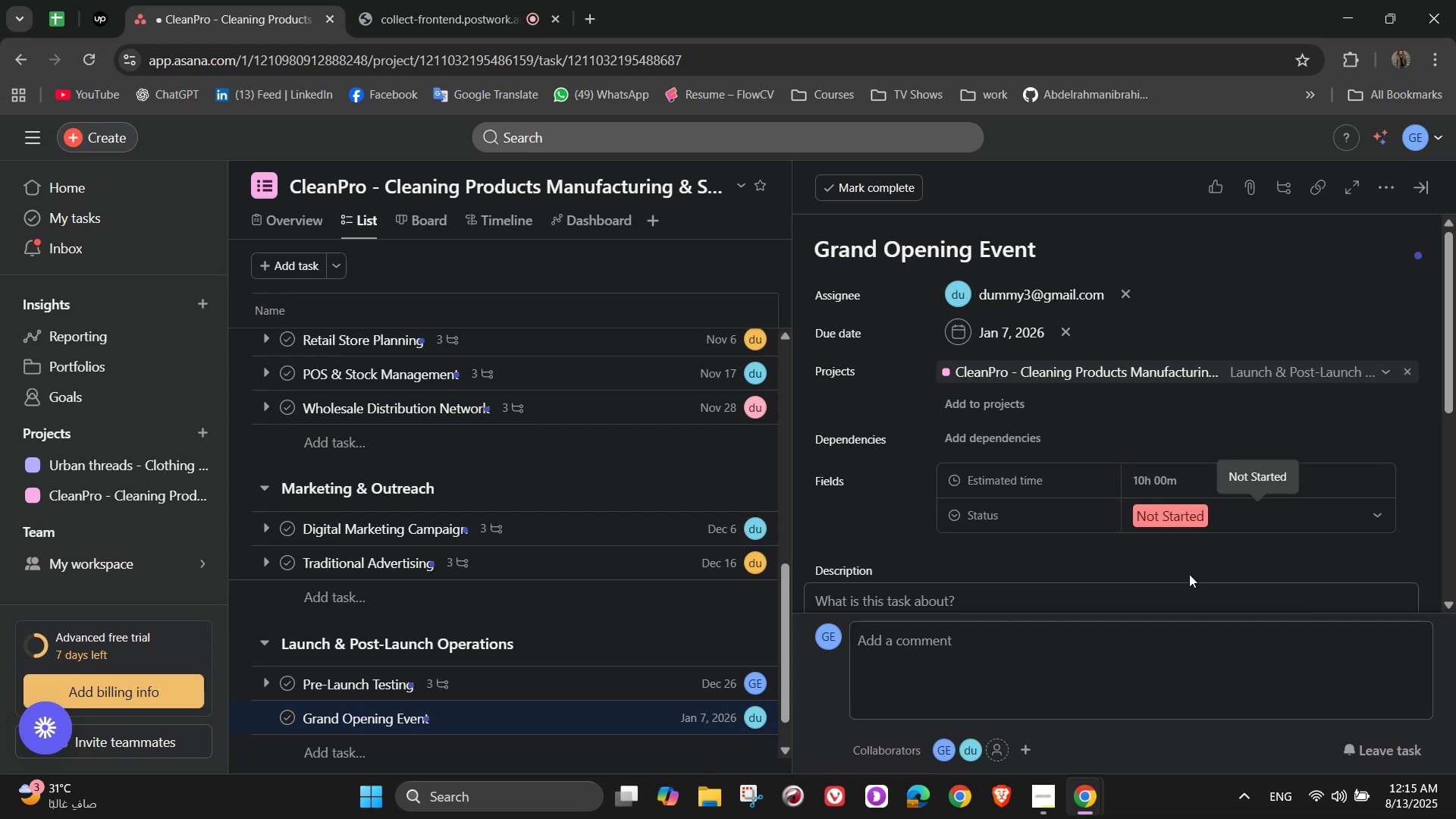 
scroll: coordinate [1203, 564], scroll_direction: down, amount: 2.0
 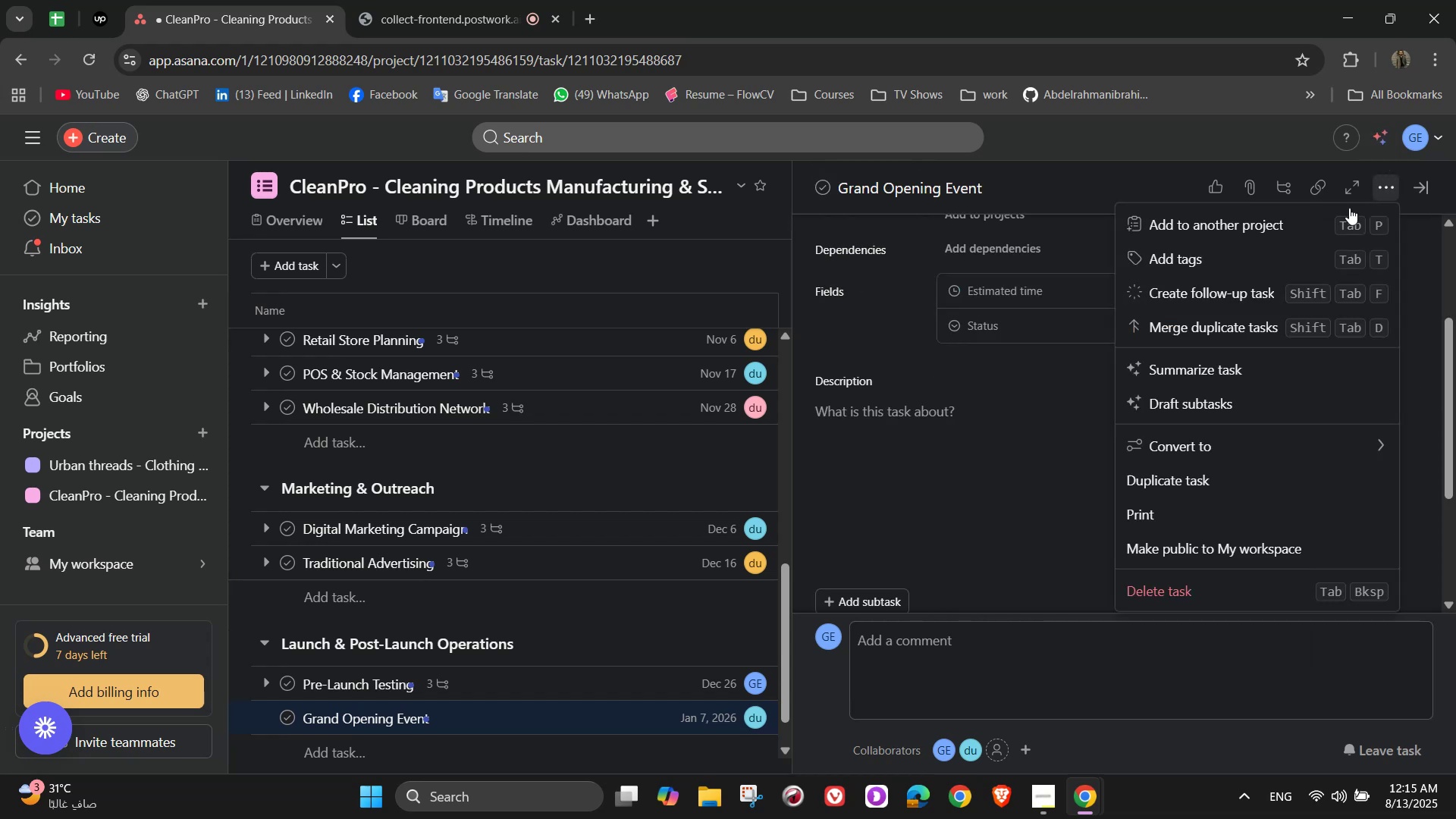 
double_click([1255, 249])
 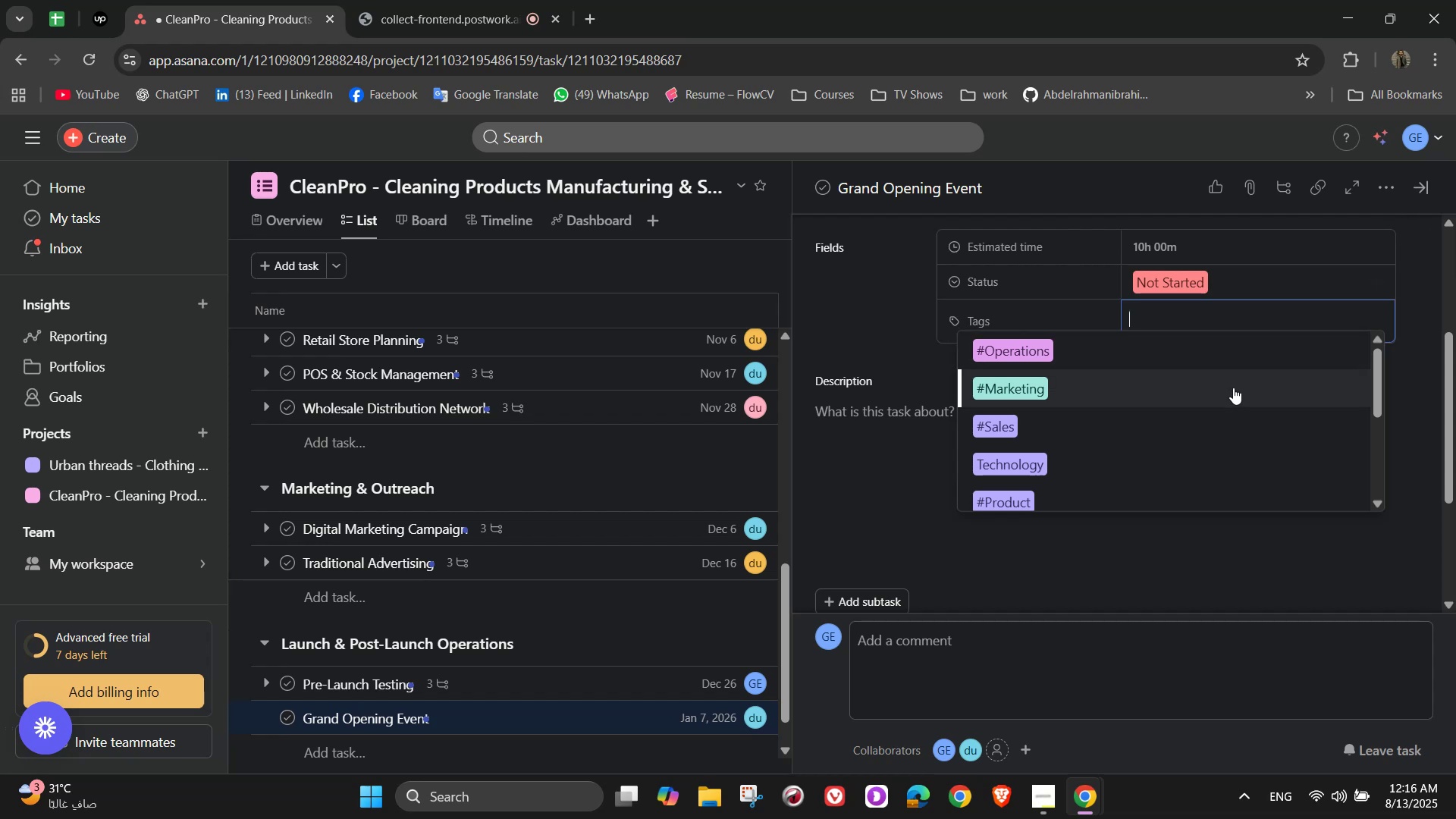 
wait(19.07)
 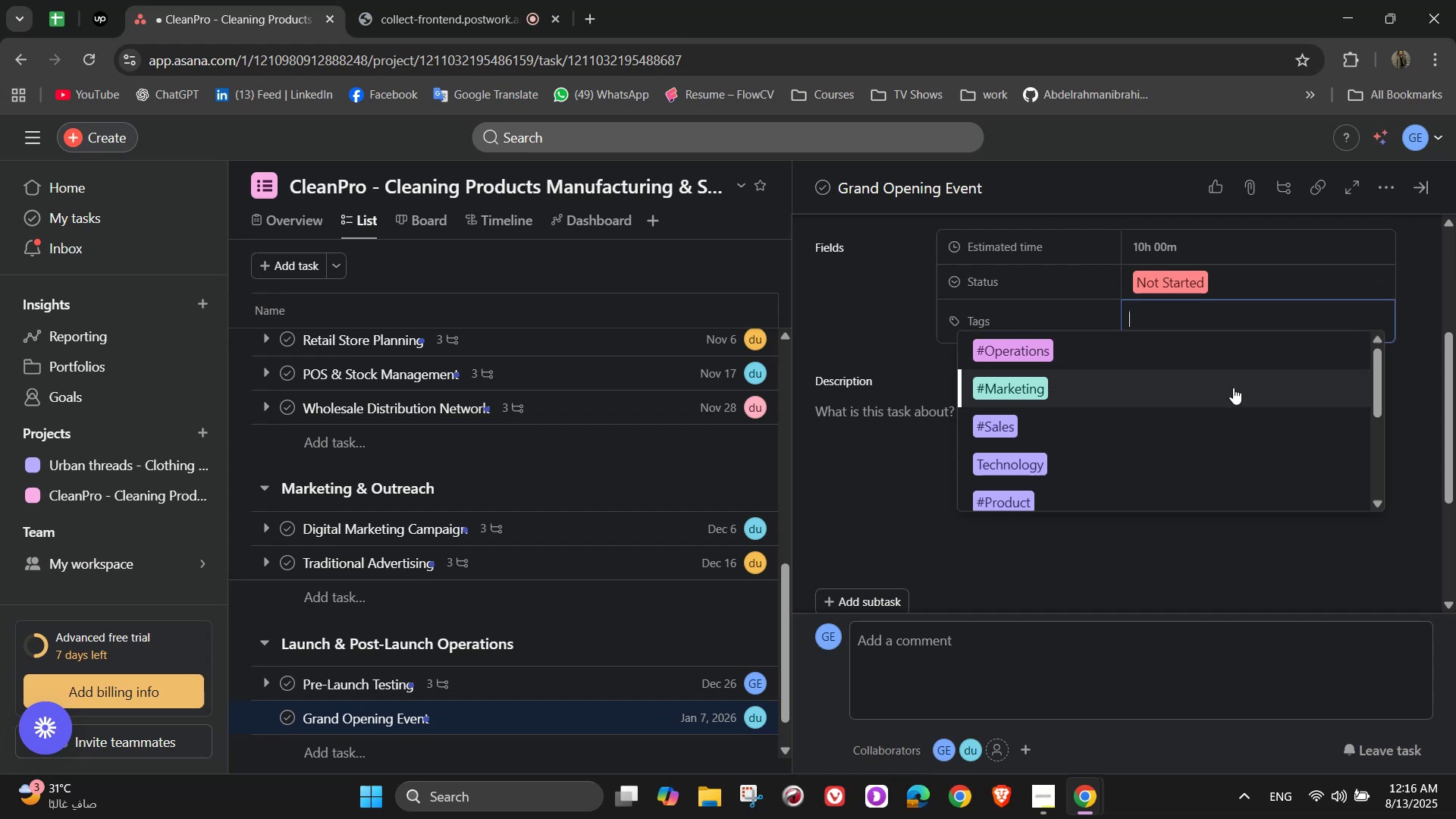 
left_click([1078, 384])
 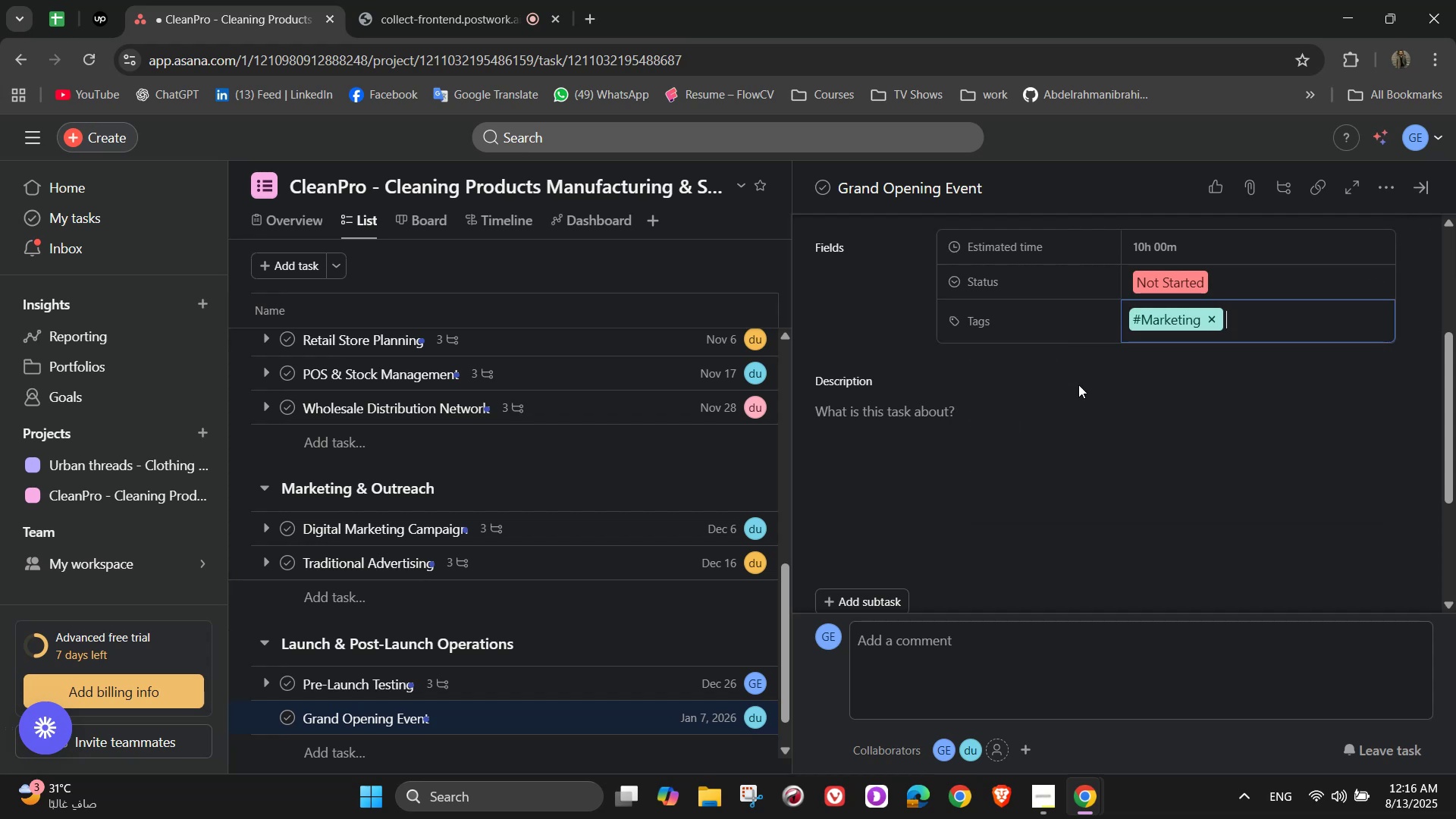 
scroll: coordinate [1084, 396], scroll_direction: down, amount: 1.0
 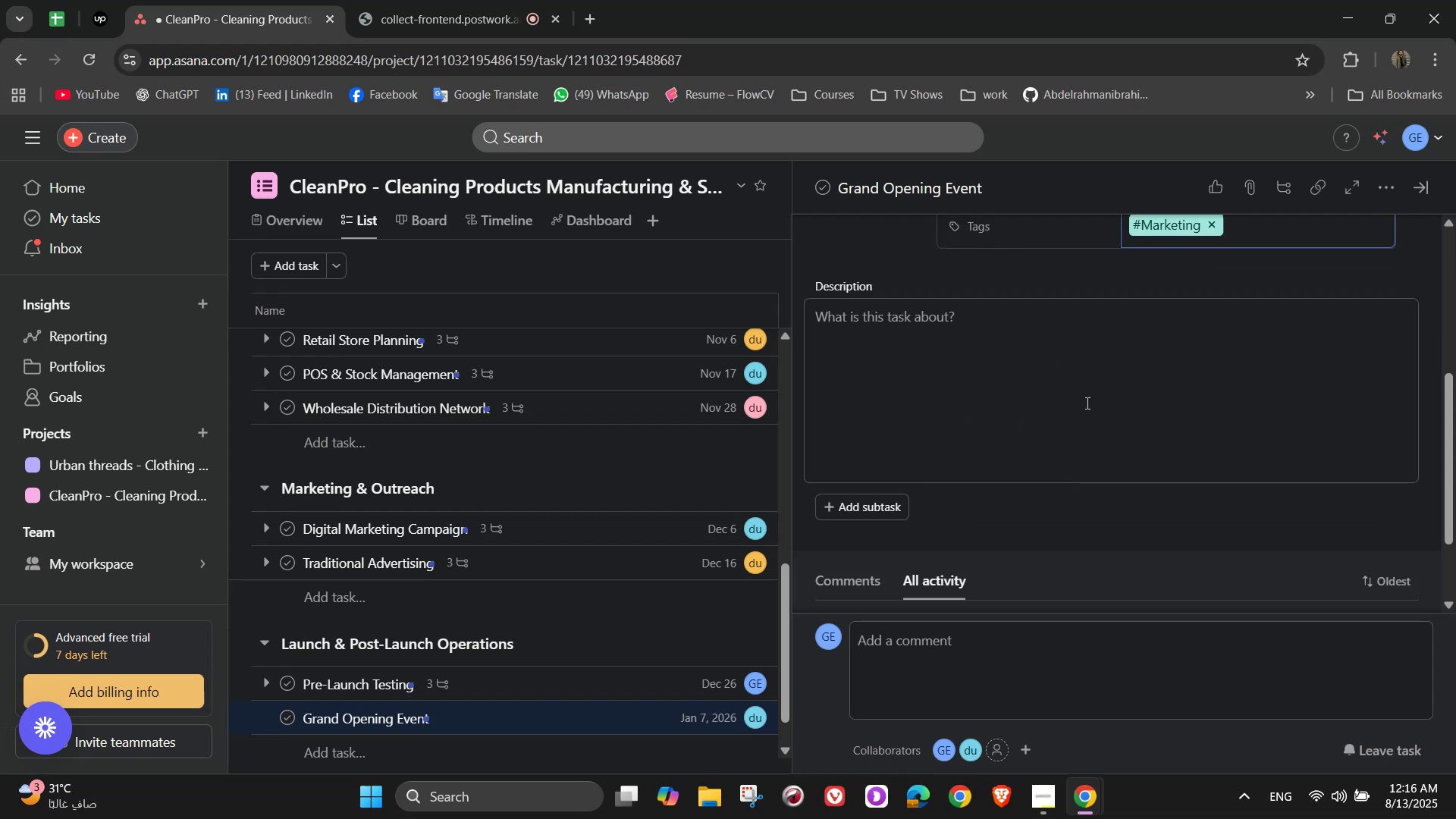 
left_click([1087, 403])
 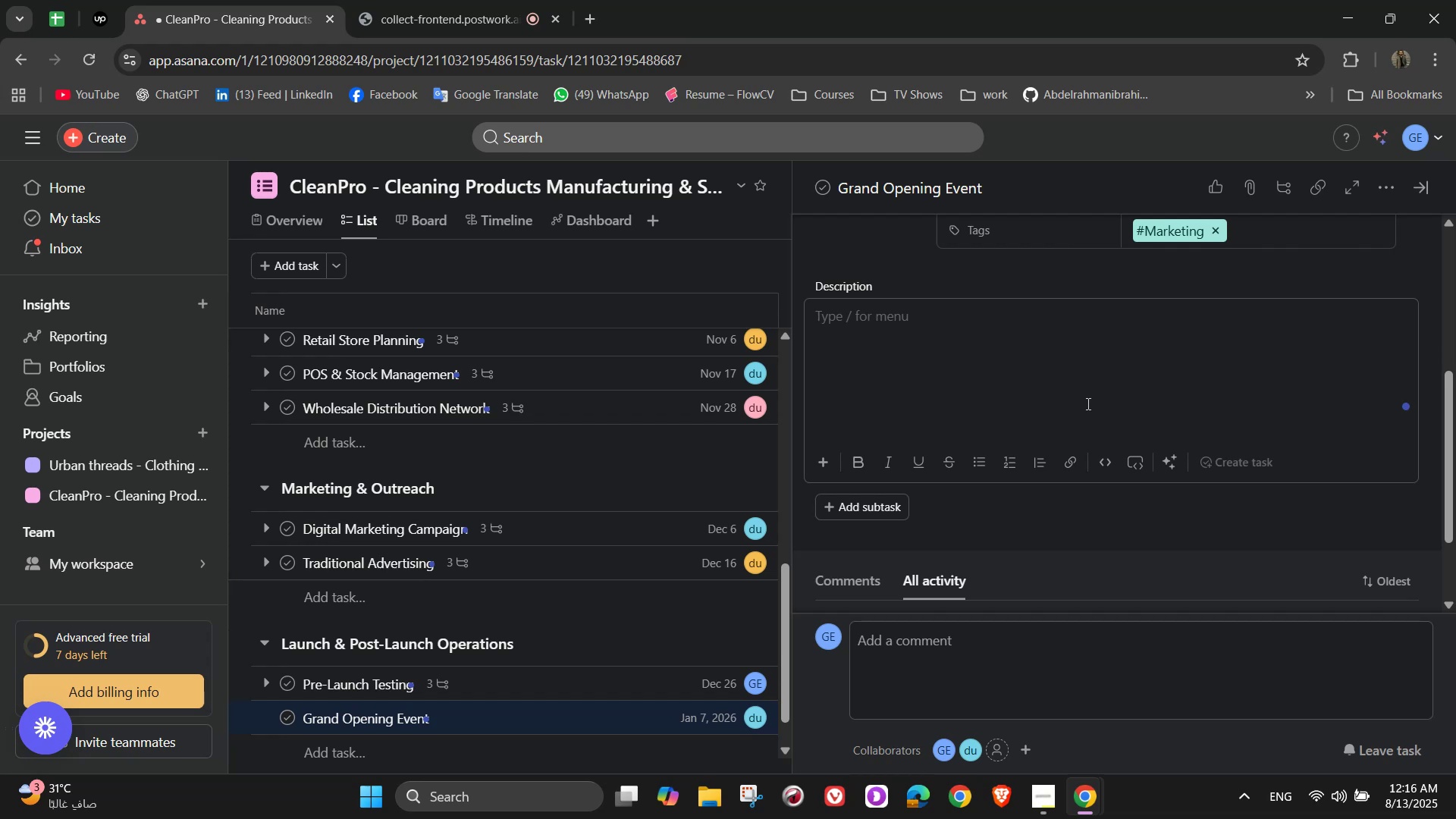 
type(Launch the retail store and inr)
key(Backspace)
type(troduce products to the public)
 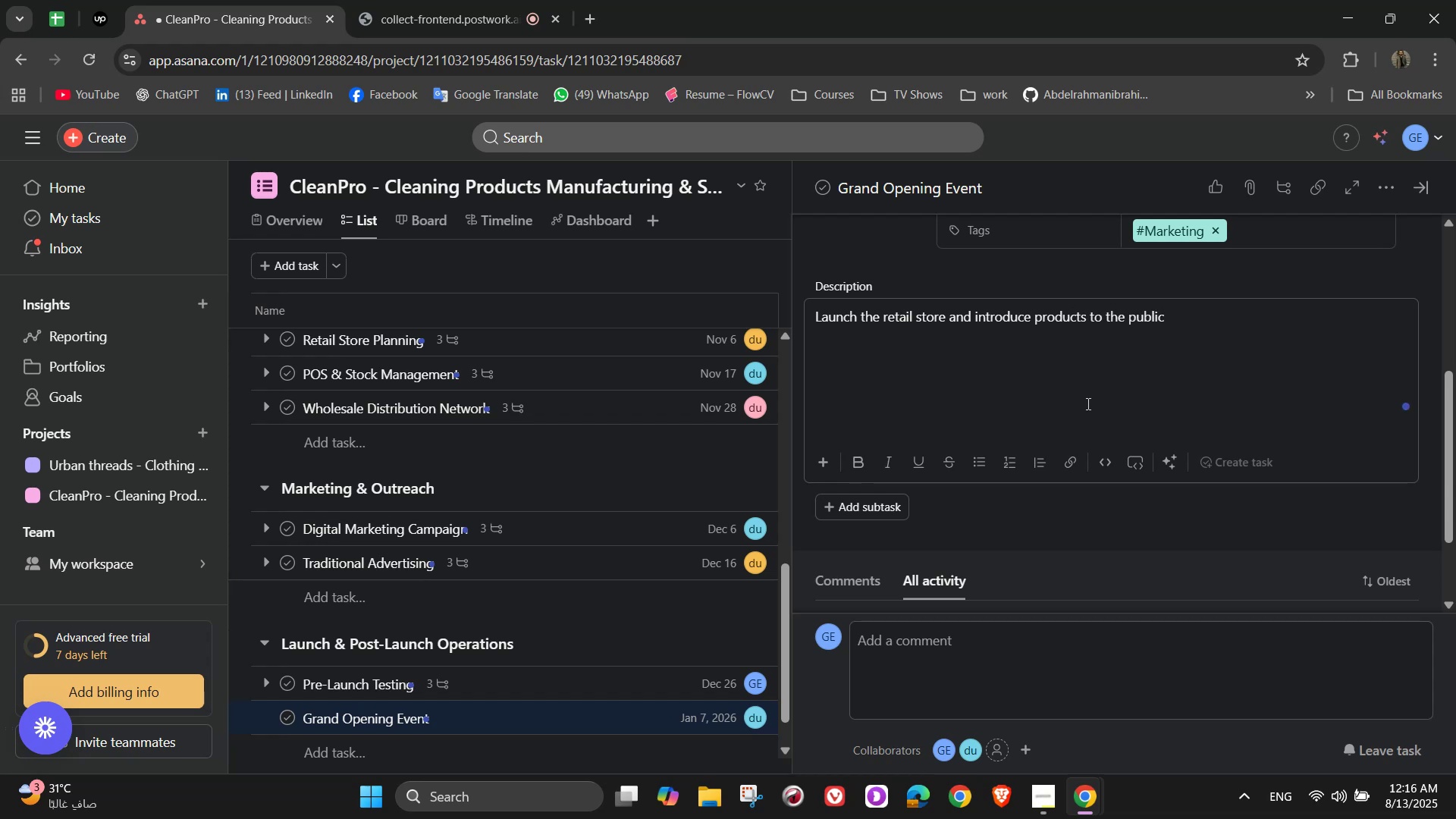 
scroll: coordinate [1087, 402], scroll_direction: down, amount: 1.0
 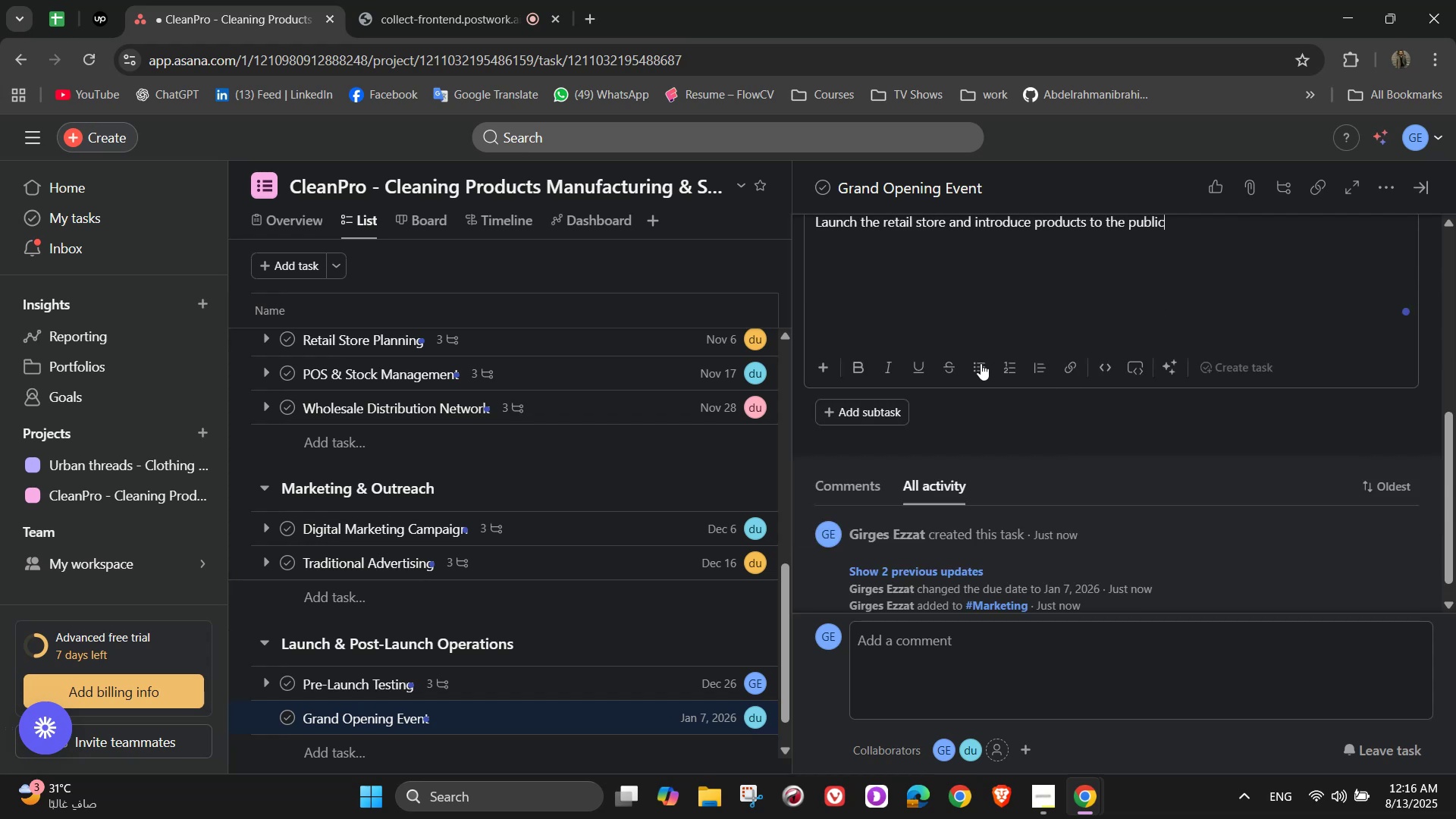 
left_click([960, 412])
 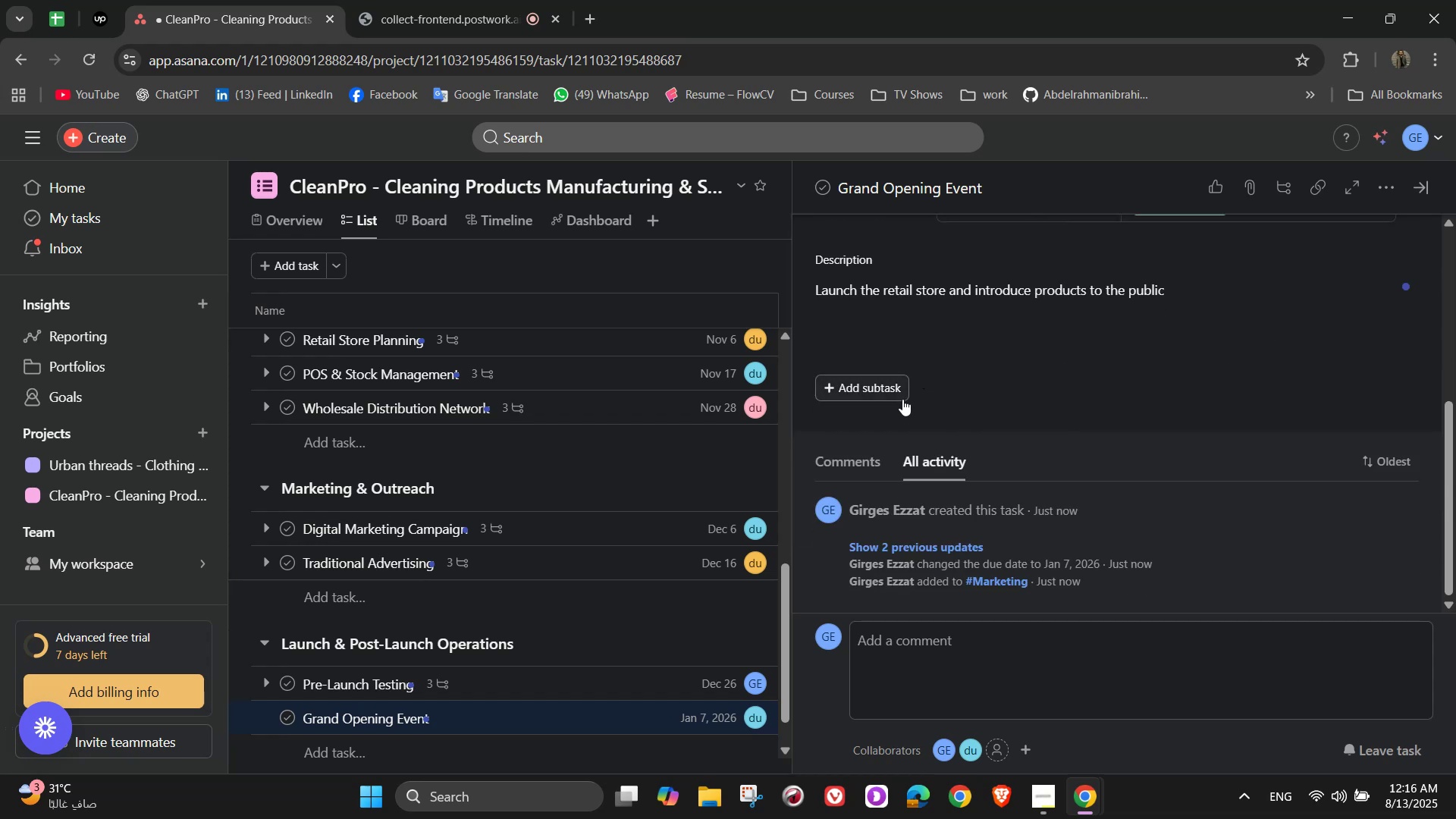 
double_click([896, 390])
 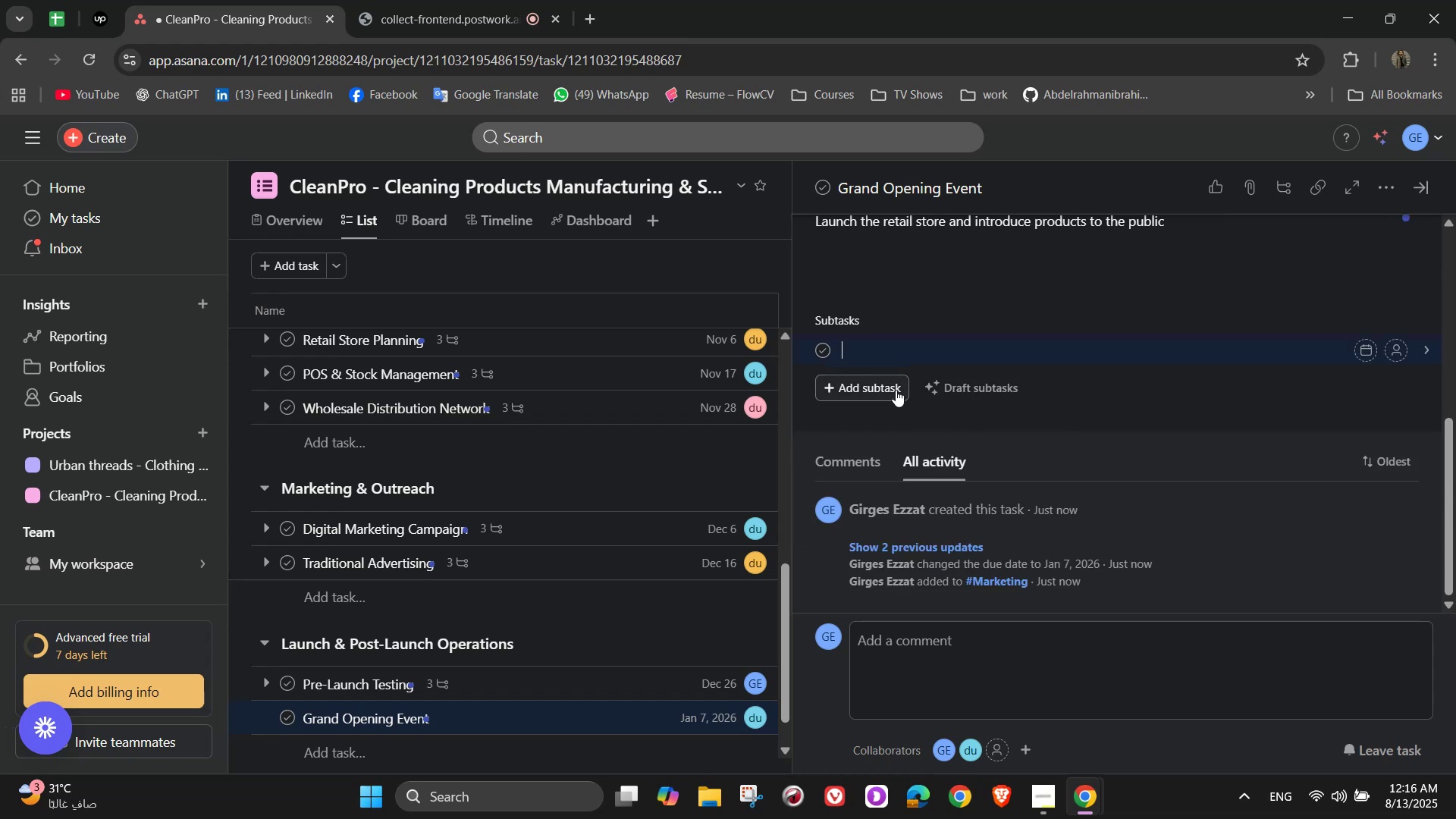 
triple_click([896, 390])
 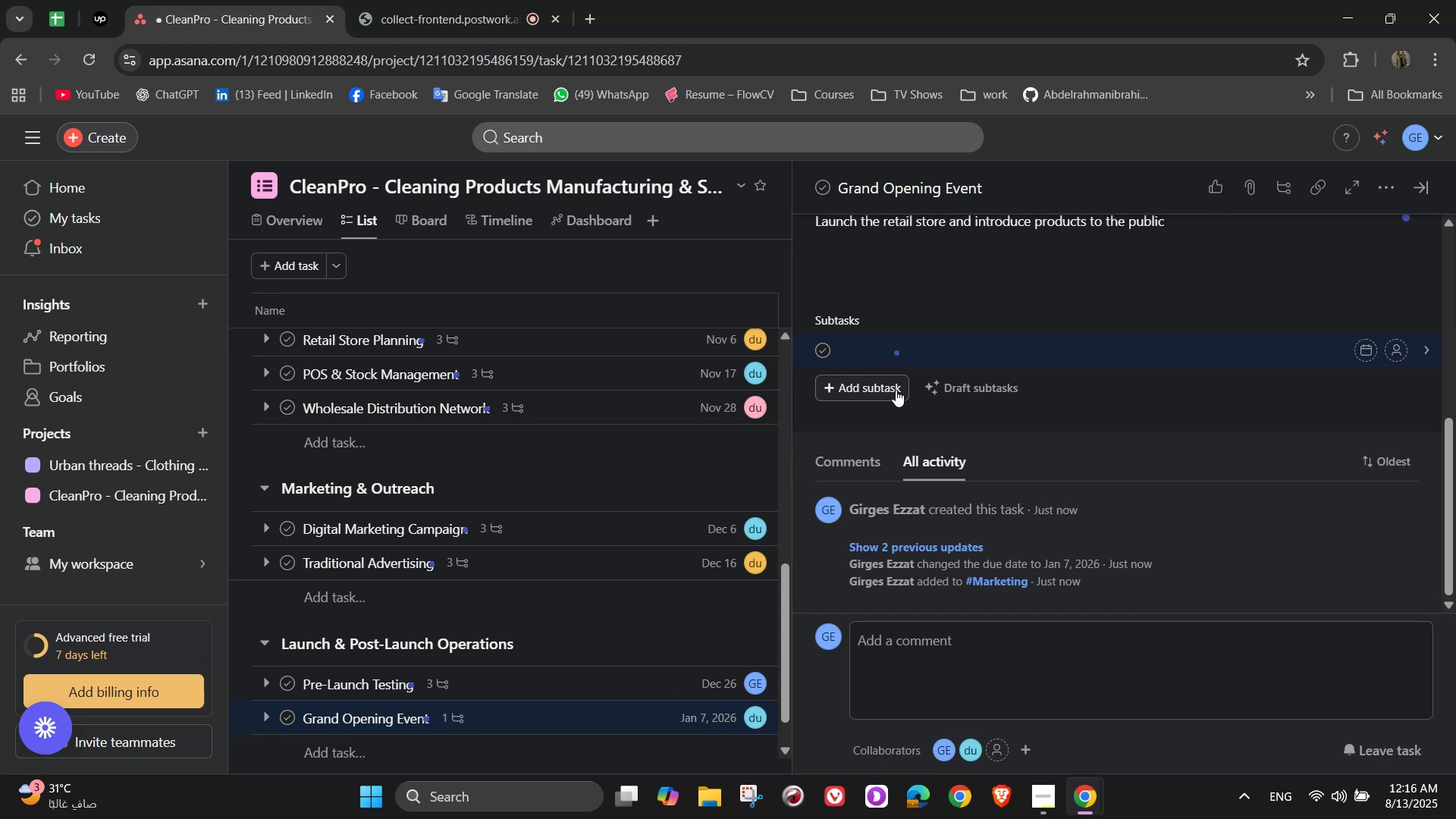 
type(Organize a press event)
 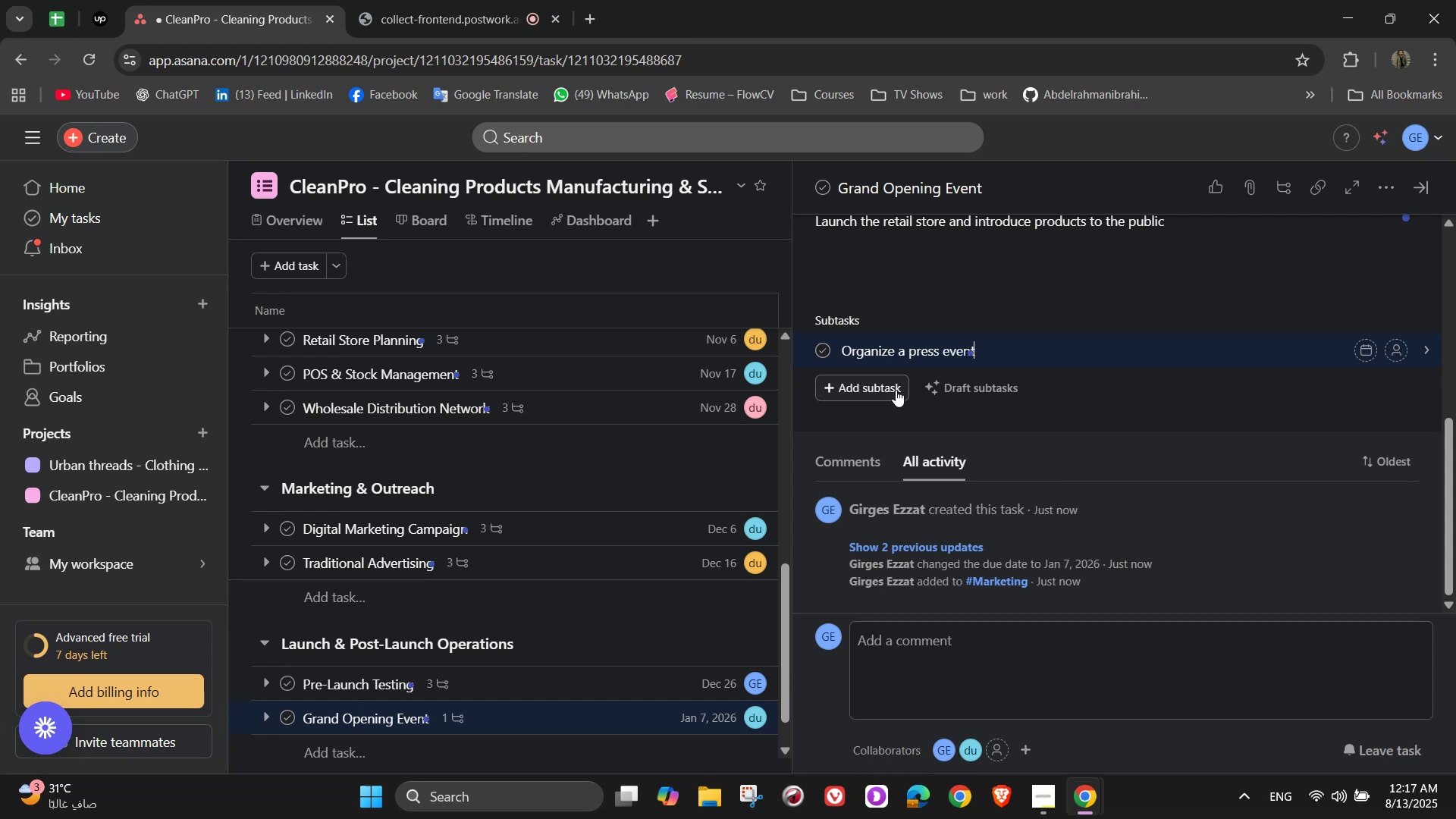 
 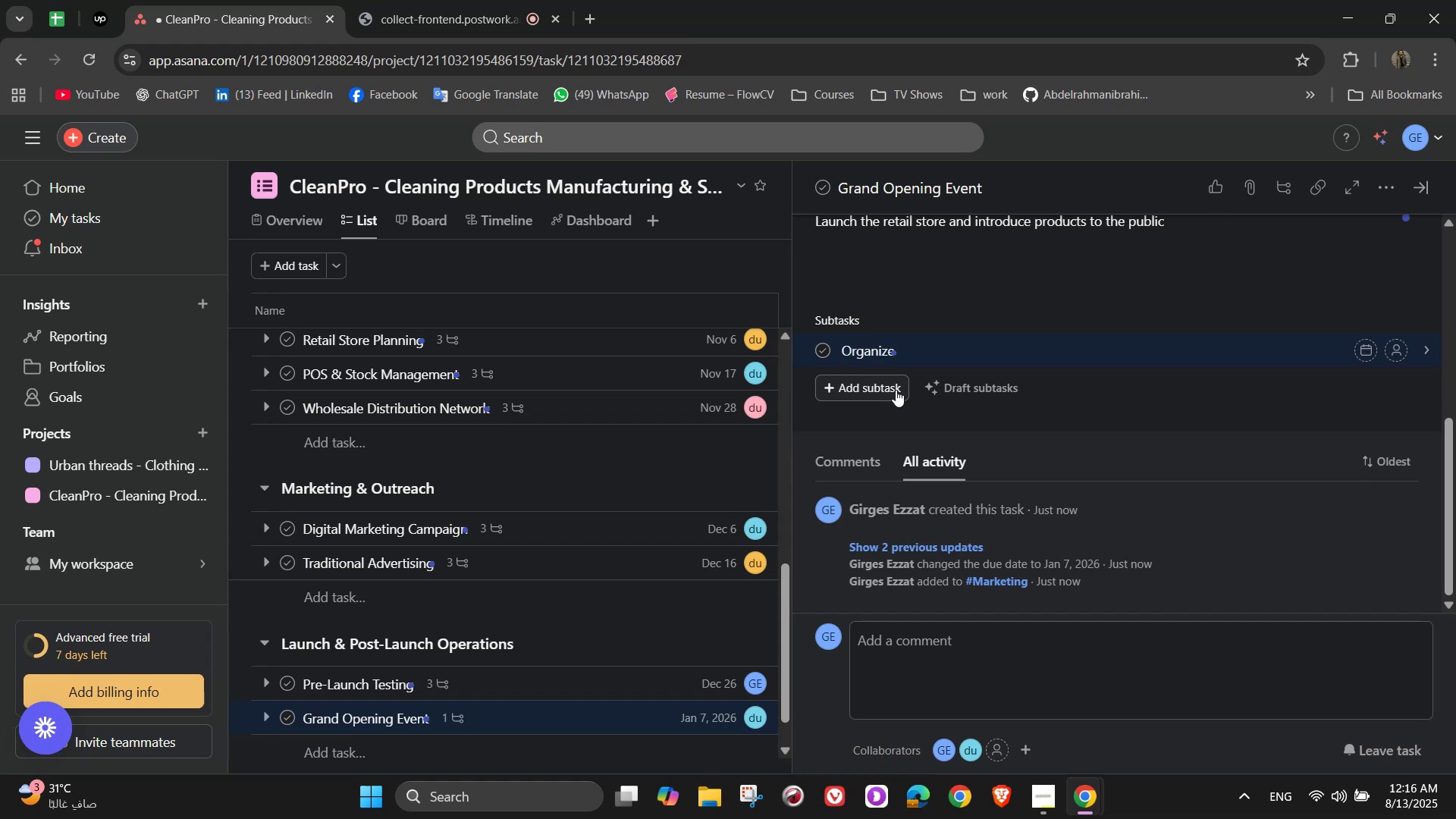 
key(Enter)
 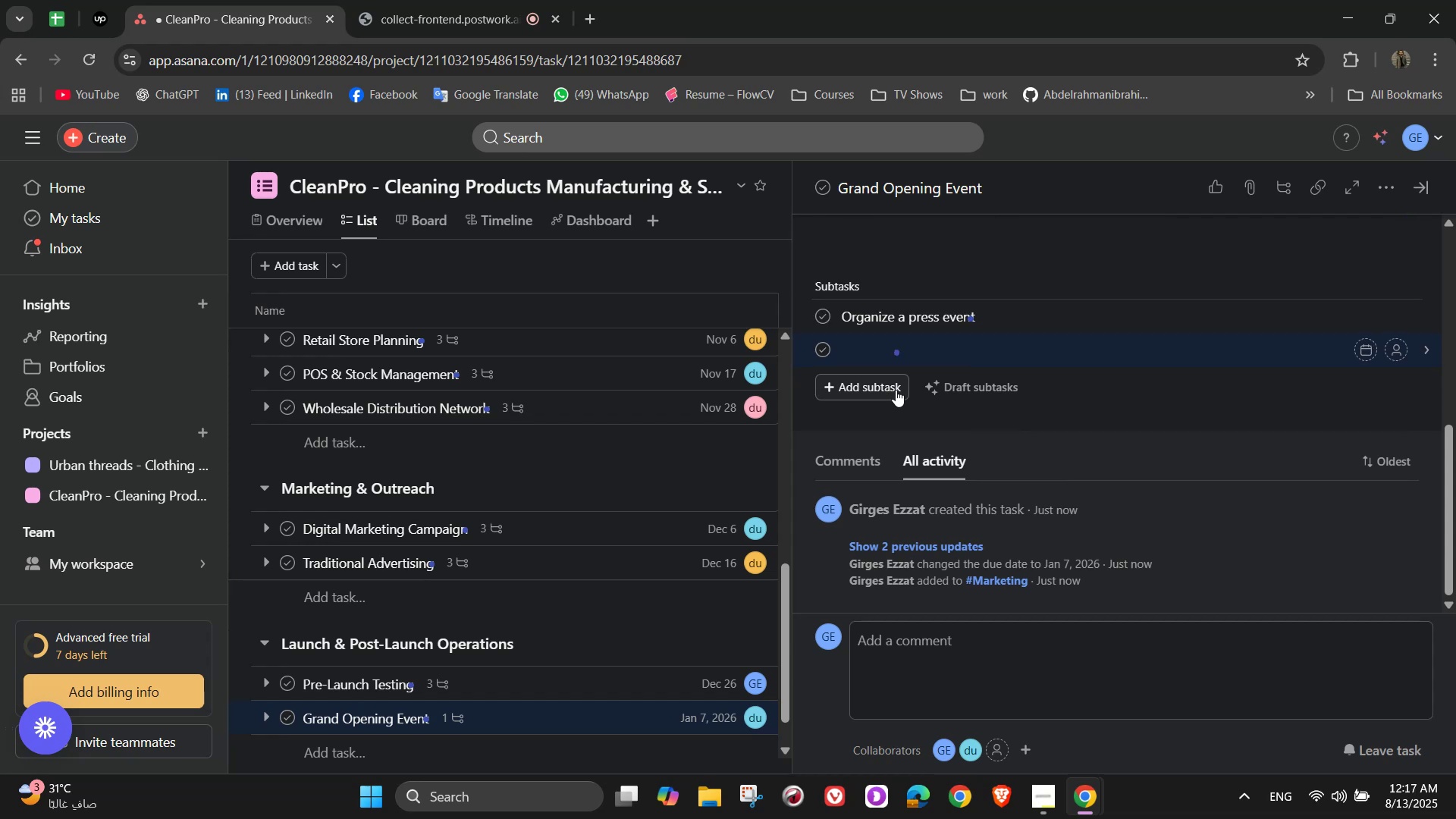 
type(Offer ;)
key(Backspace)
type(lauch)
key(Backspace)
key(Backspace)
type(nch promotions)
 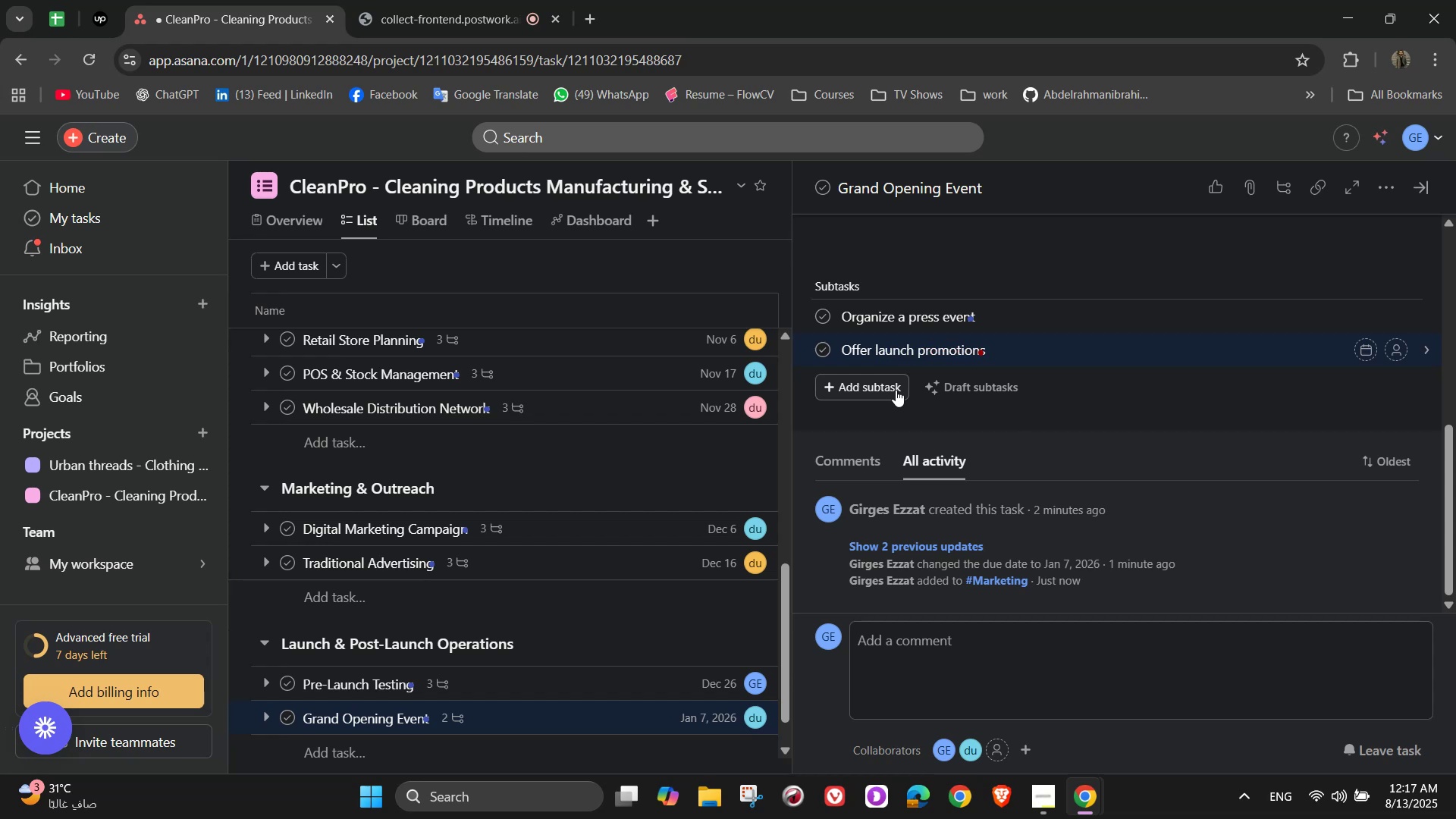 
key(Enter)
 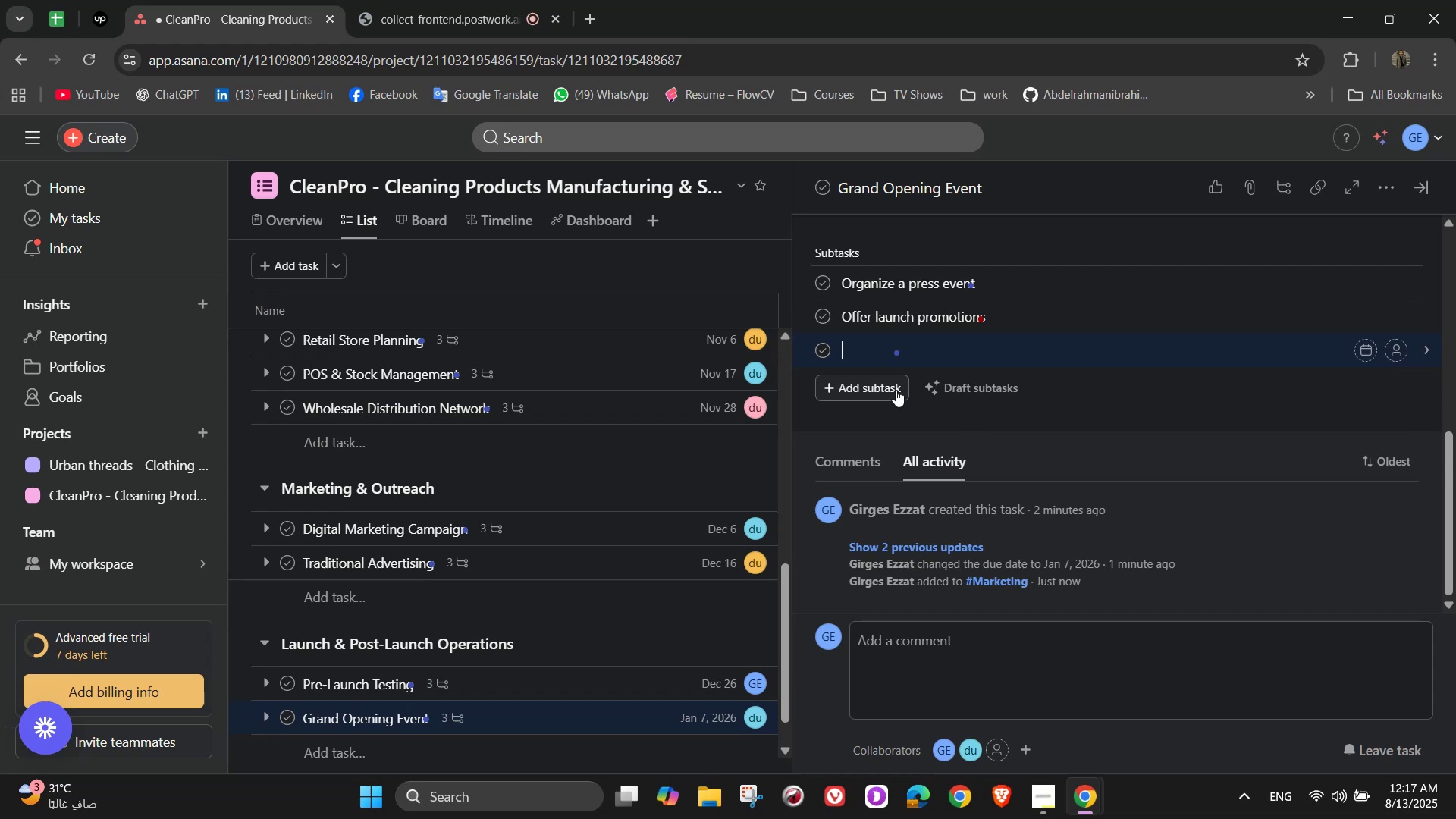 
type(Host live demonstrations)
 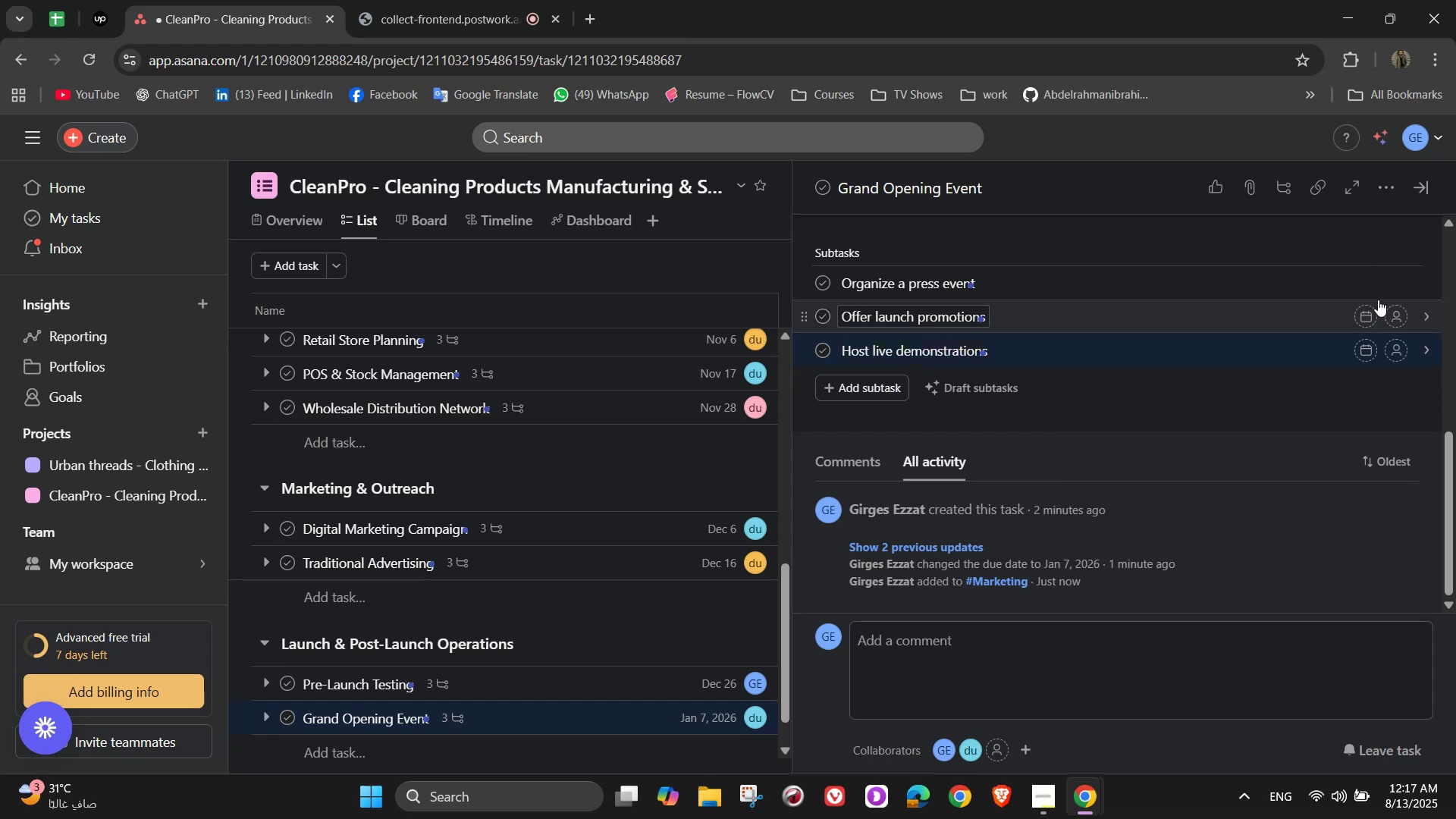 
left_click([1397, 280])
 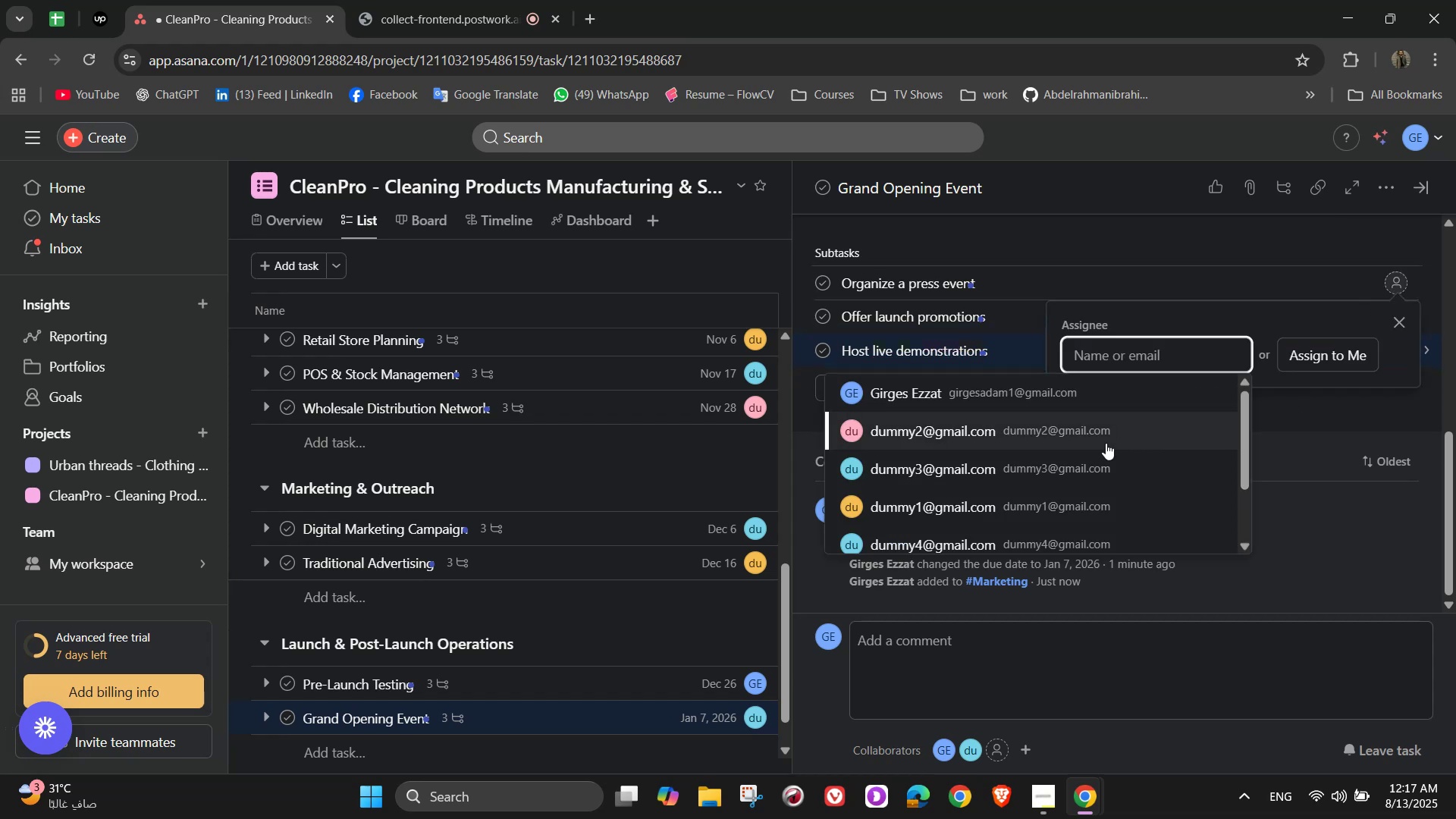 
left_click([1105, 441])
 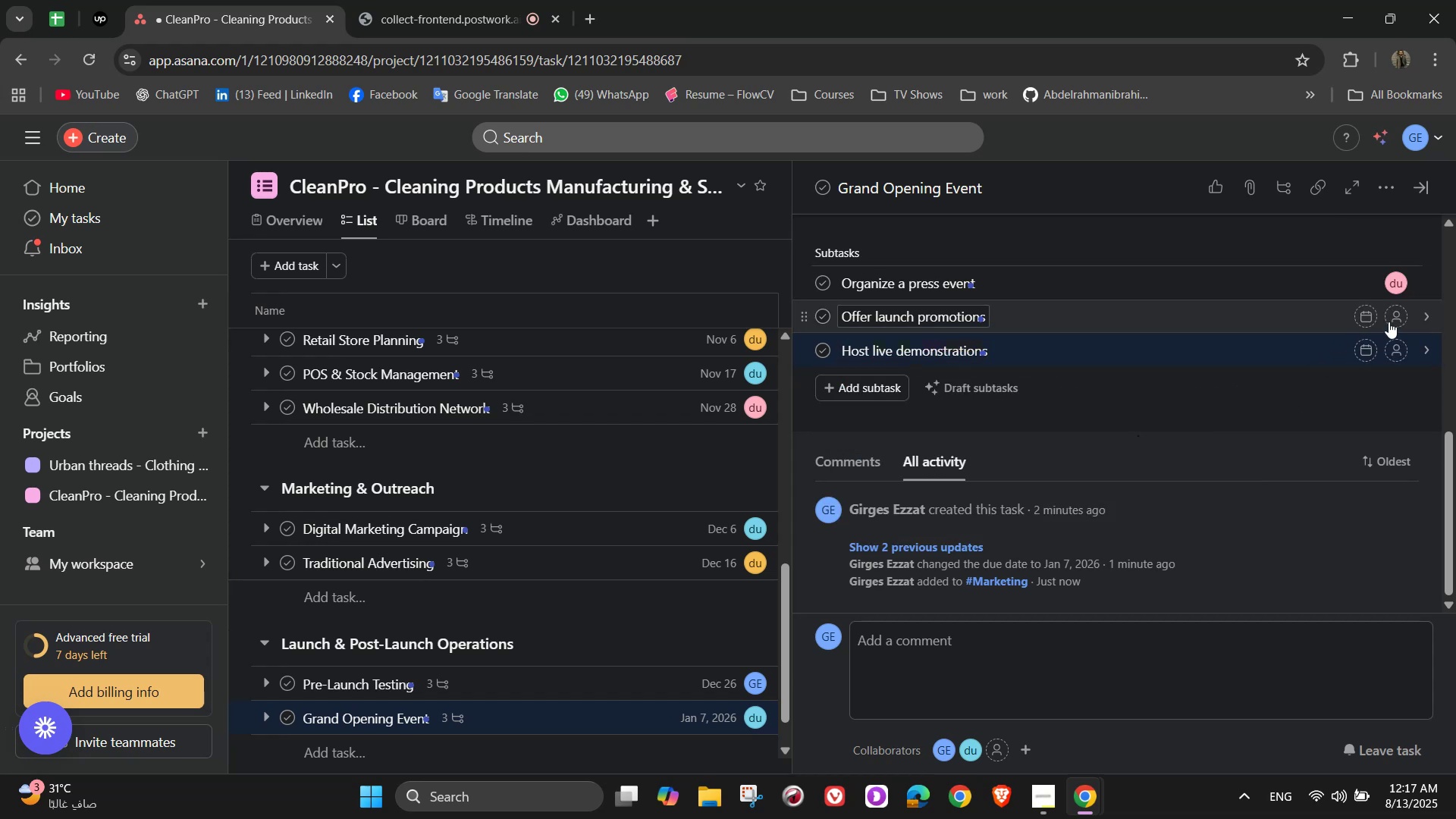 
left_click([1392, 317])
 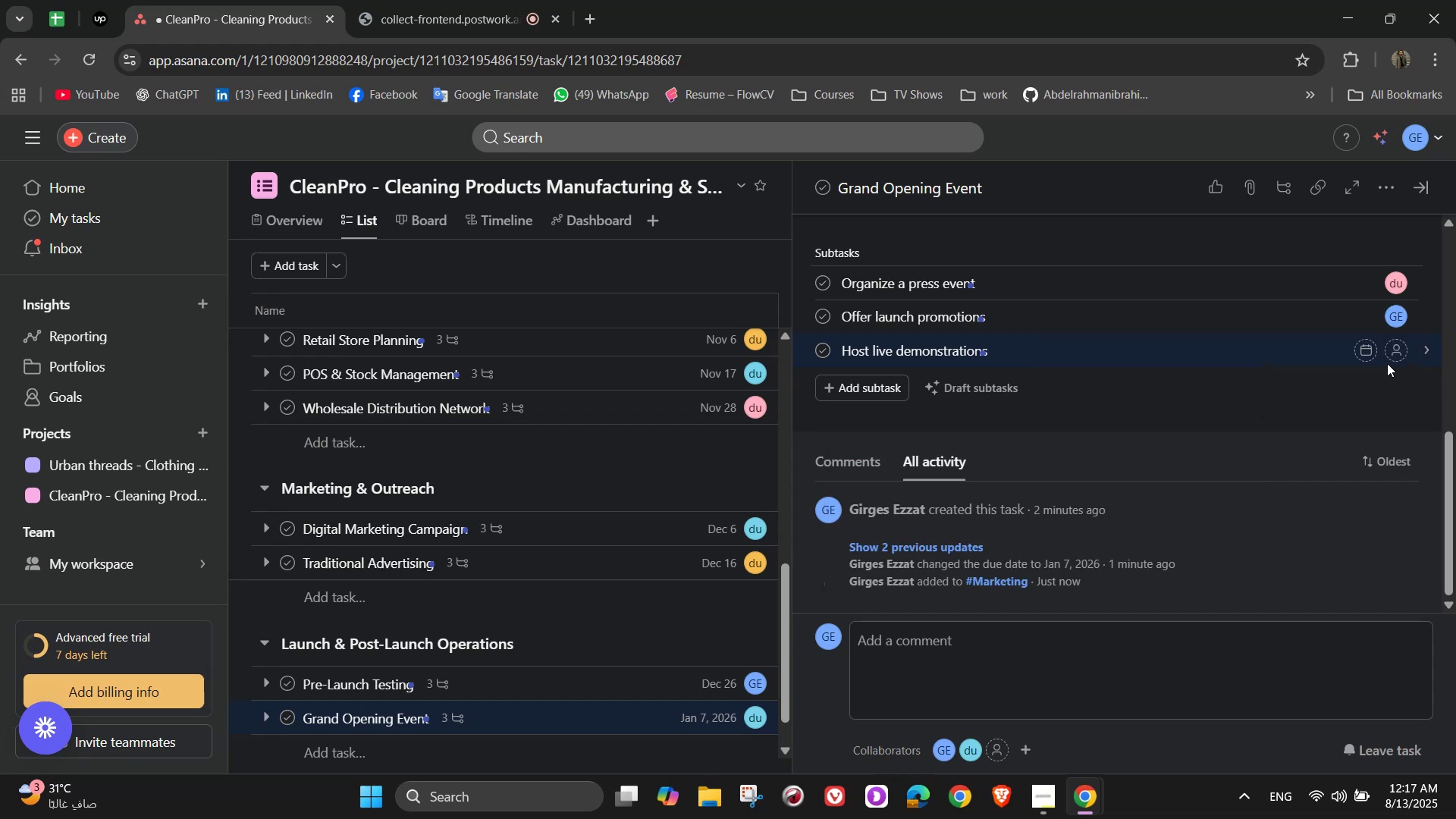 
double_click([1404, 346])
 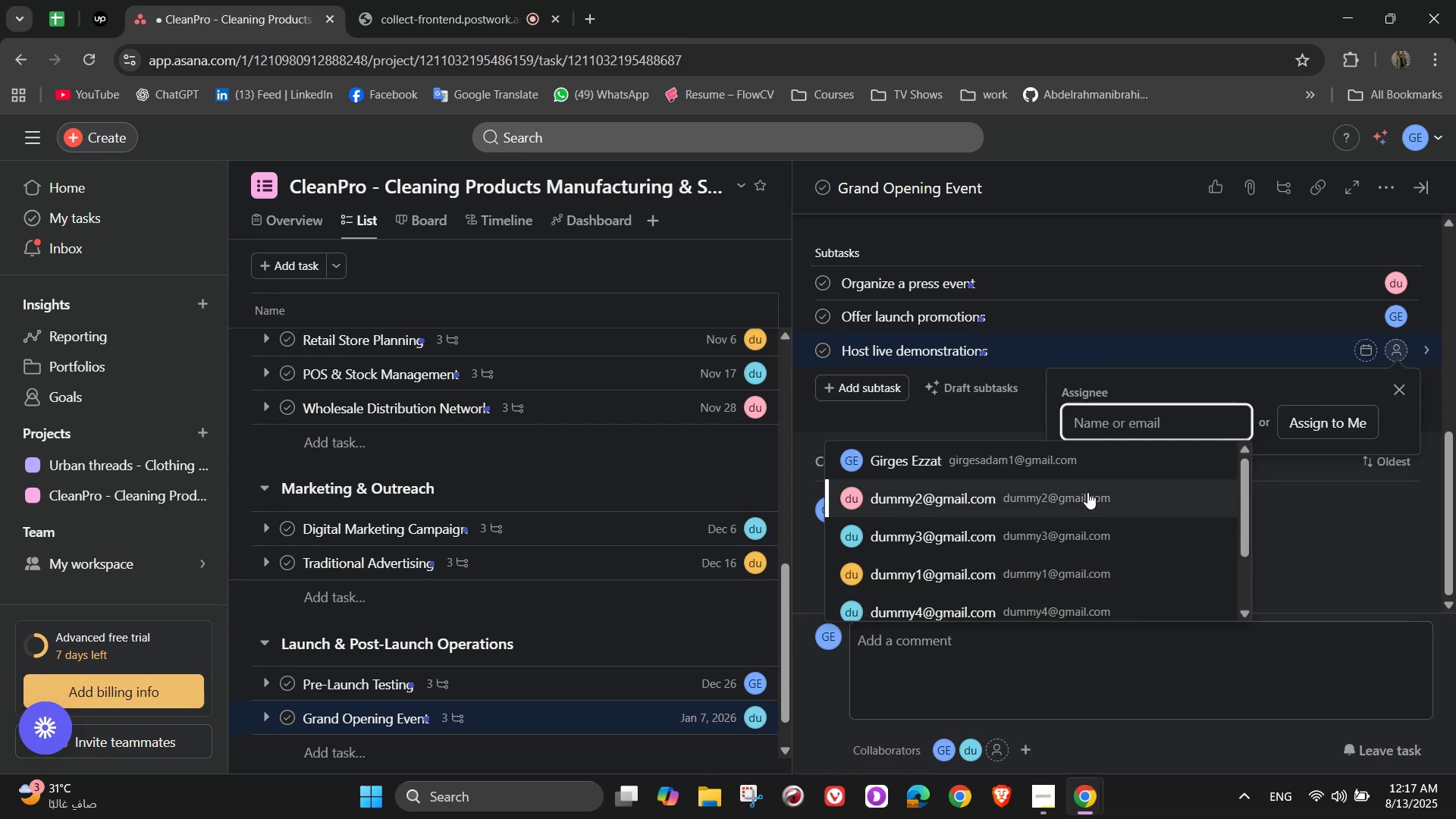 
left_click([1046, 568])
 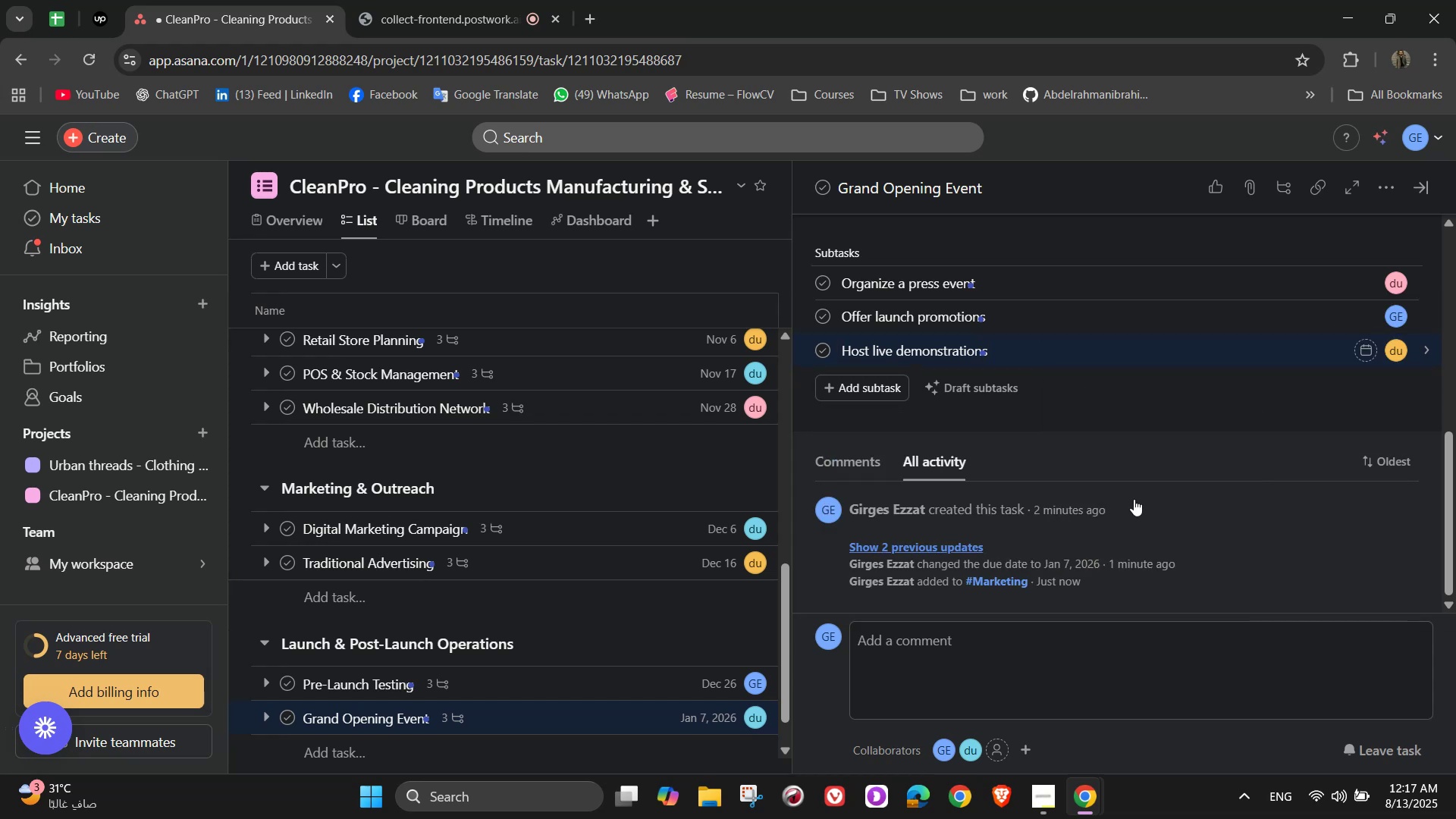 
scroll: coordinate [1220, 463], scroll_direction: up, amount: 11.0
 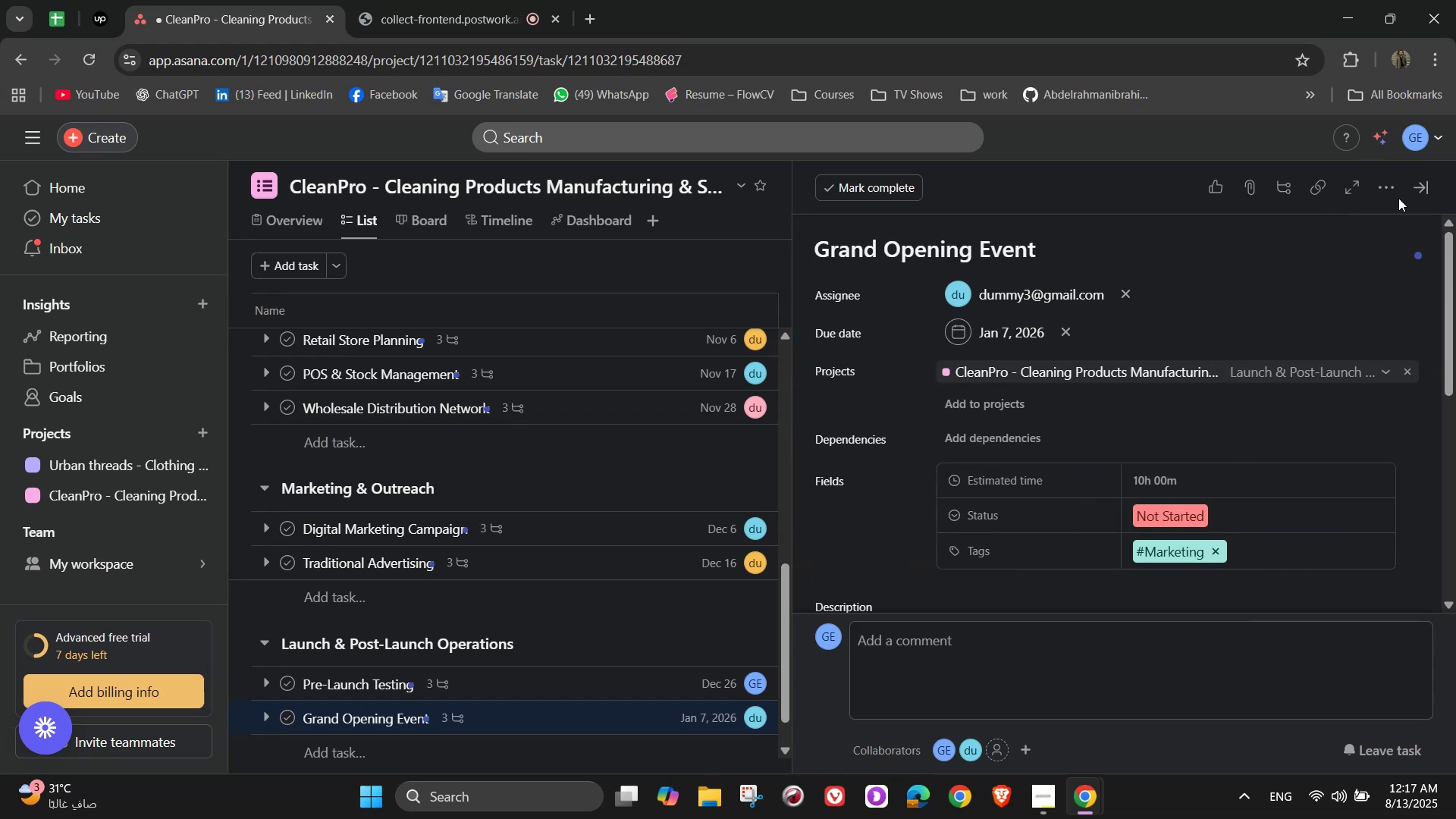 
left_click([1417, 195])
 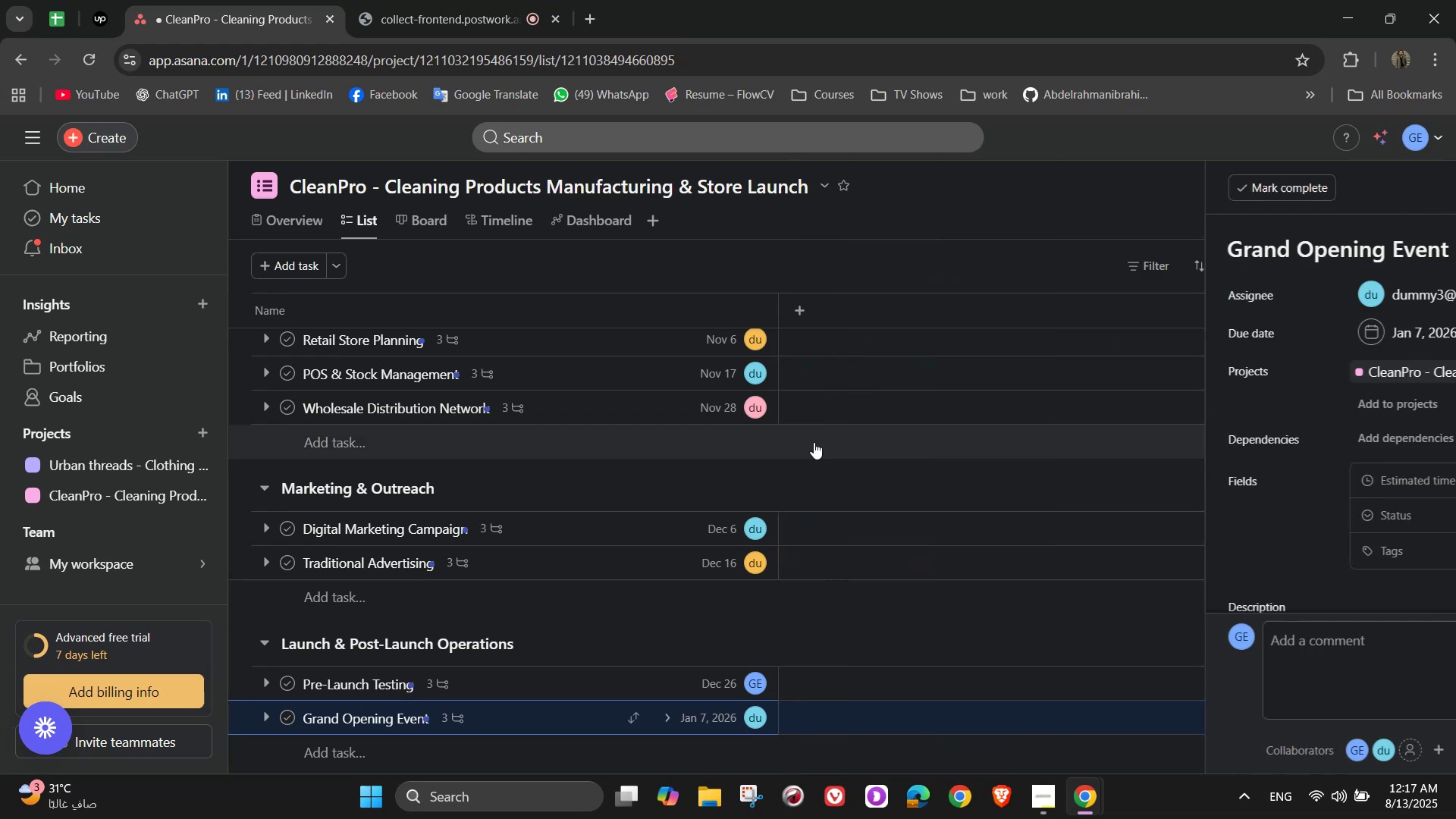 